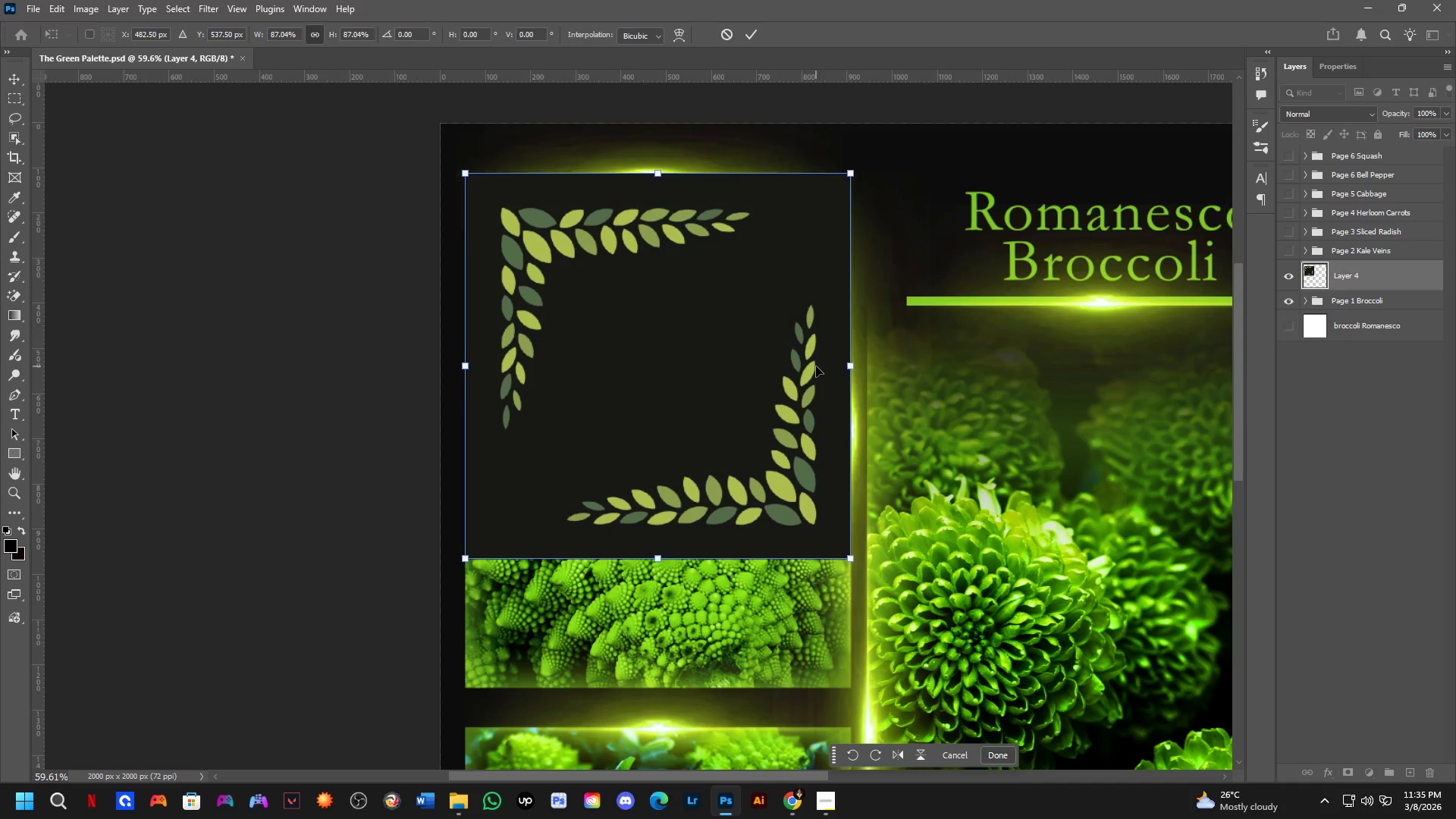 
key(NumpadEnter)
 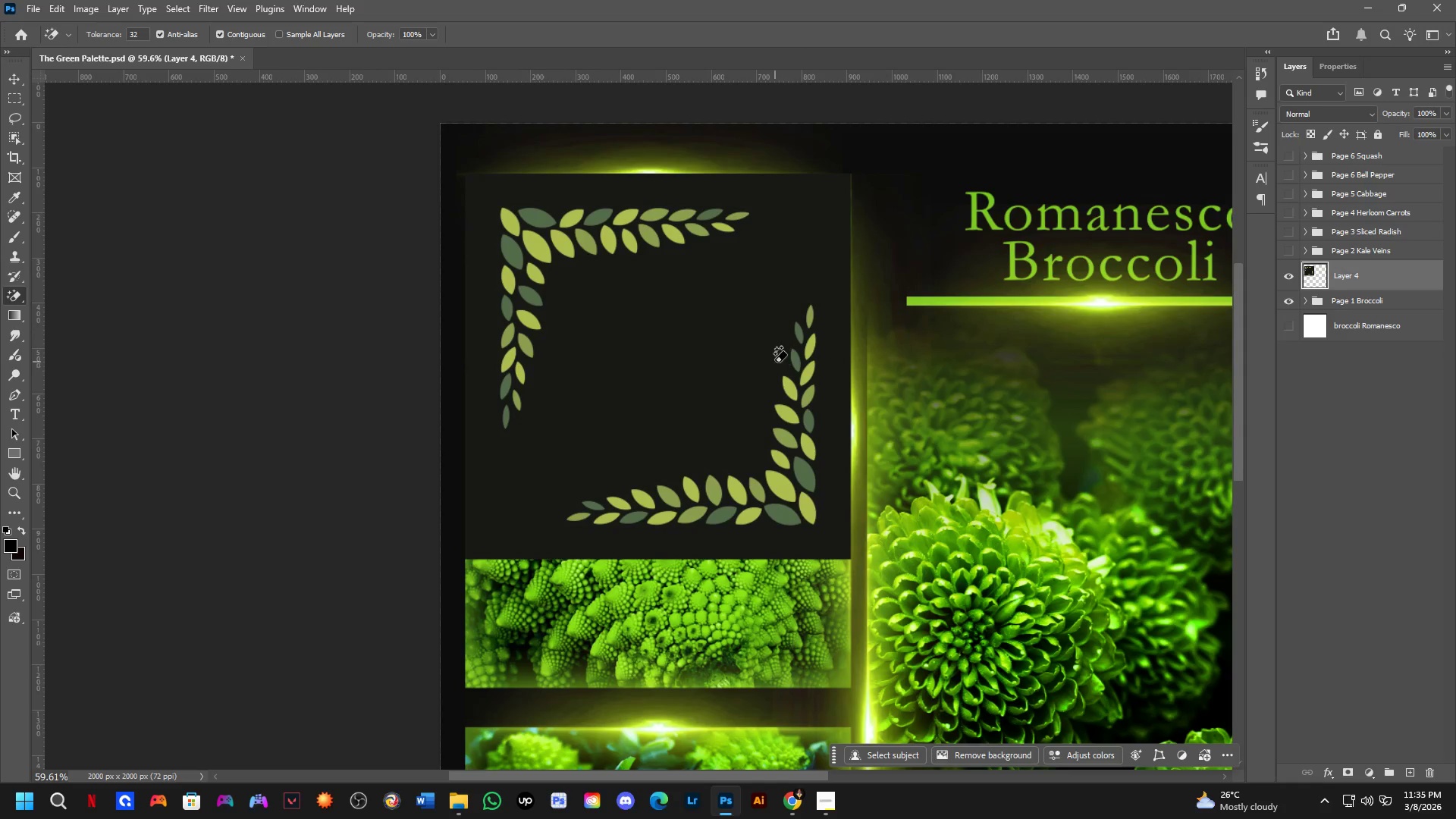 
hold_key(key=Space, duration=0.5)
 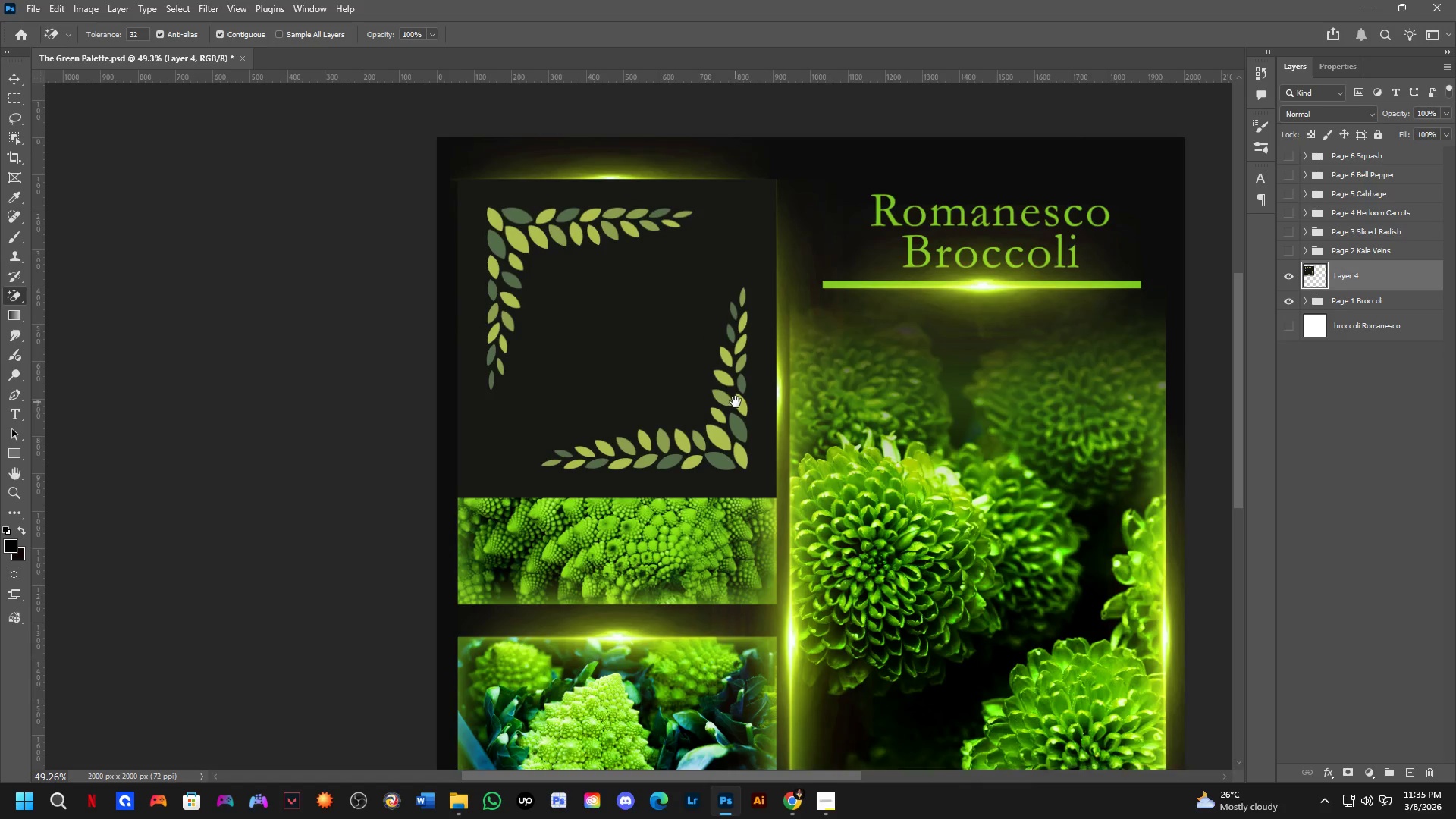 
left_click_drag(start_coordinate=[773, 391], to_coordinate=[714, 362])
 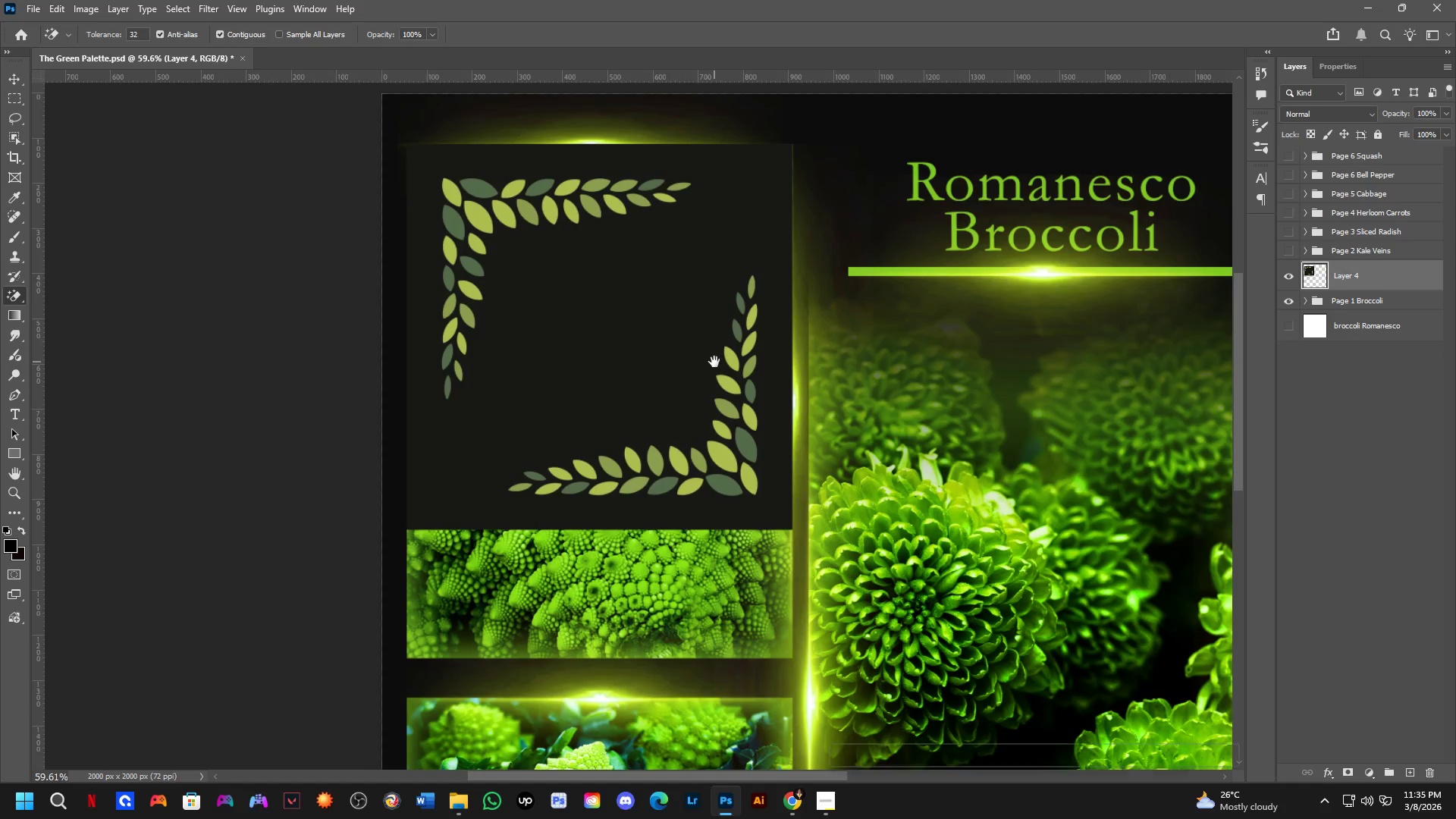 
scroll: coordinate [699, 350], scroll_direction: down, amount: 2.0
 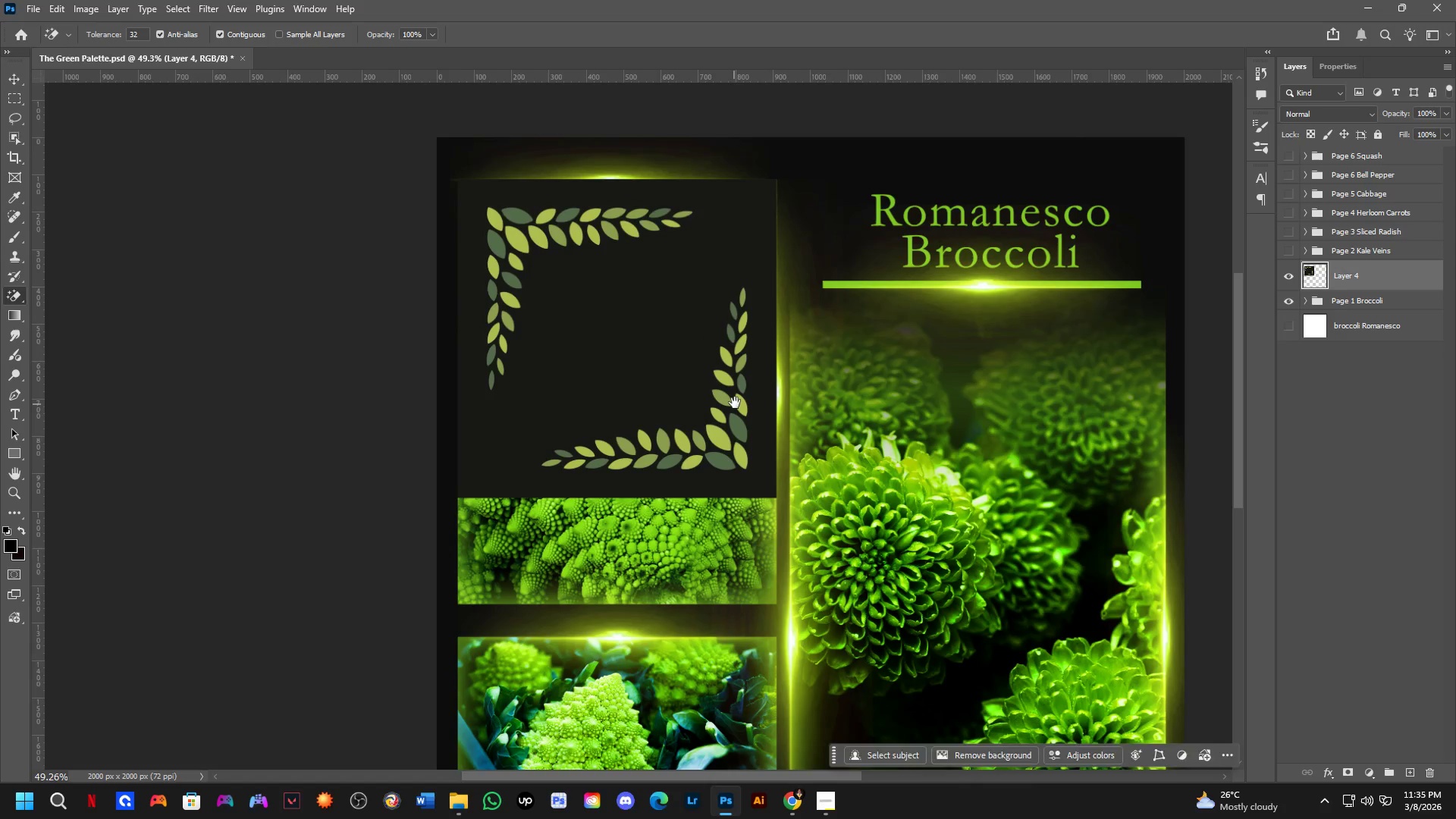 
hold_key(key=Space, duration=0.86)
 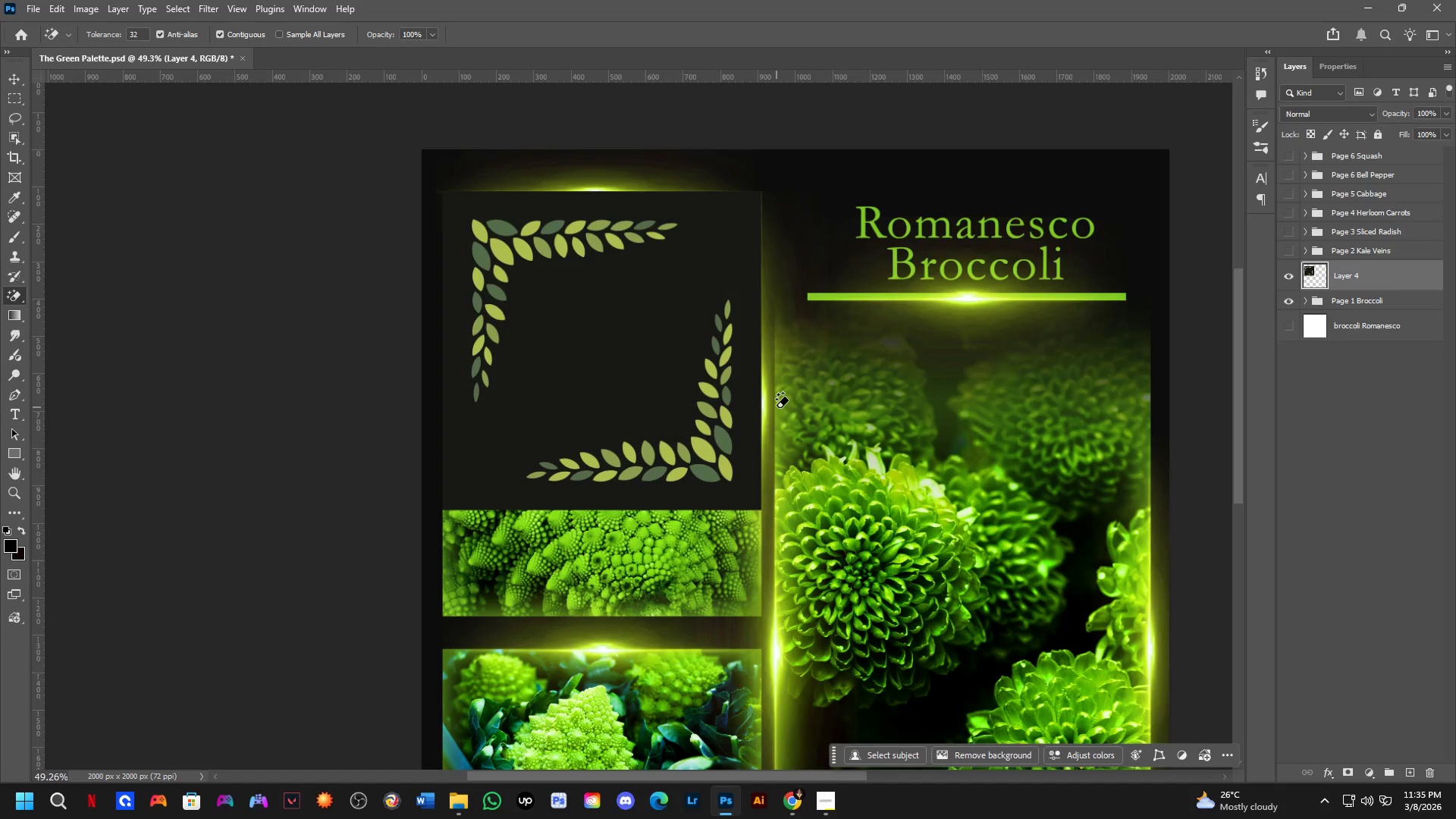 
left_click_drag(start_coordinate=[736, 402], to_coordinate=[720, 414])
 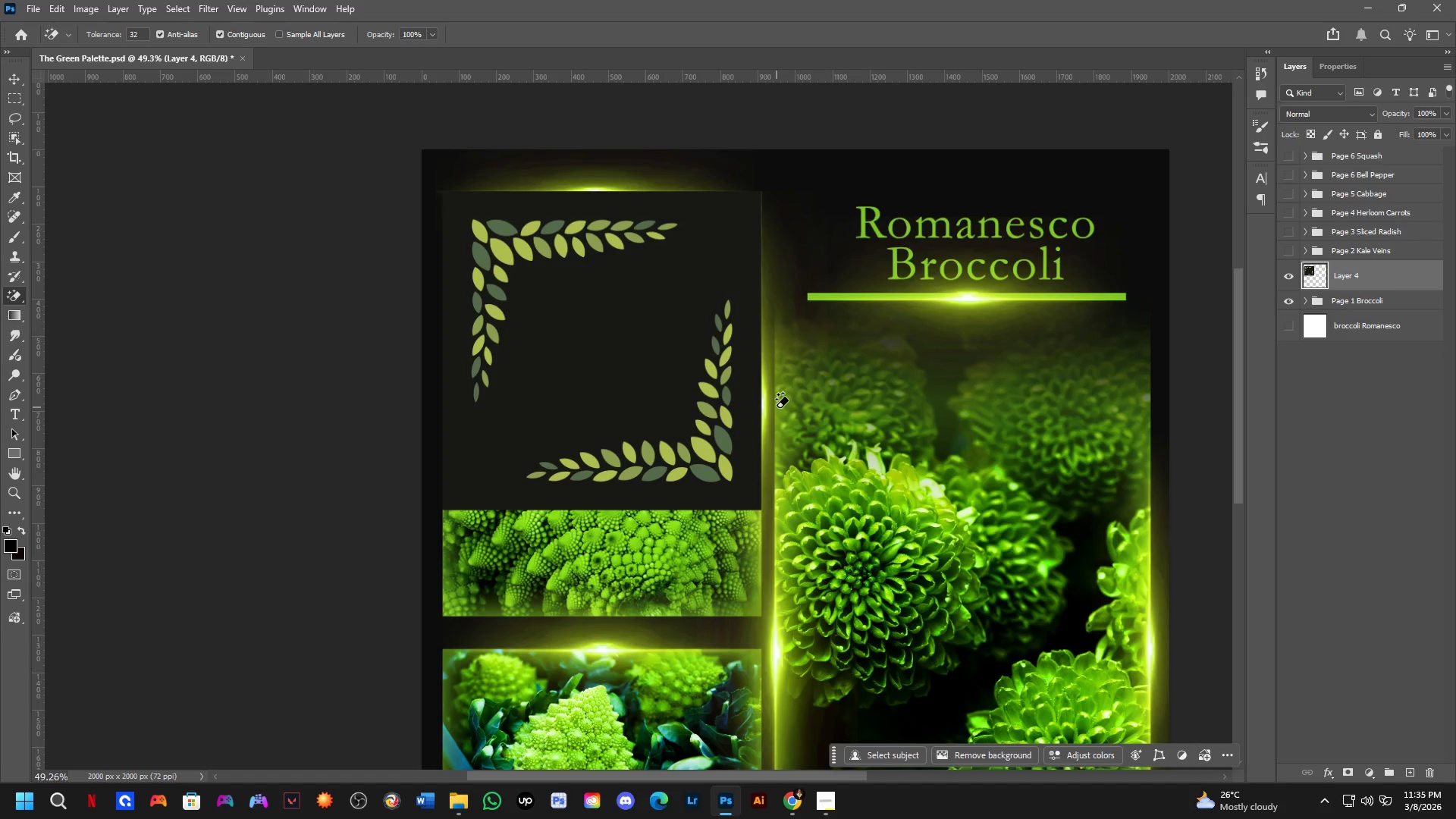 
scroll: coordinate [632, 353], scroll_direction: up, amount: 5.0
 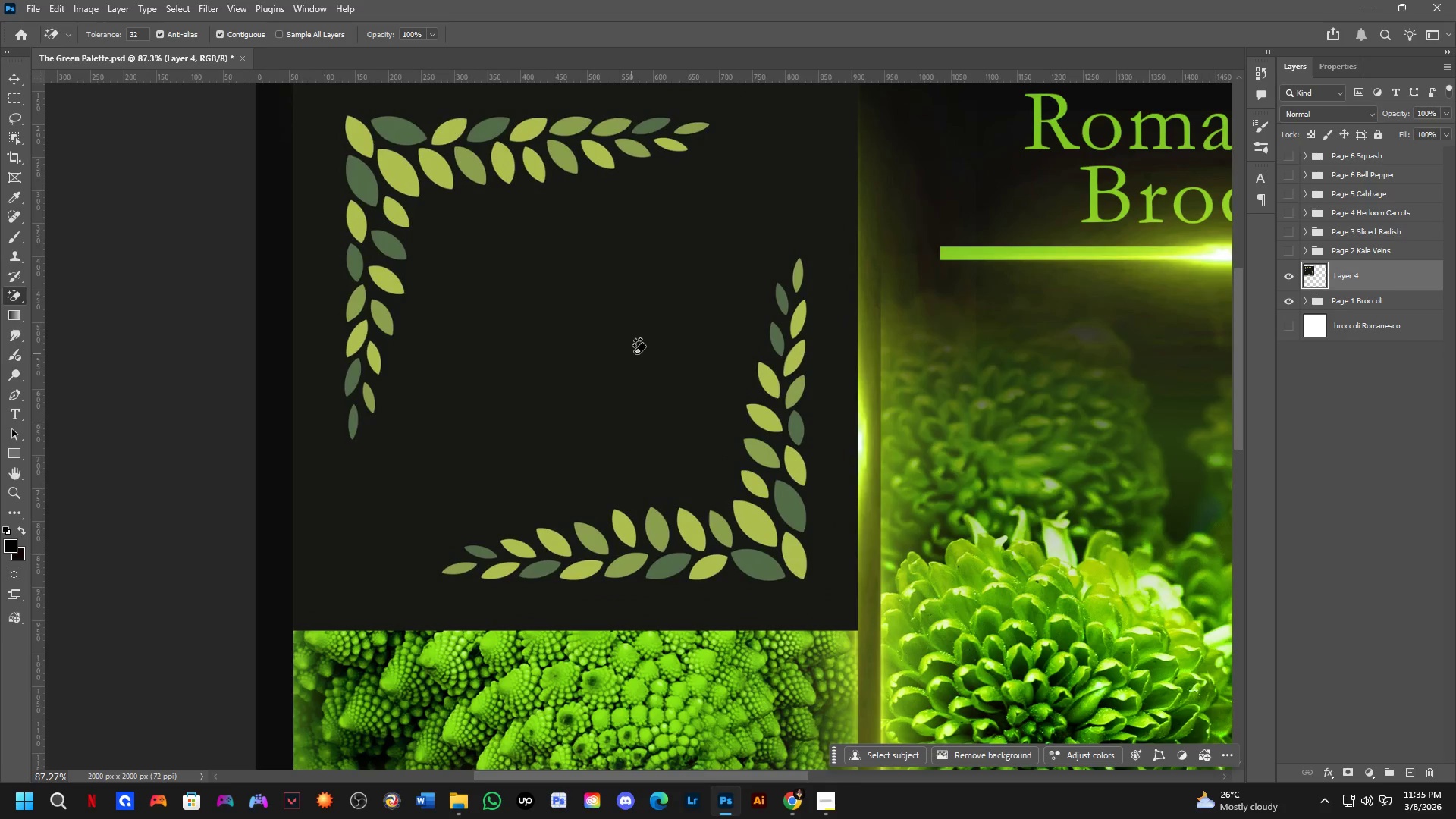 
hold_key(key=Space, duration=0.67)
 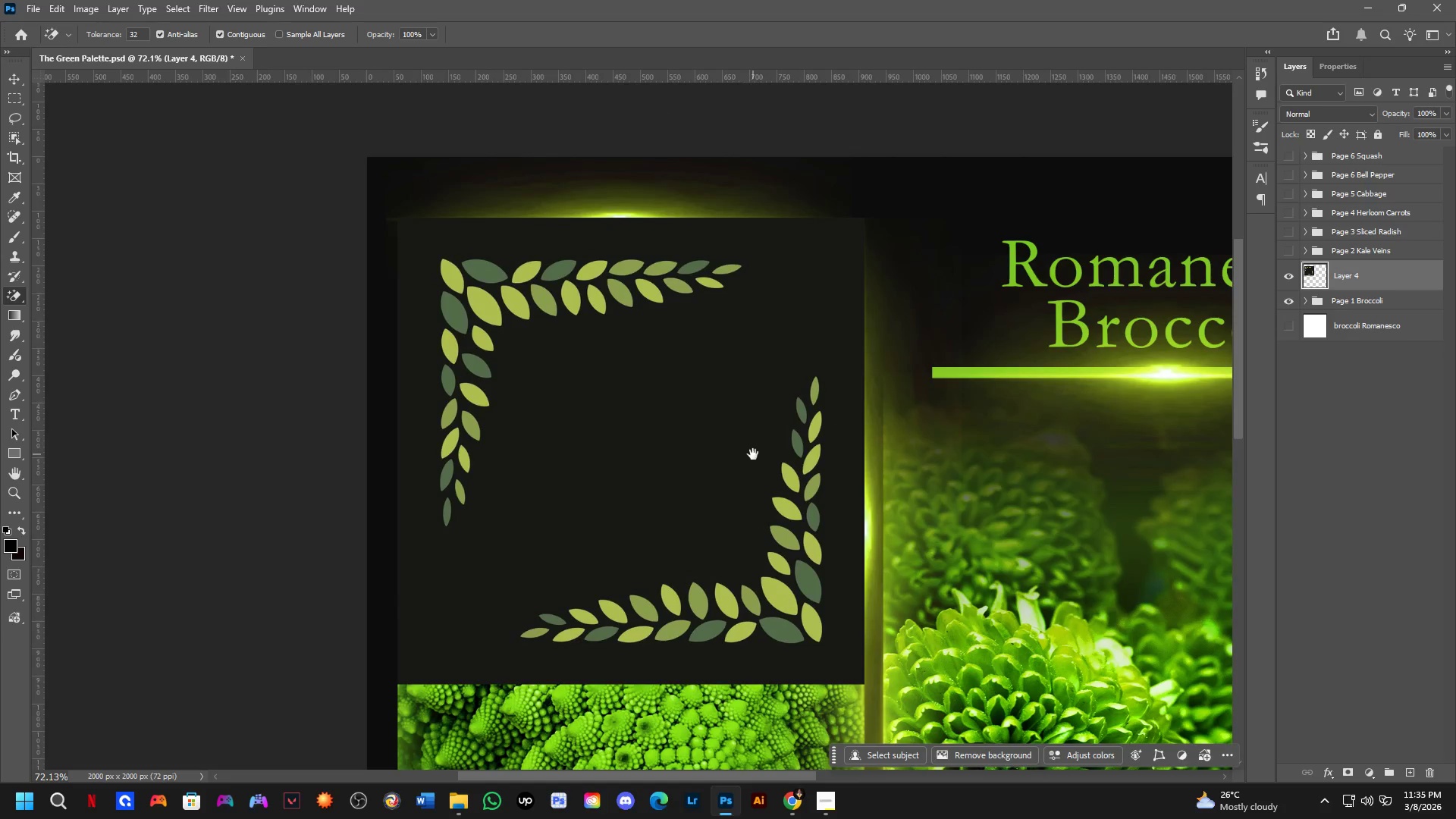 
left_click_drag(start_coordinate=[651, 337], to_coordinate=[692, 447])
 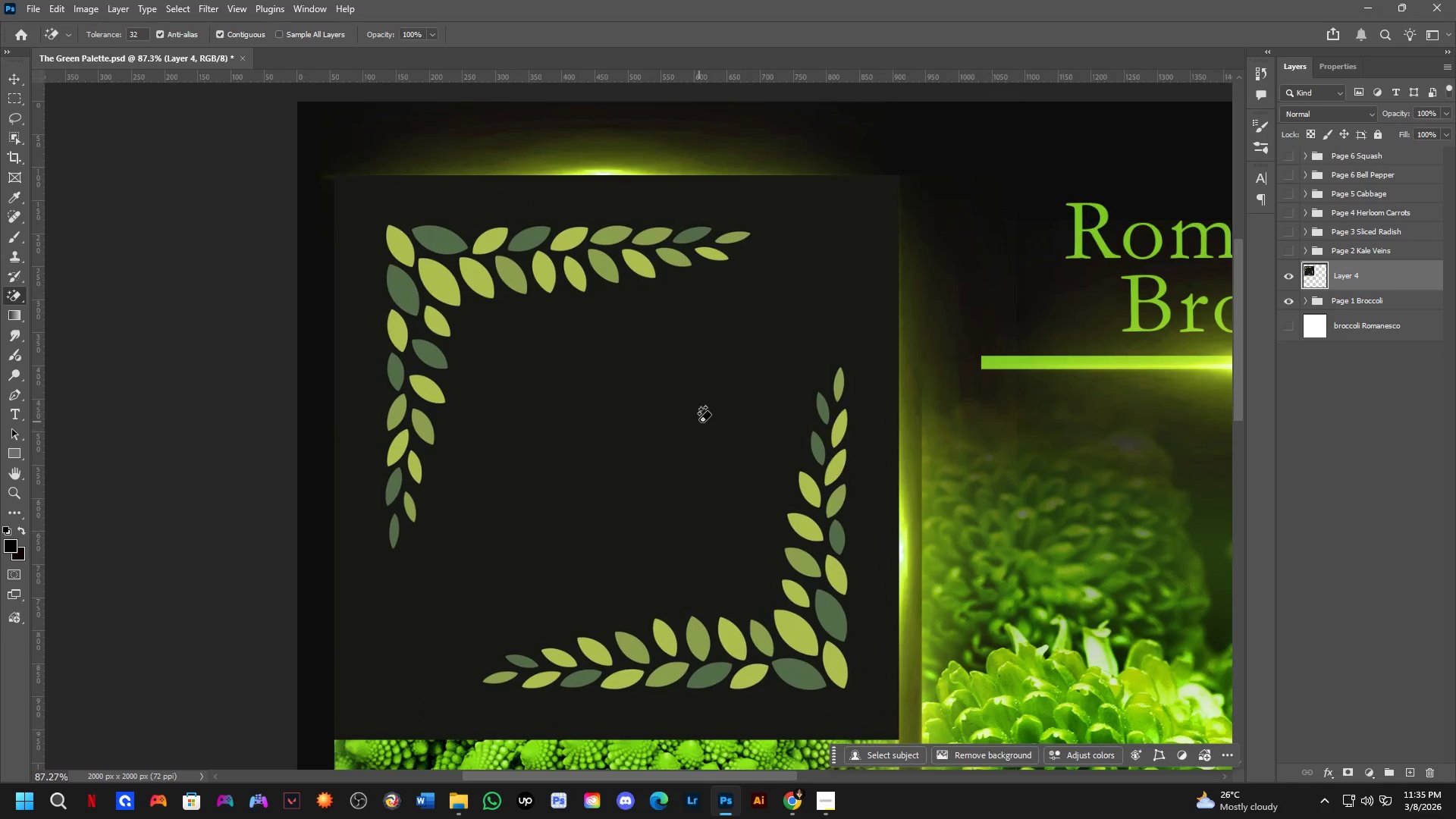 
scroll: coordinate [699, 421], scroll_direction: down, amount: 2.0
 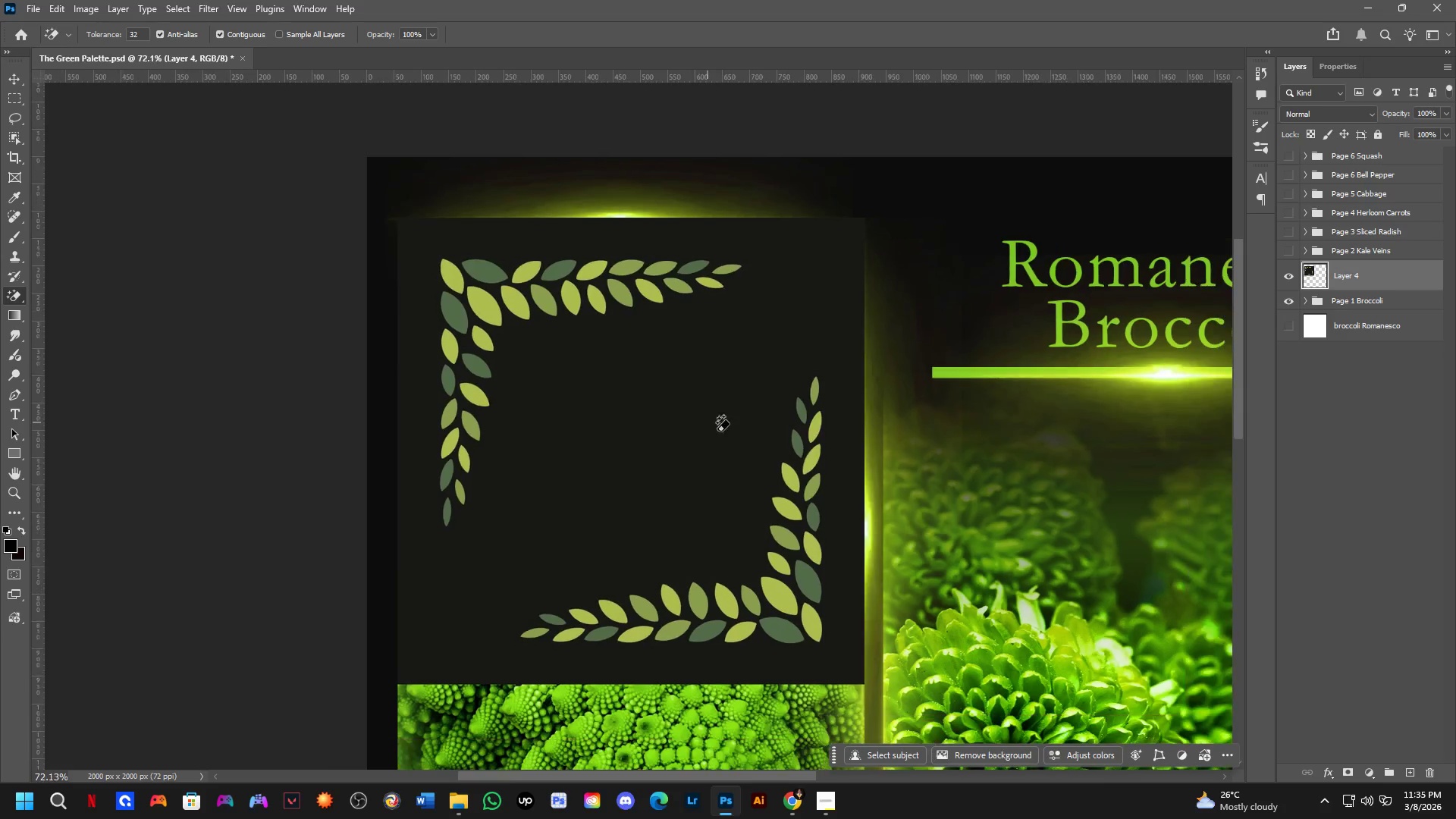 
hold_key(key=Space, duration=0.72)
 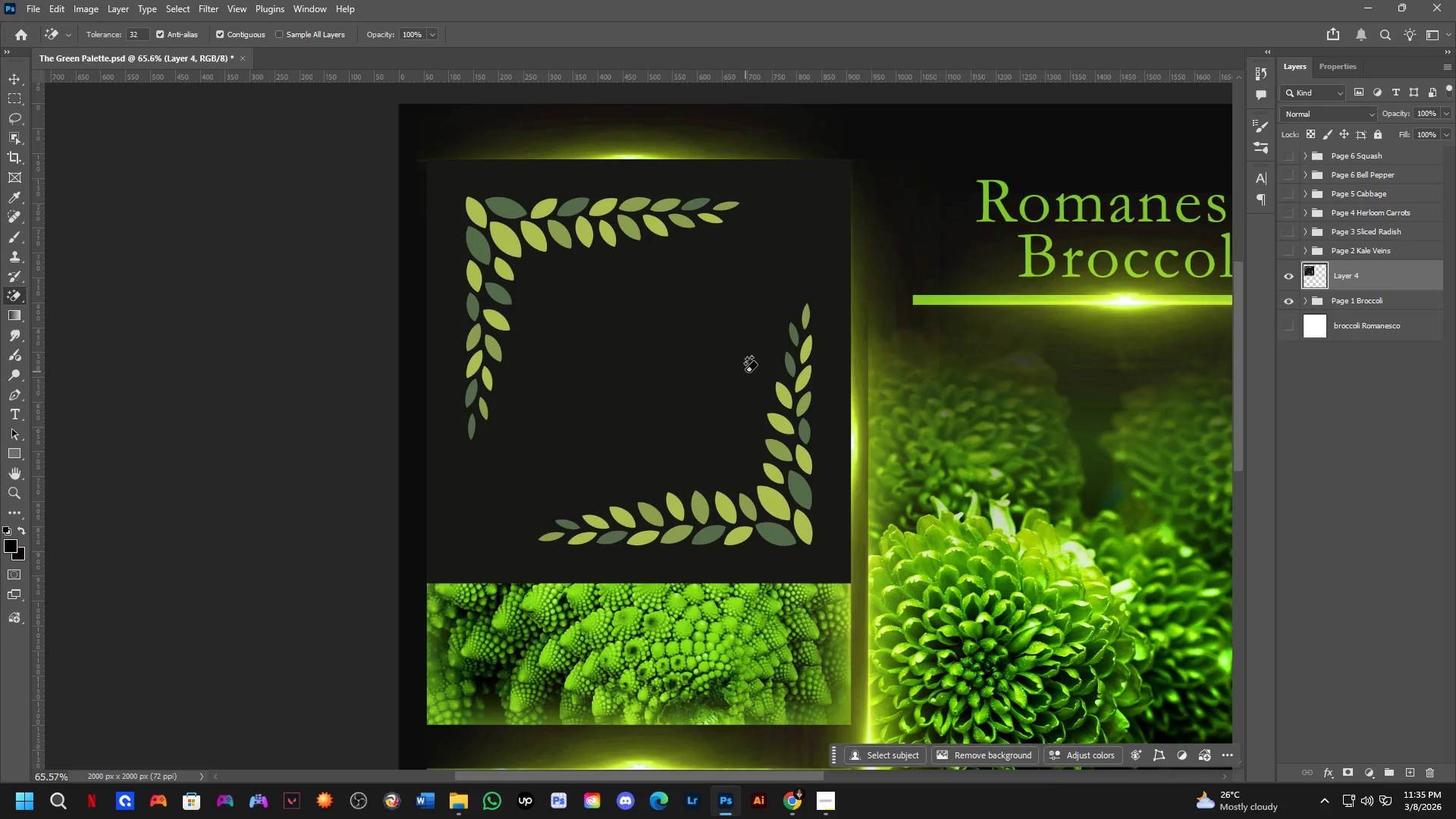 
left_click_drag(start_coordinate=[754, 457], to_coordinate=[752, 377])
 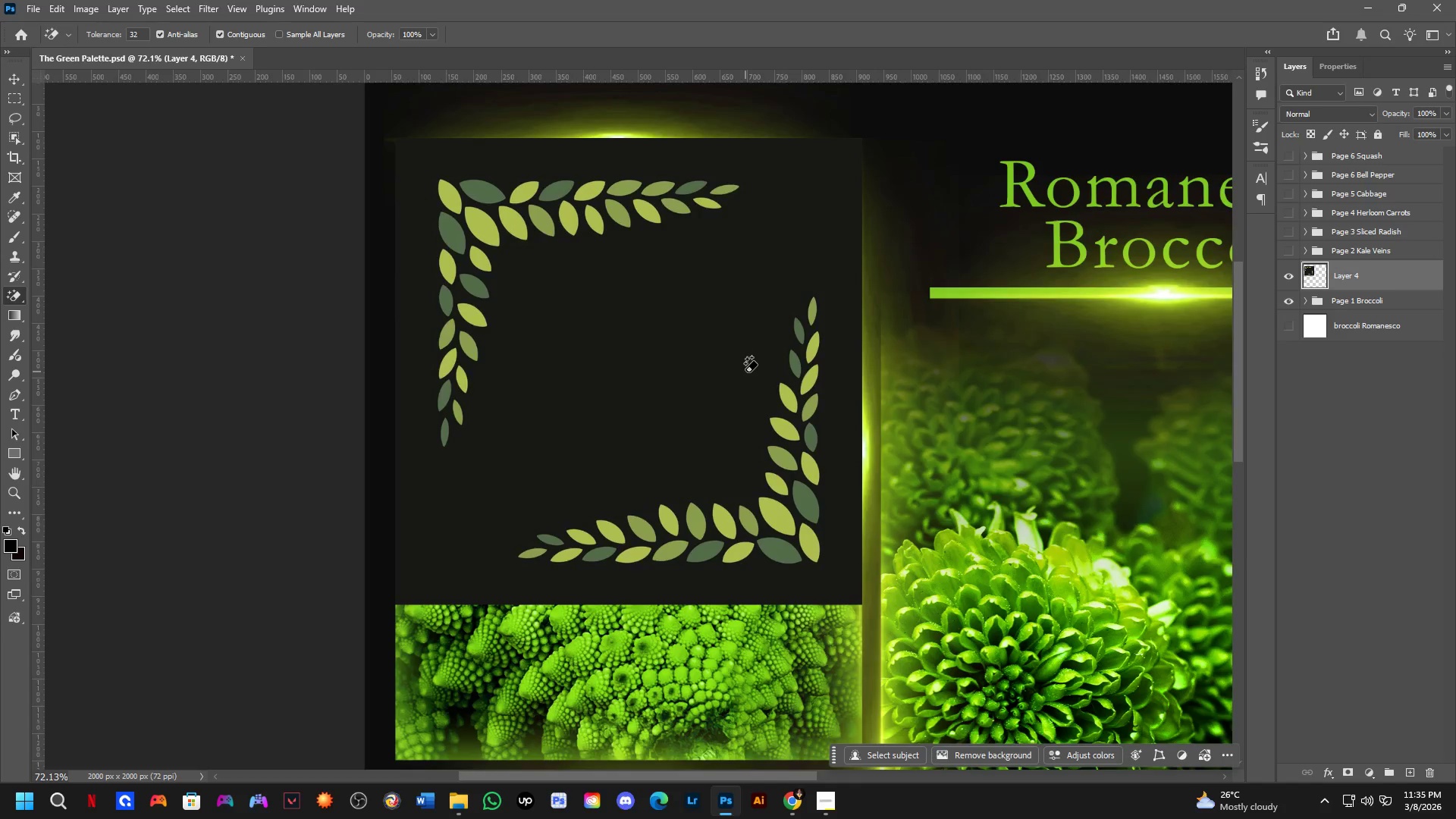 
scroll: coordinate [713, 381], scroll_direction: down, amount: 3.0
 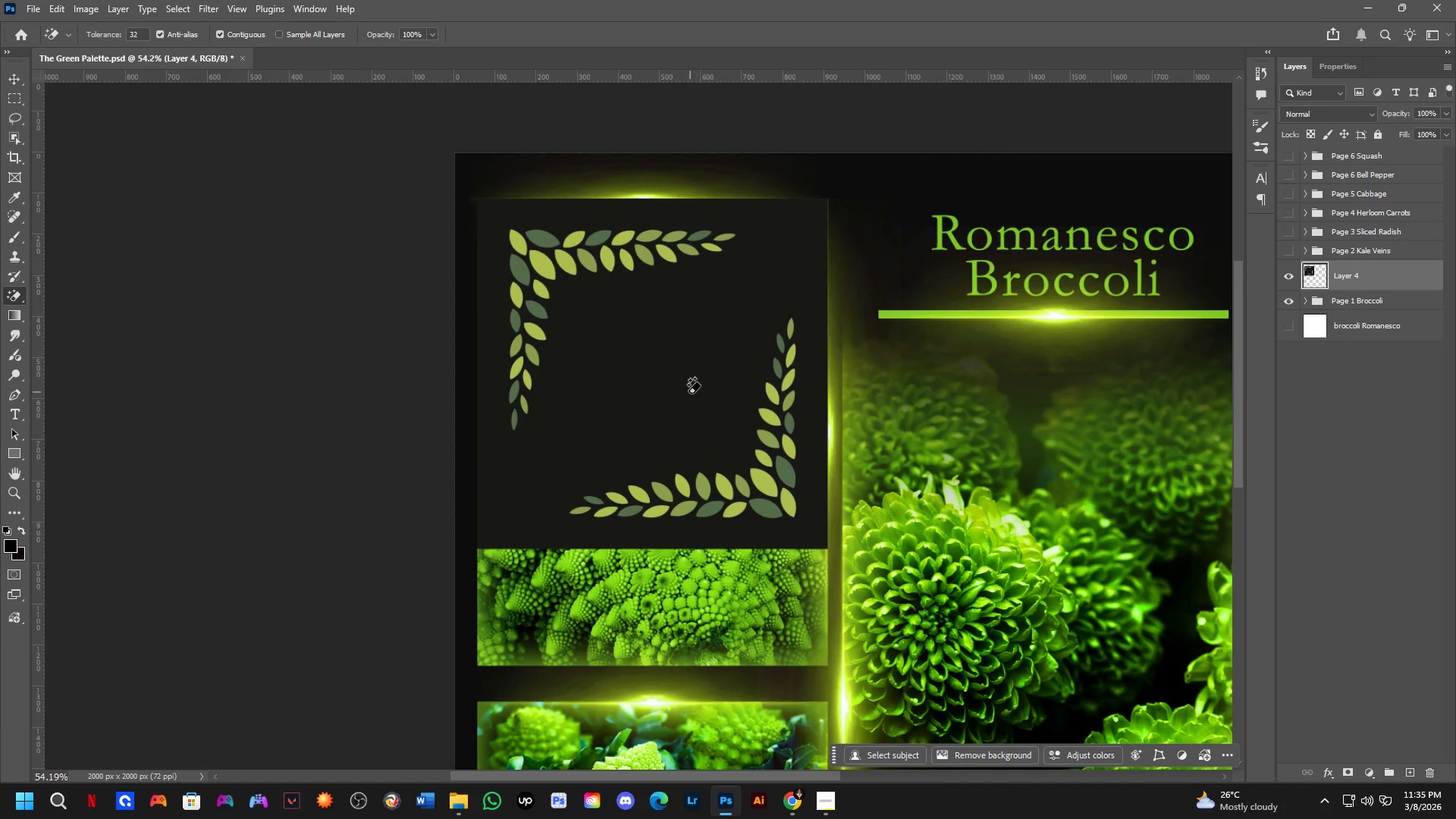 
hold_key(key=Space, duration=0.47)
 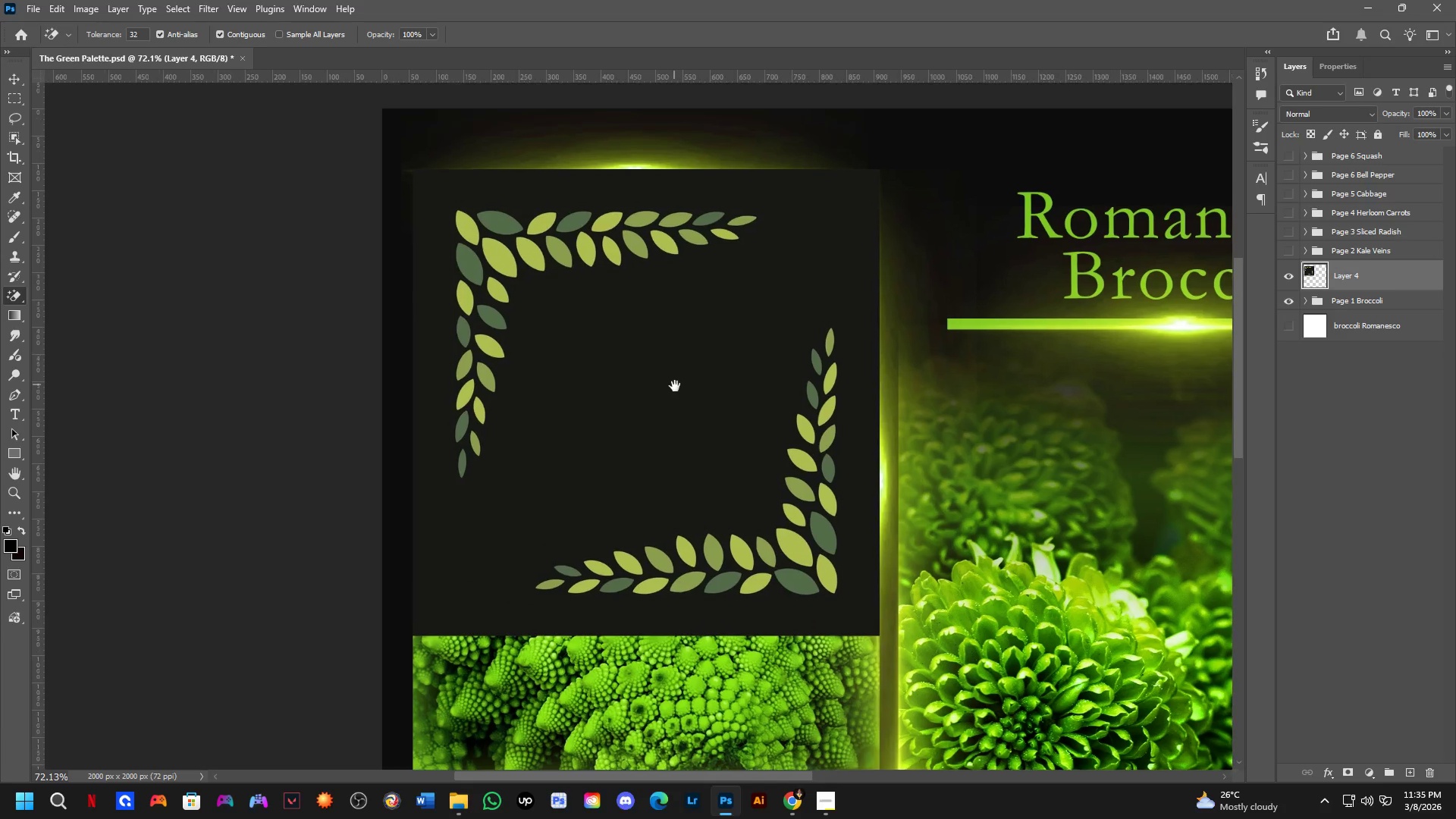 
left_click_drag(start_coordinate=[689, 393], to_coordinate=[689, 397])
 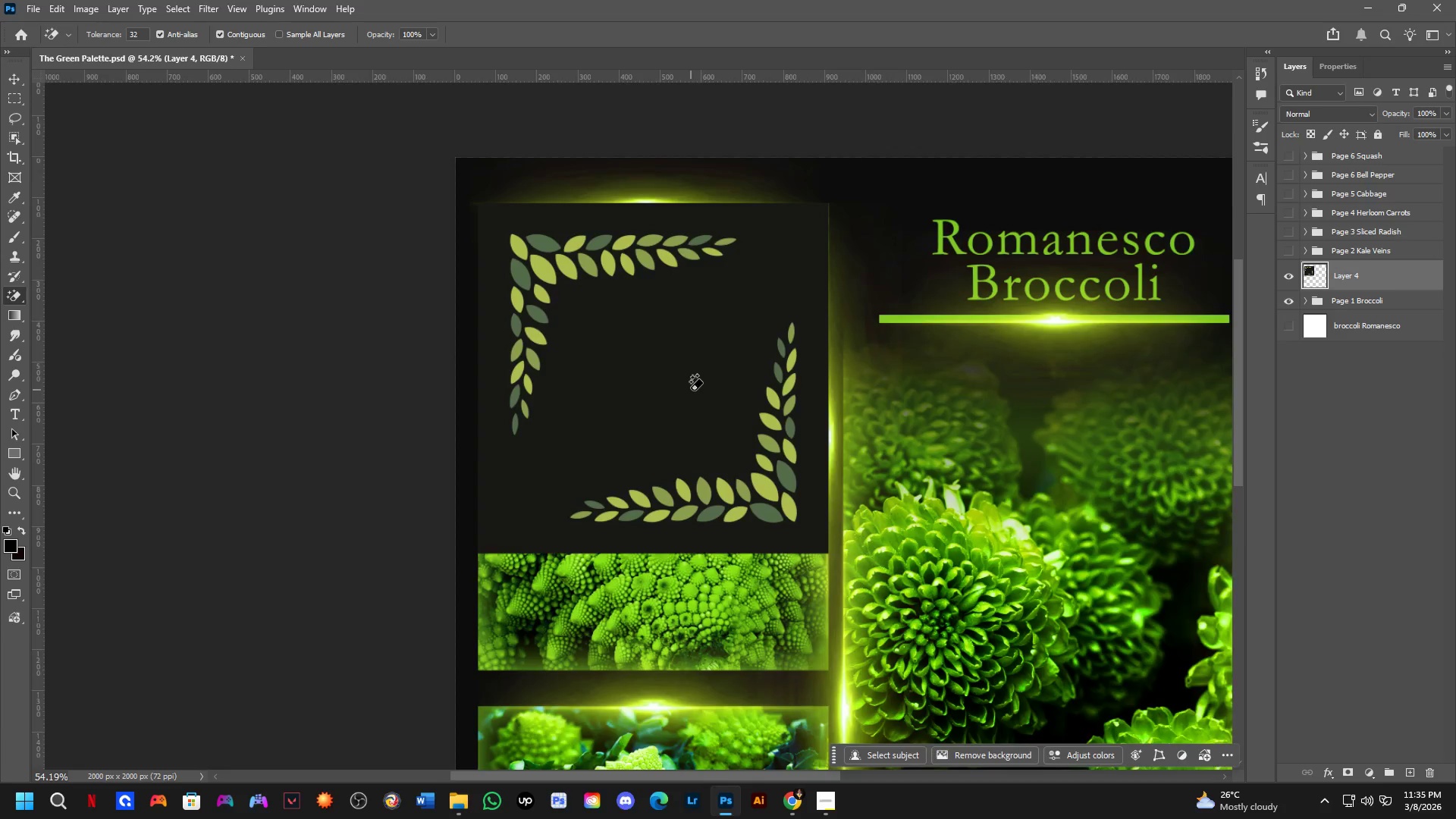 
scroll: coordinate [683, 380], scroll_direction: up, amount: 3.0
 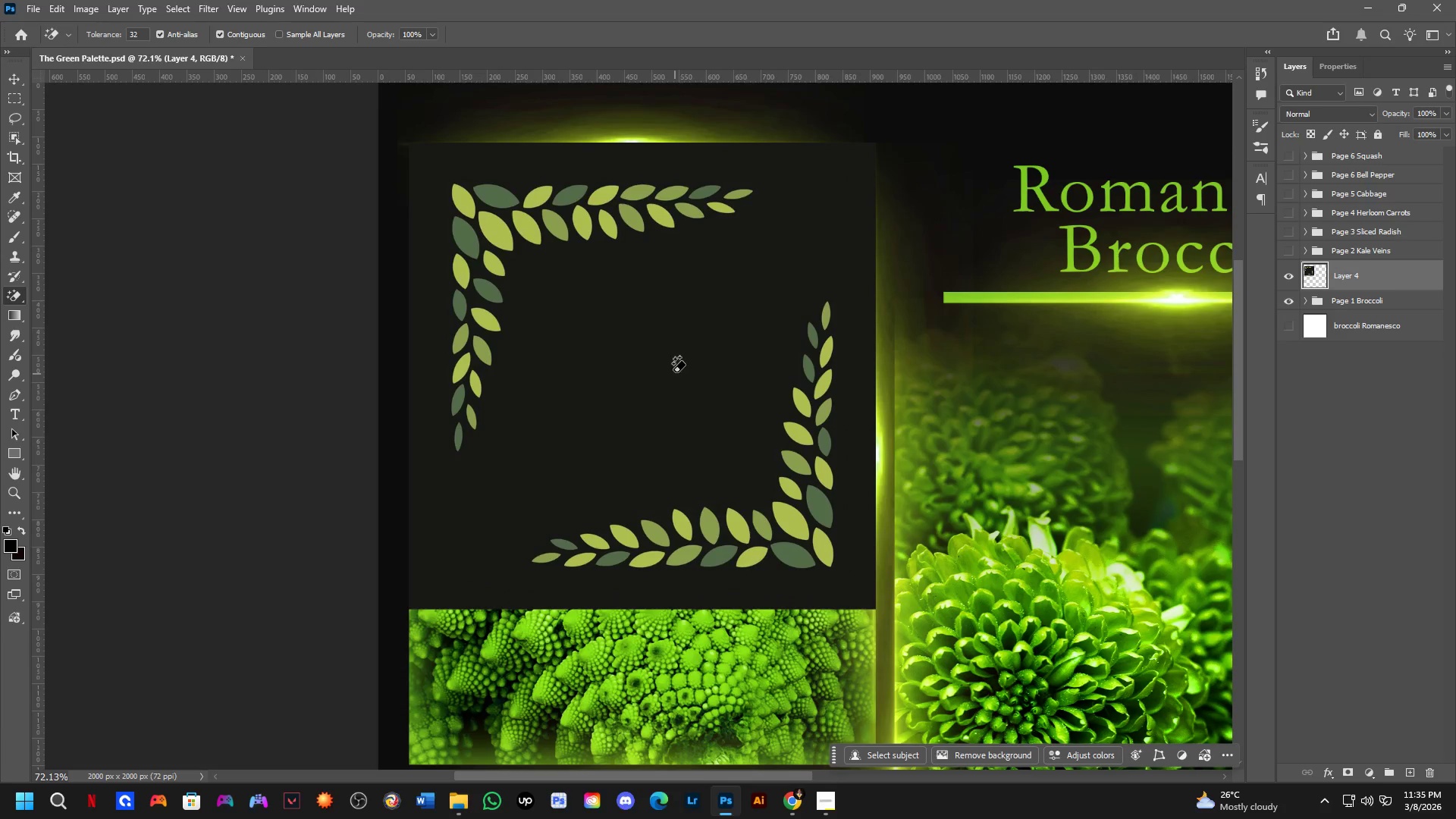 
hold_key(key=Space, duration=0.52)
 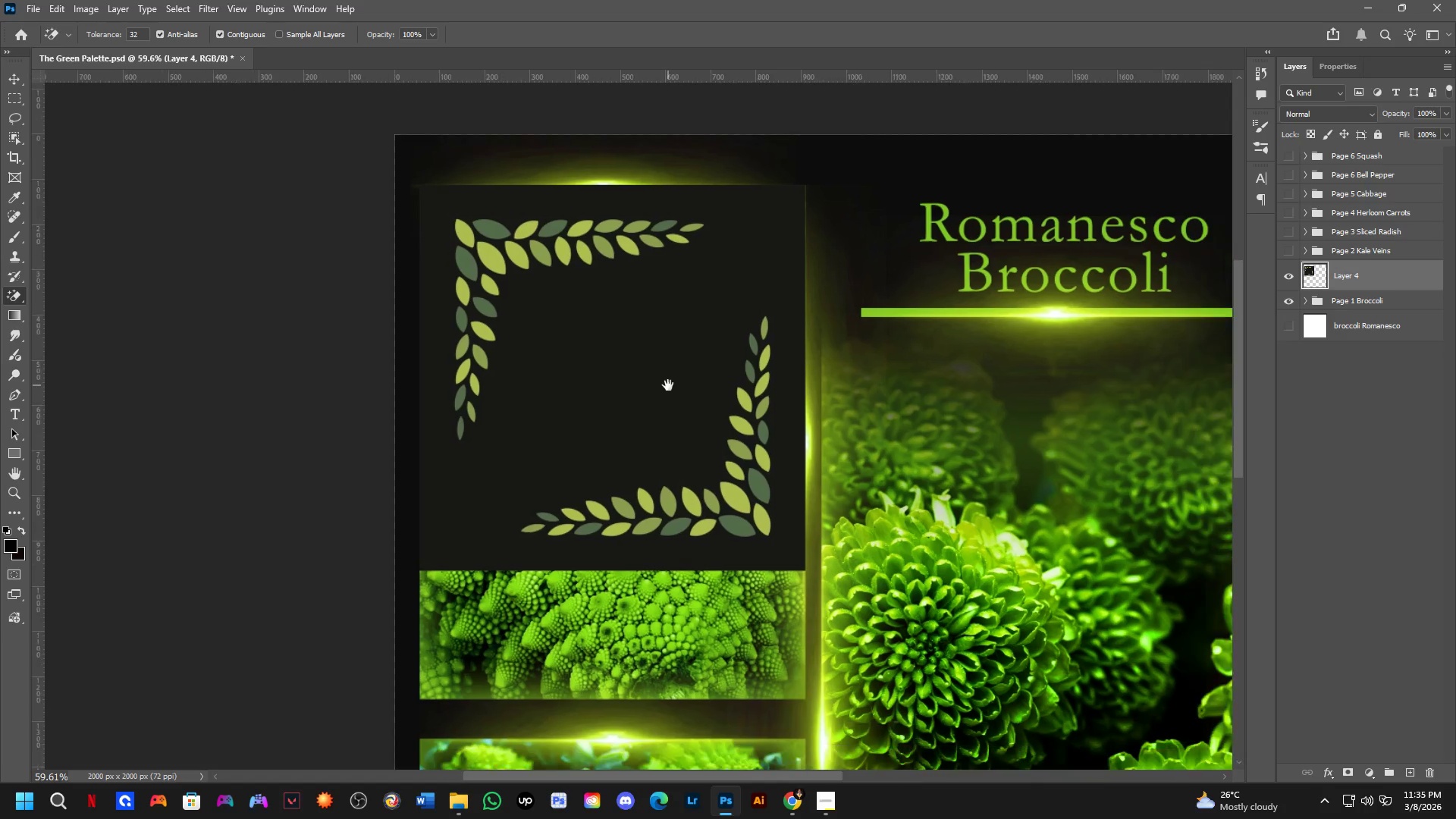 
left_click_drag(start_coordinate=[670, 358], to_coordinate=[675, 387])
 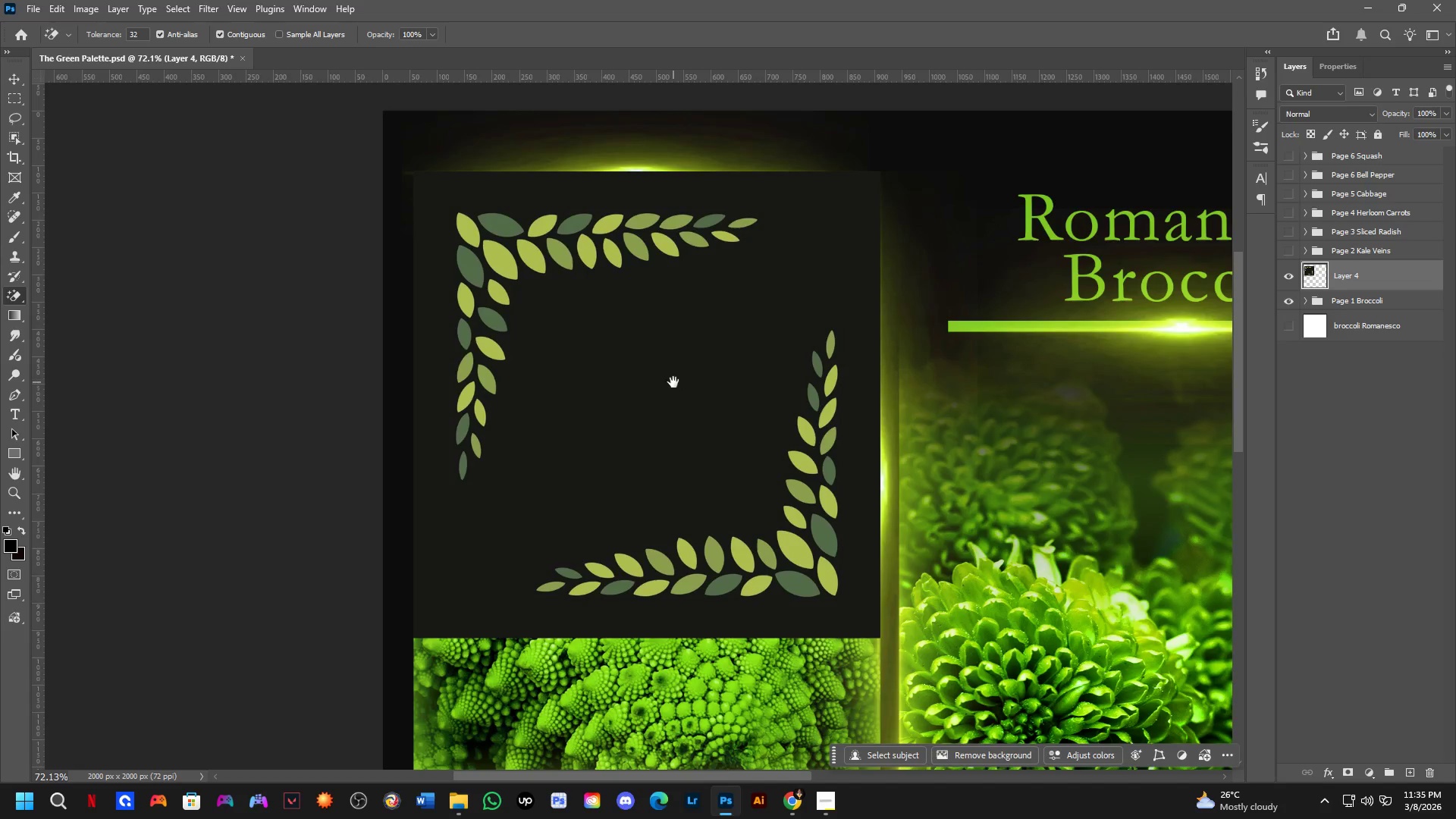 
scroll: coordinate [673, 381], scroll_direction: down, amount: 2.0
 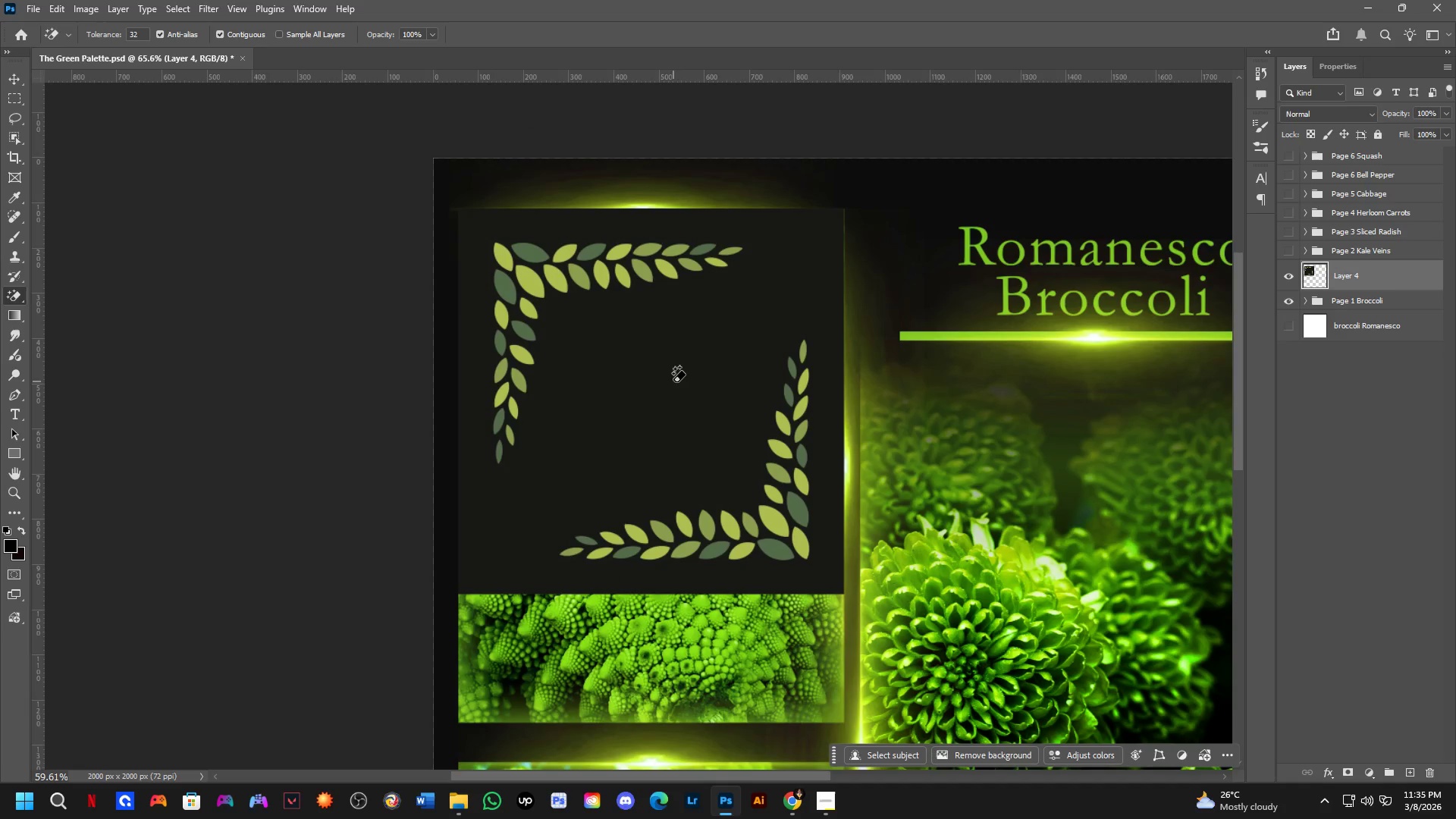 
hold_key(key=Space, duration=0.53)
 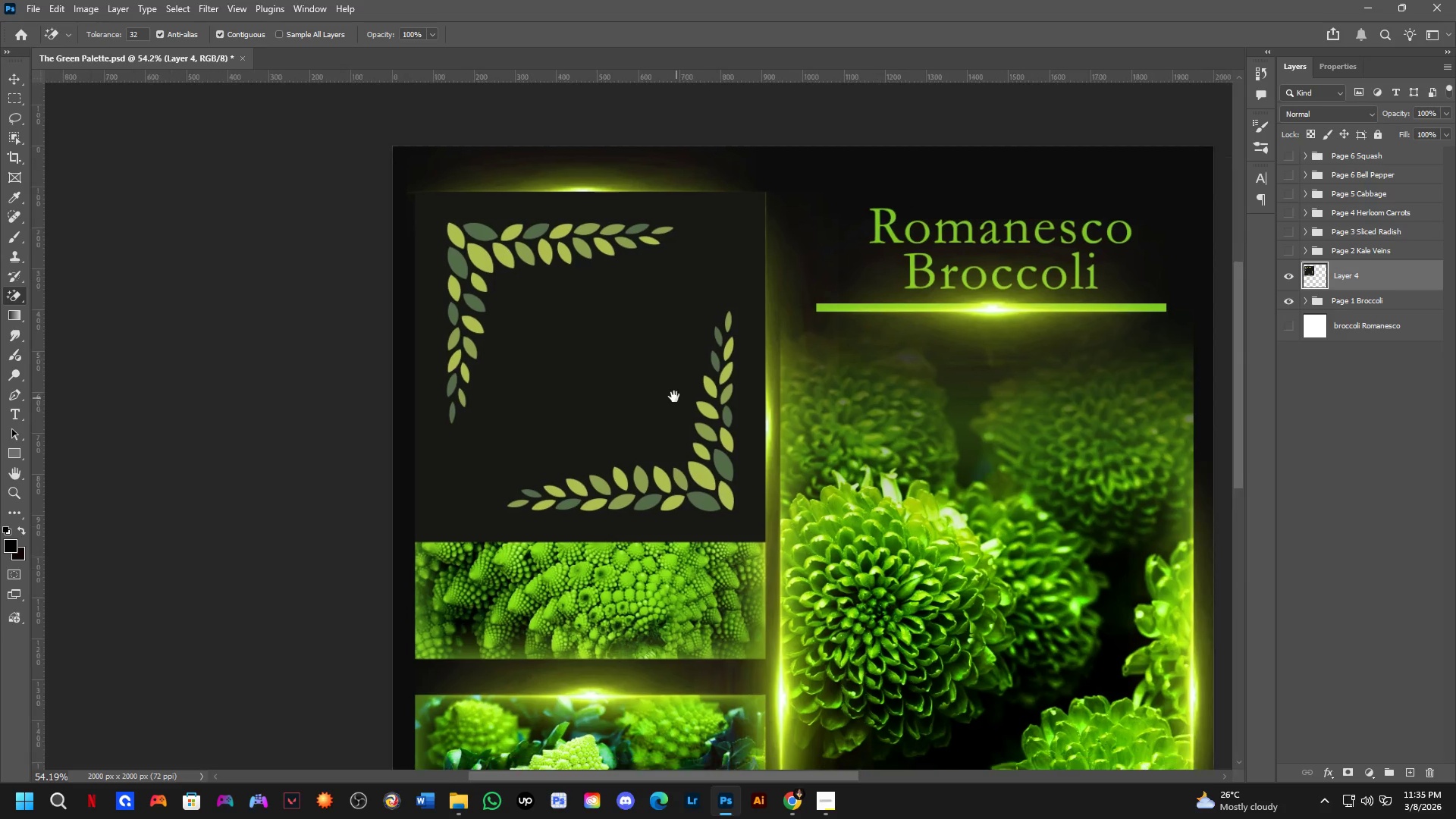 
left_click_drag(start_coordinate=[707, 409], to_coordinate=[668, 385])
 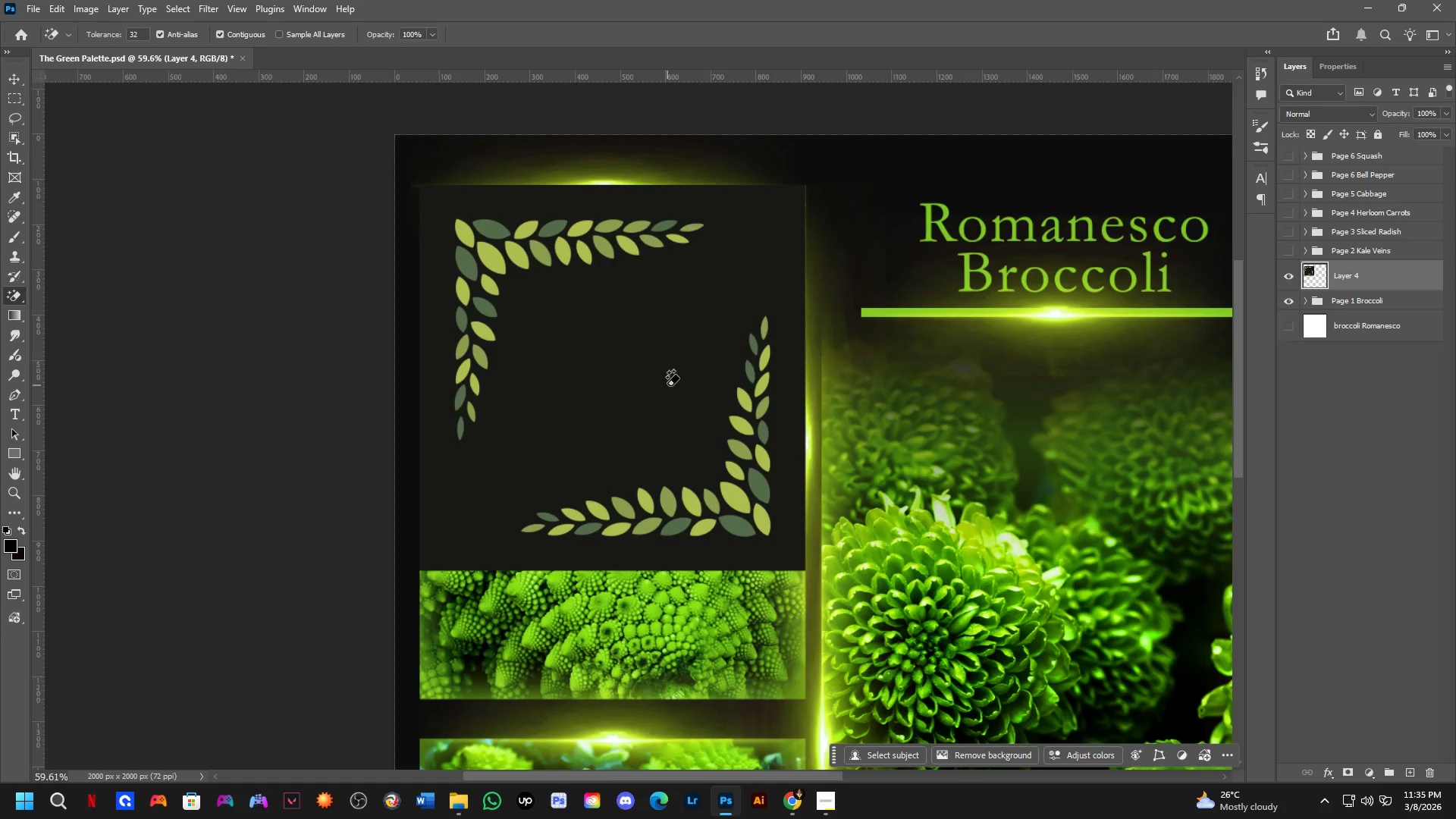 
scroll: coordinate [667, 385], scroll_direction: down, amount: 1.0
 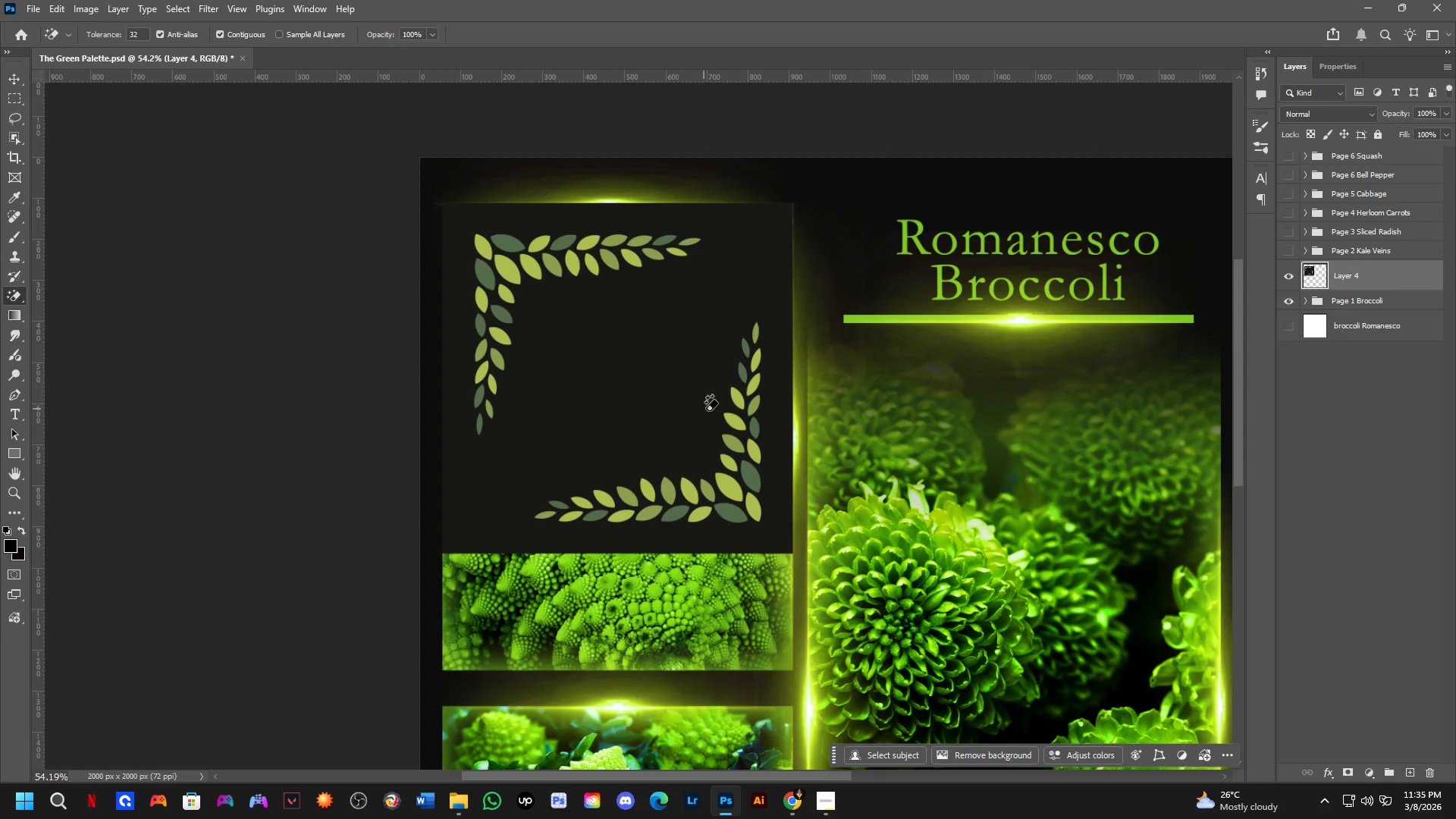 
hold_key(key=Space, duration=0.44)
 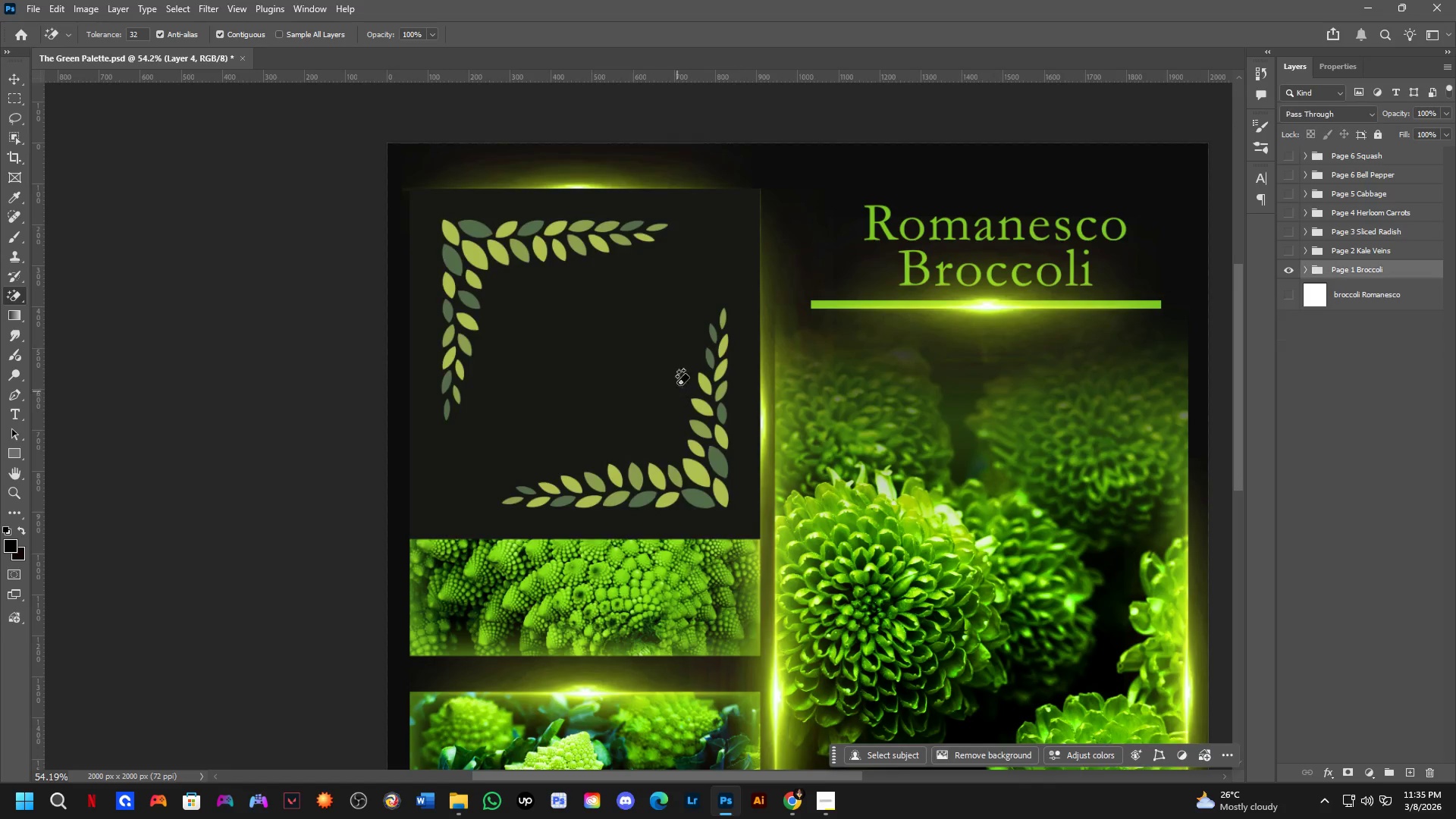 
left_click_drag(start_coordinate=[706, 410], to_coordinate=[673, 396])
 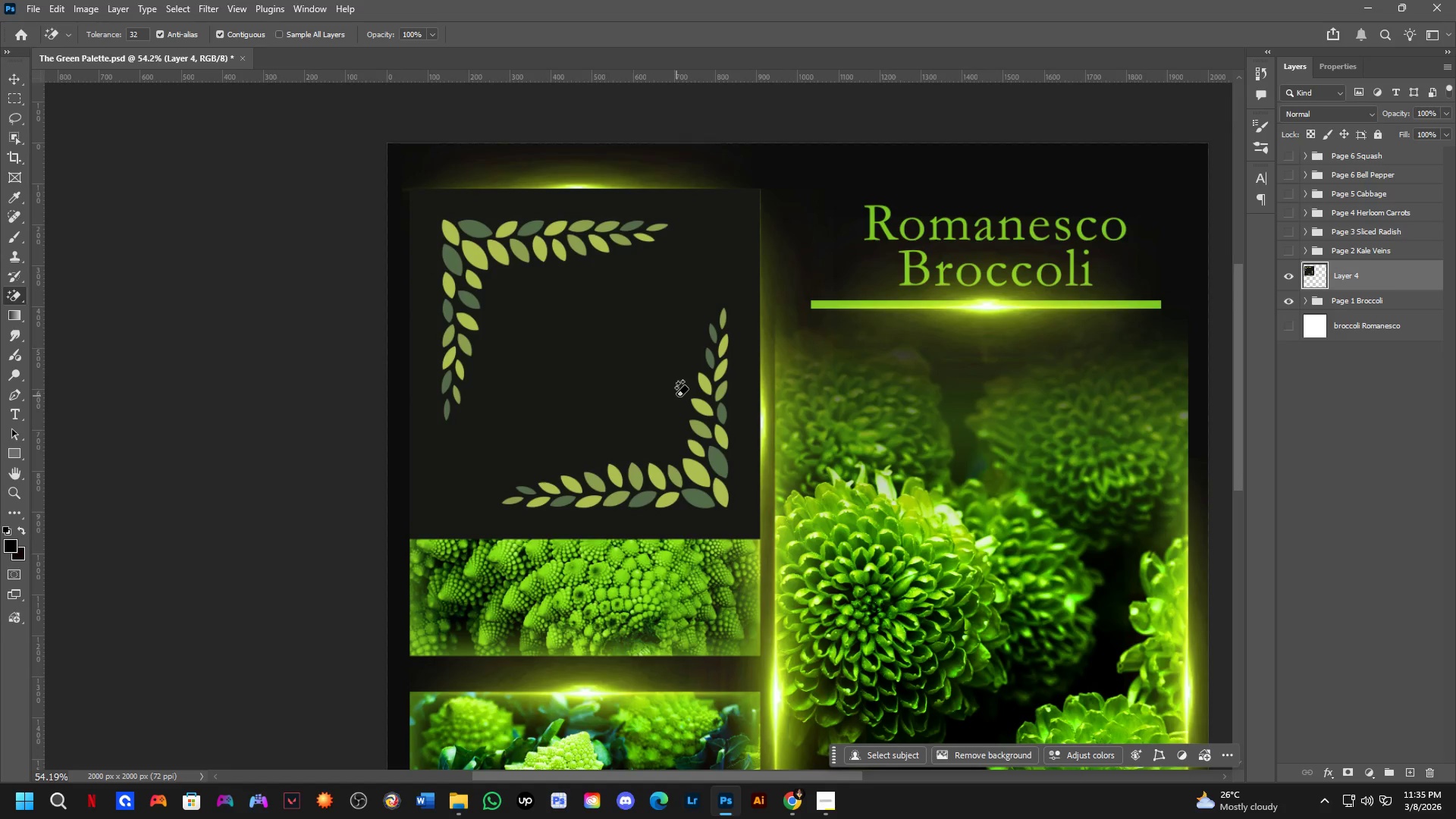 
key(Backspace)
 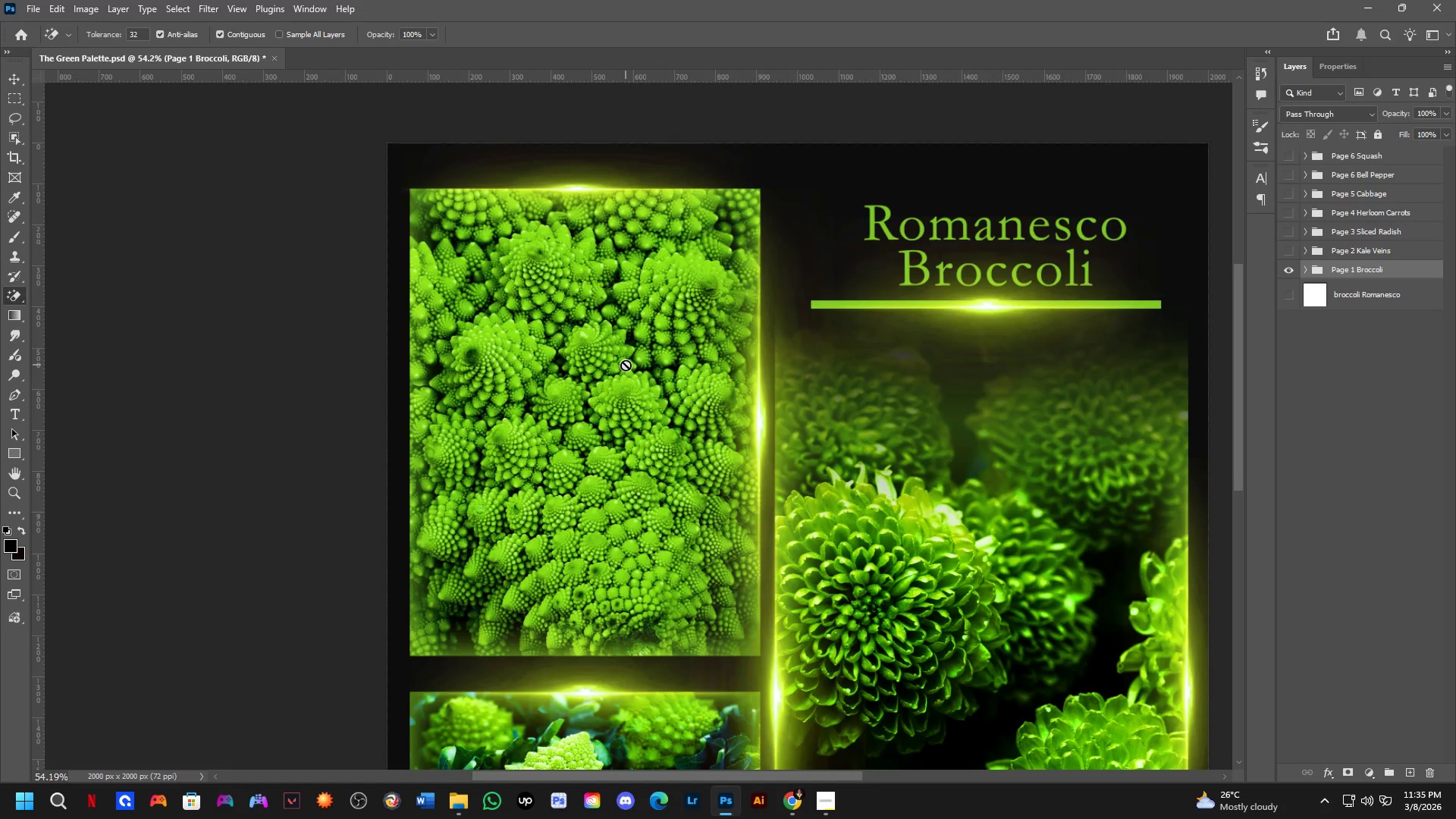 
hold_key(key=Space, duration=0.52)
 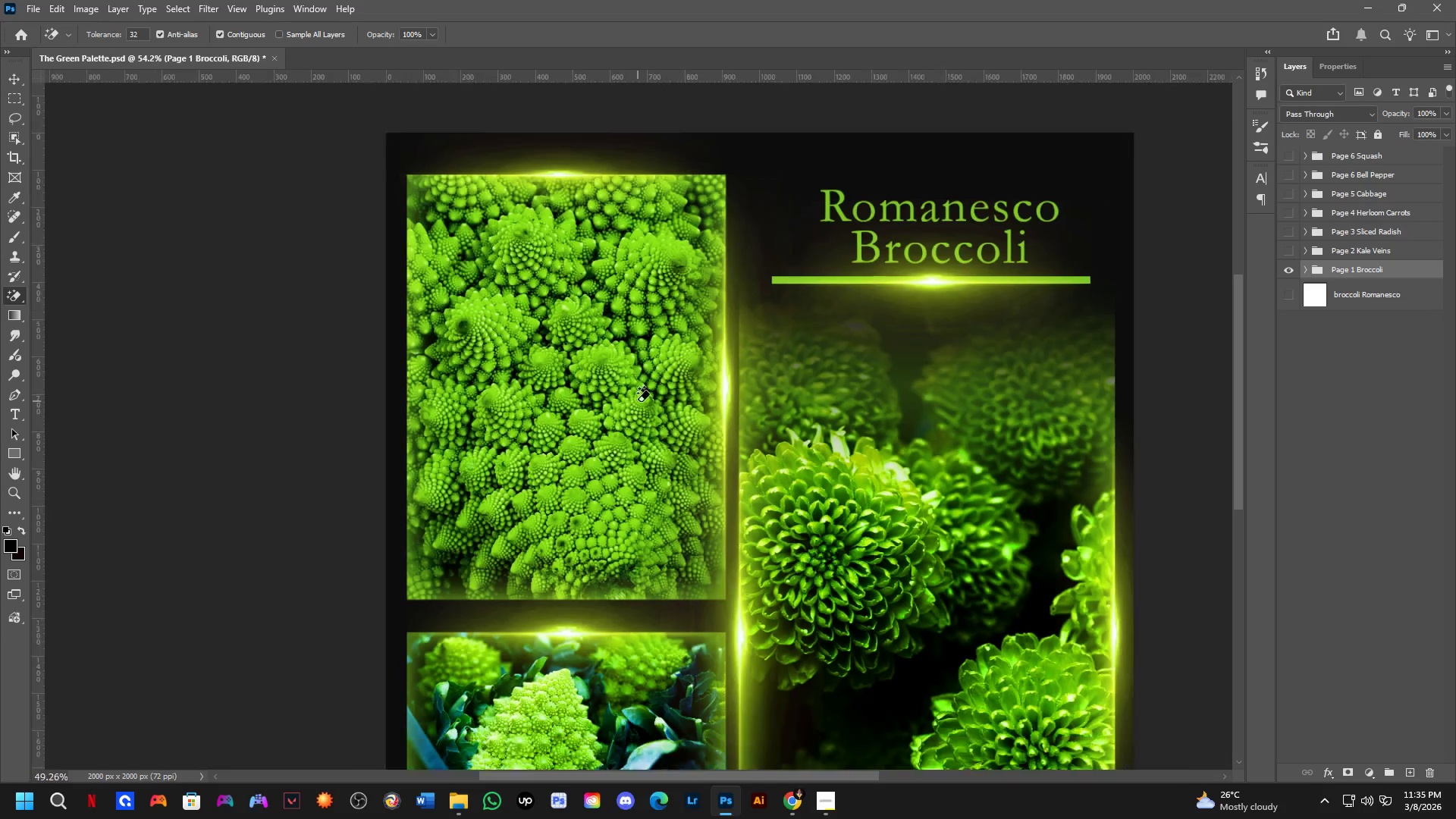 
left_click_drag(start_coordinate=[676, 447], to_coordinate=[651, 411])
 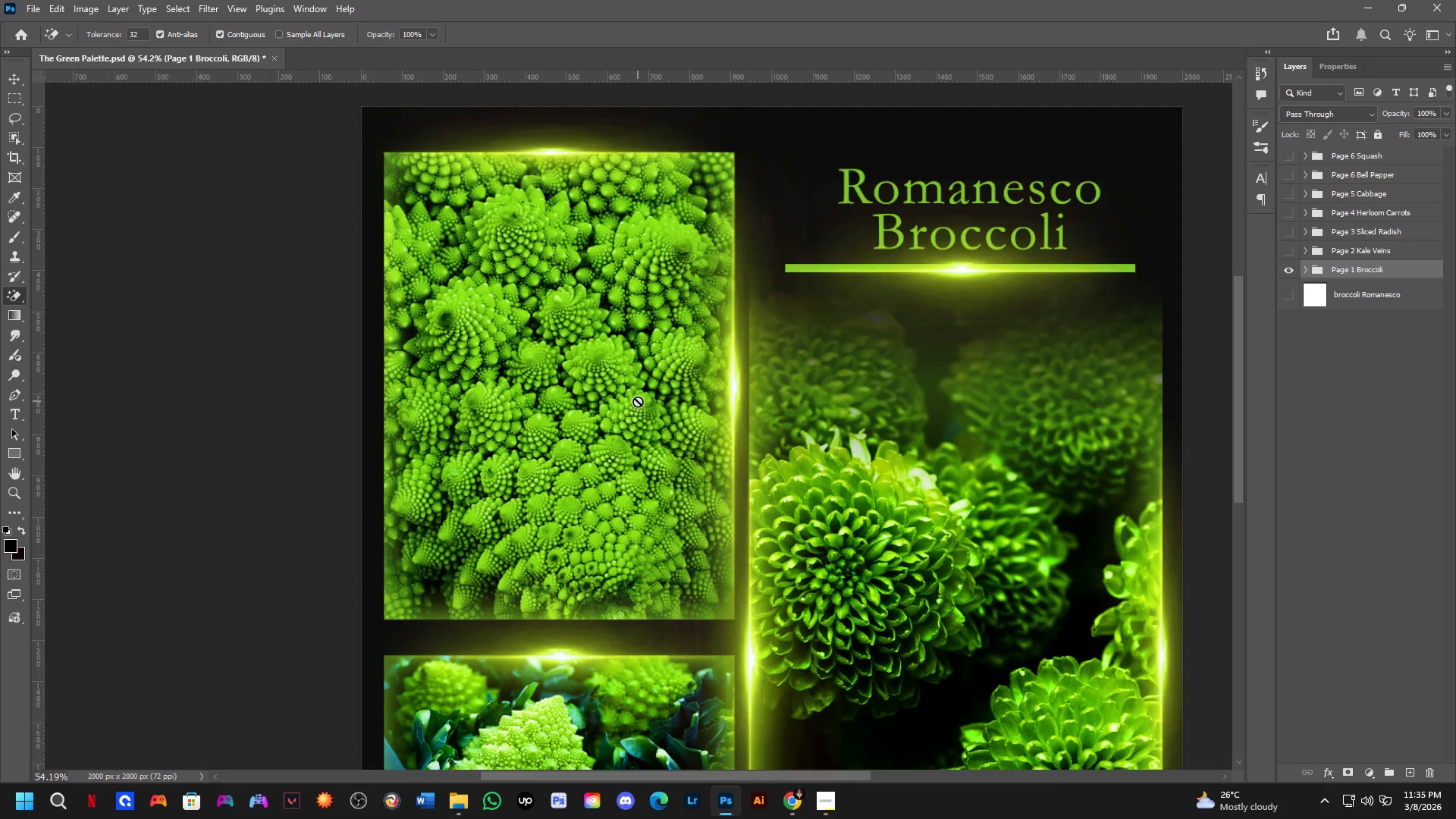 
scroll: coordinate [638, 401], scroll_direction: down, amount: 2.0
 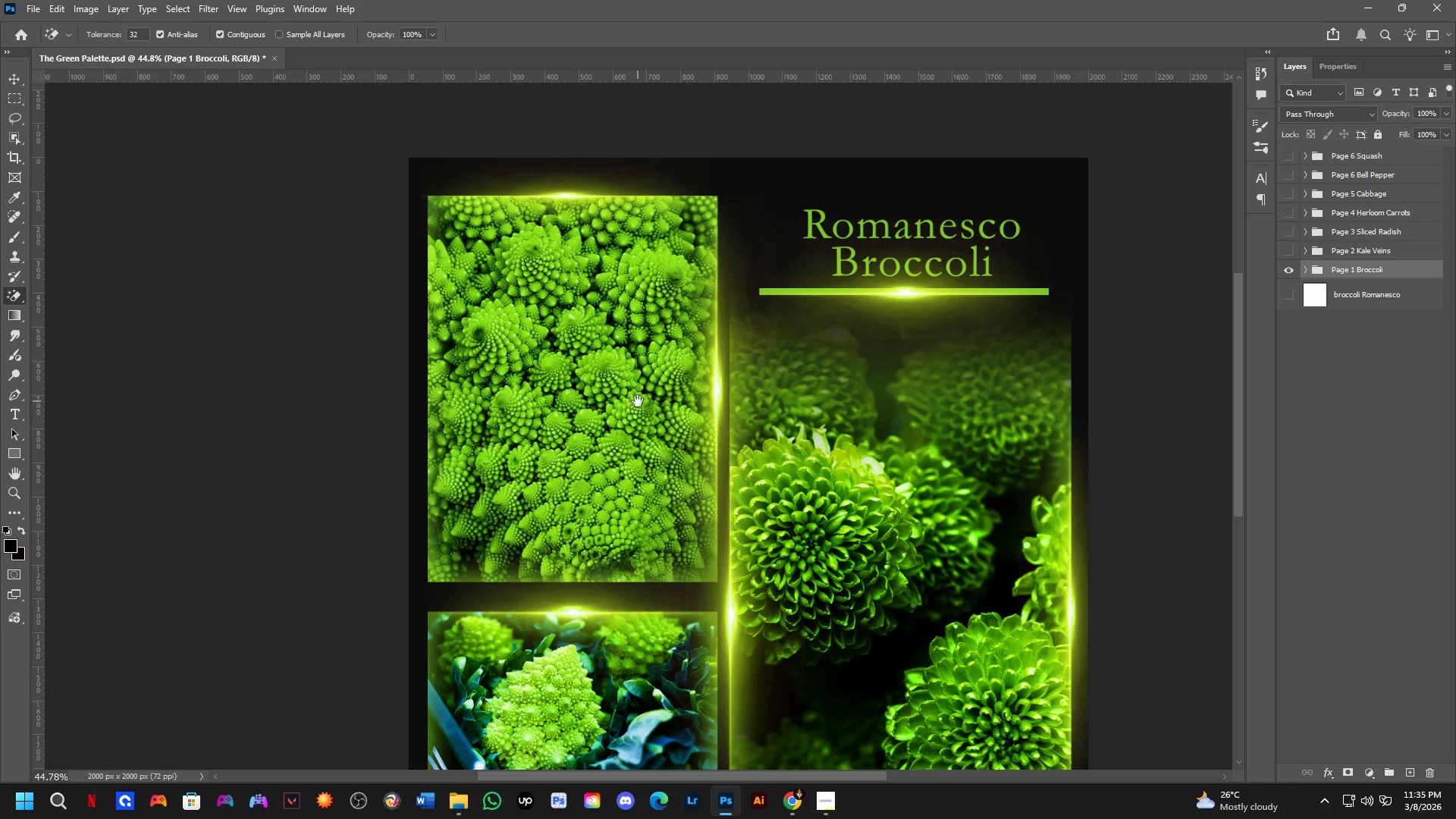 
hold_key(key=Space, duration=1.05)
 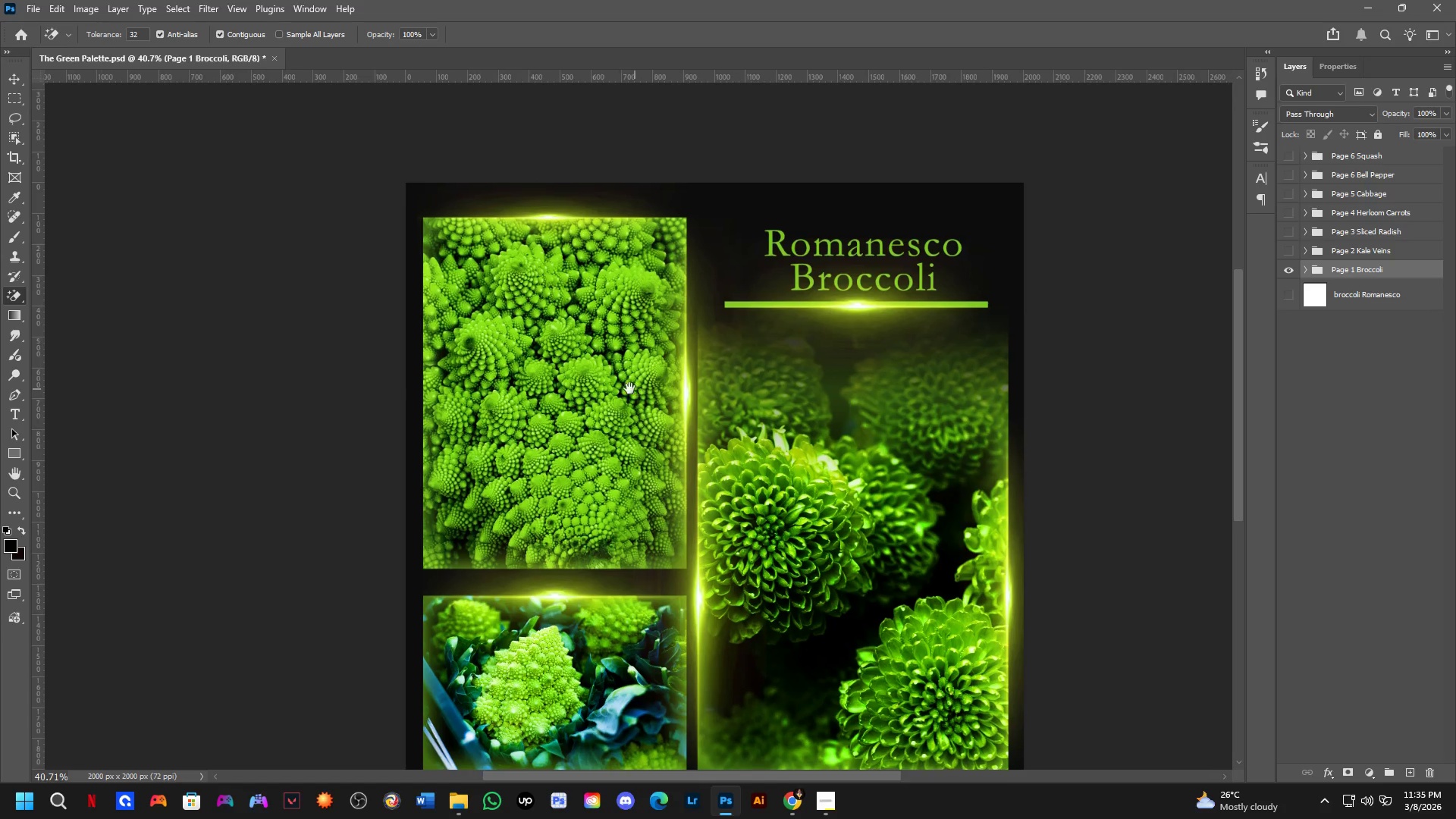 
left_click_drag(start_coordinate=[642, 361], to_coordinate=[625, 369])
 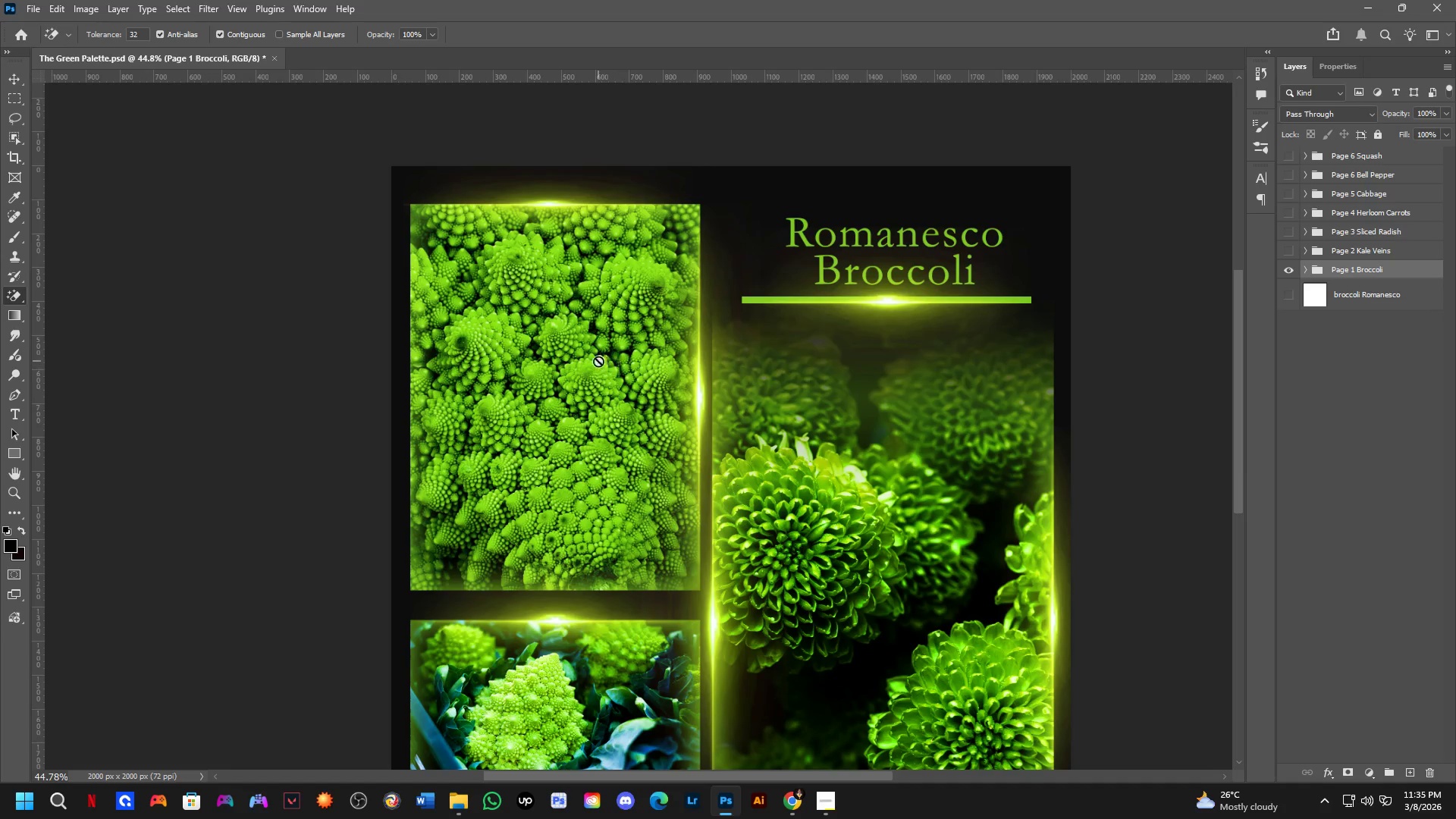 
scroll: coordinate [598, 361], scroll_direction: down, amount: 1.0
 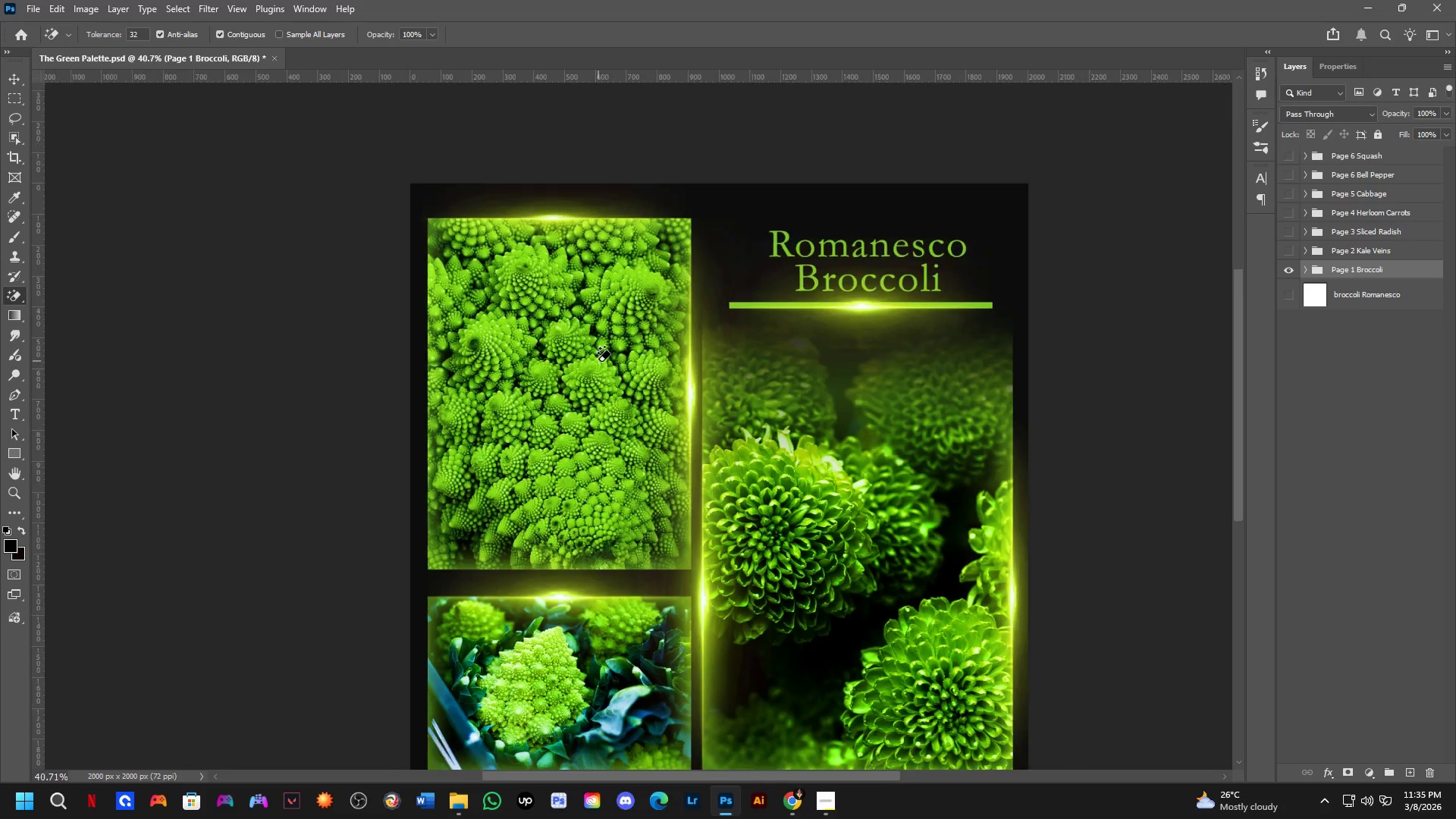 
hold_key(key=Space, duration=0.53)
 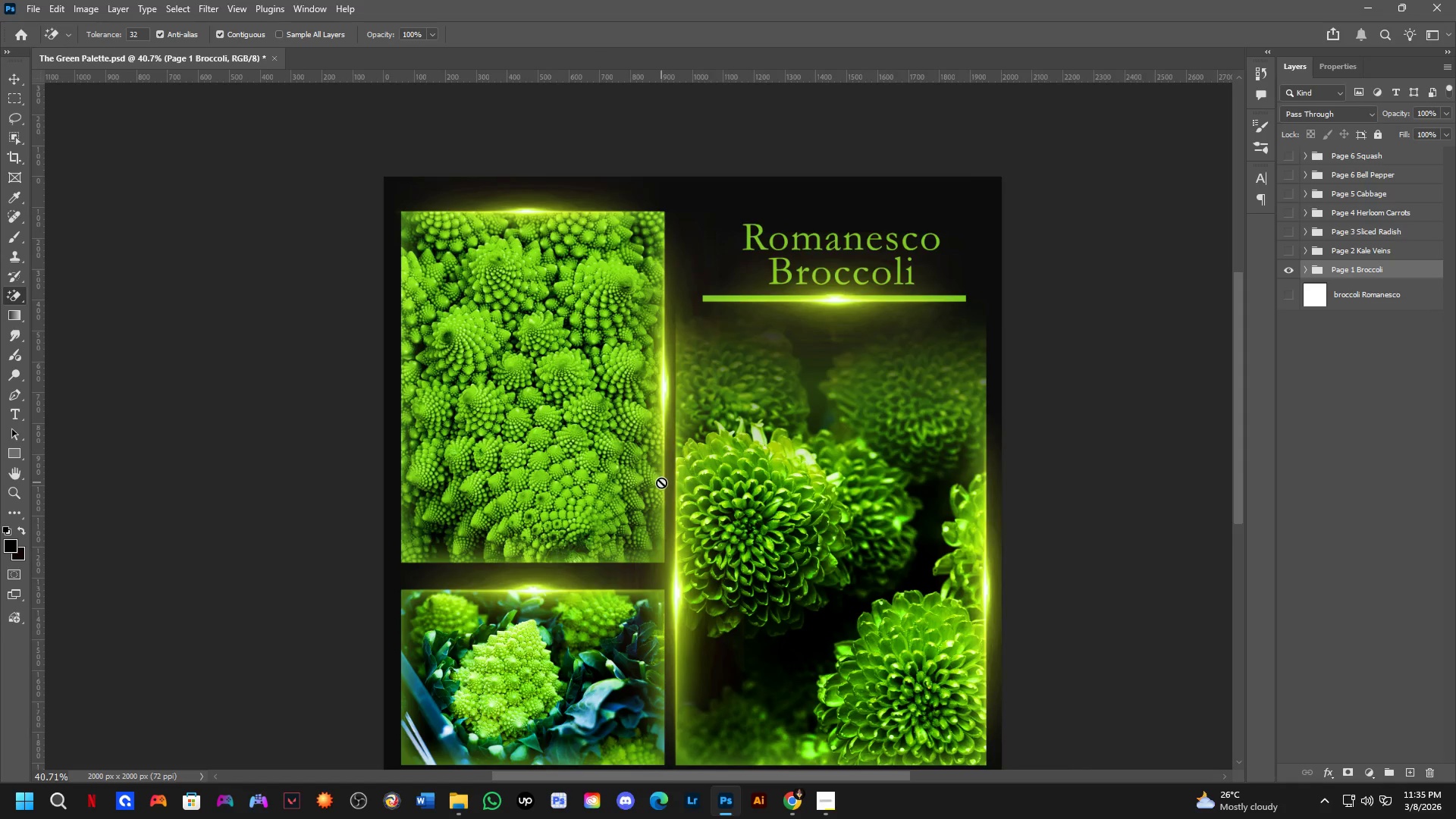 
left_click_drag(start_coordinate=[642, 391], to_coordinate=[615, 384])
 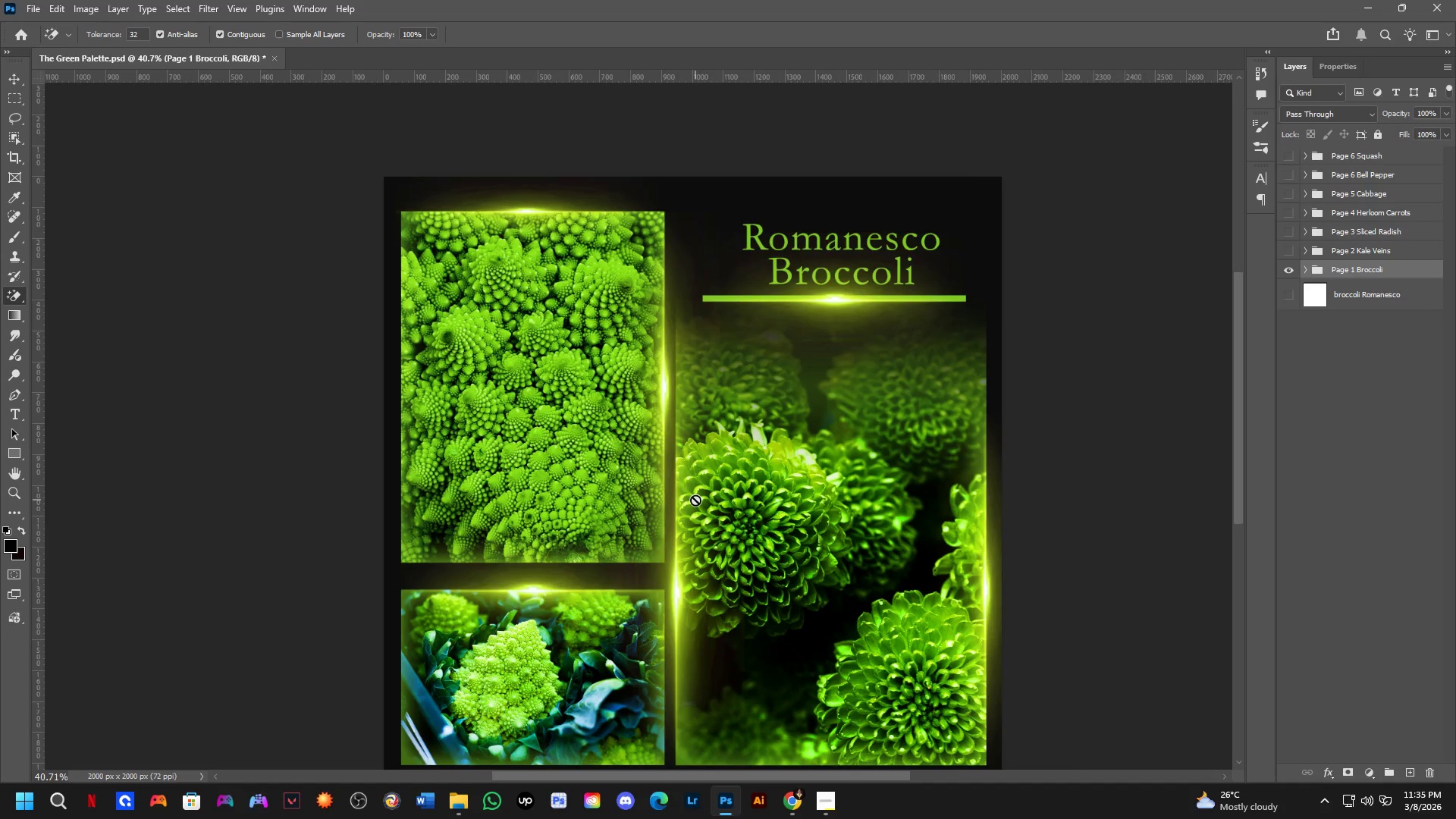 
scroll: coordinate [626, 513], scroll_direction: down, amount: 1.0
 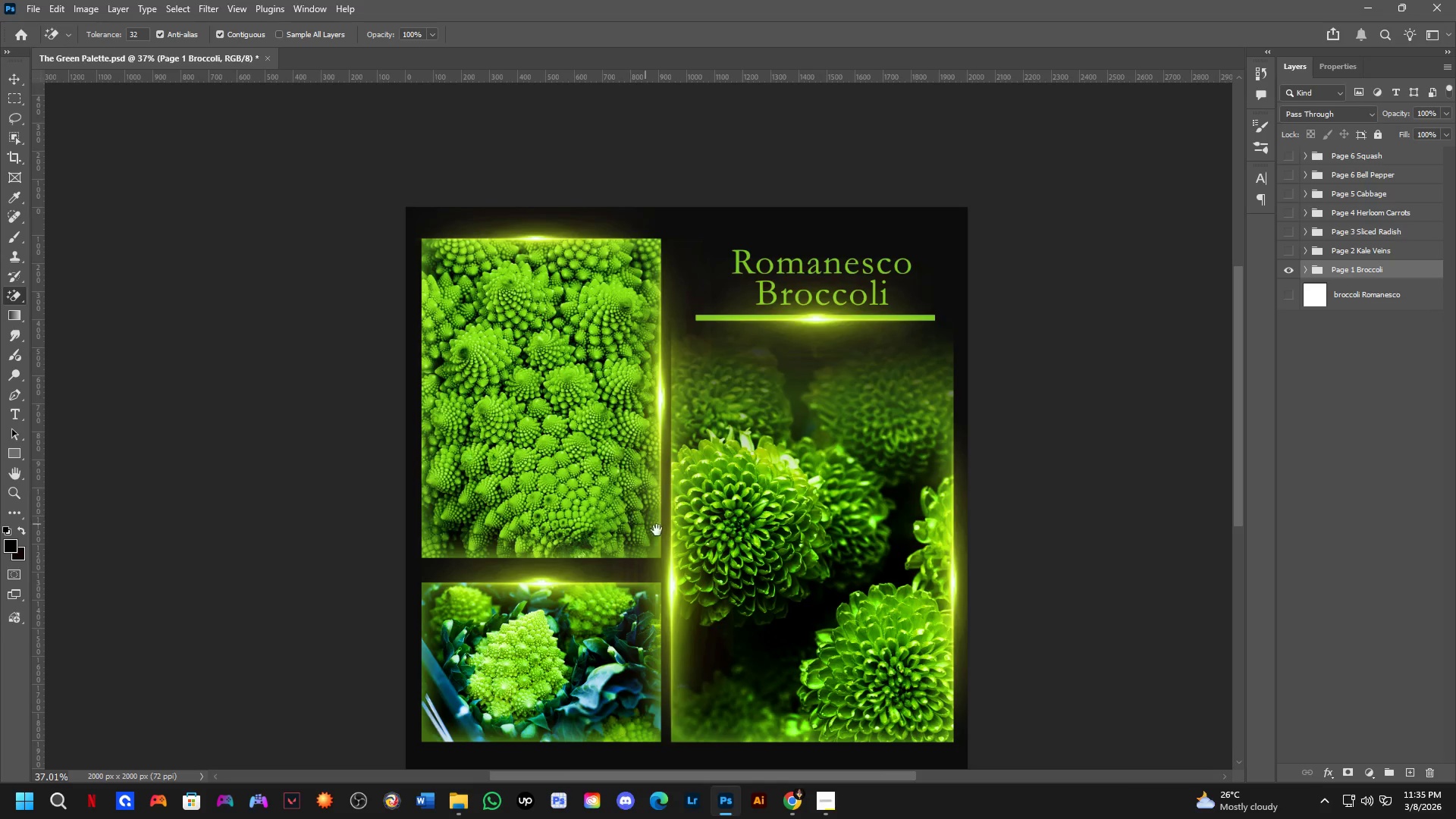 
hold_key(key=Space, duration=0.66)
 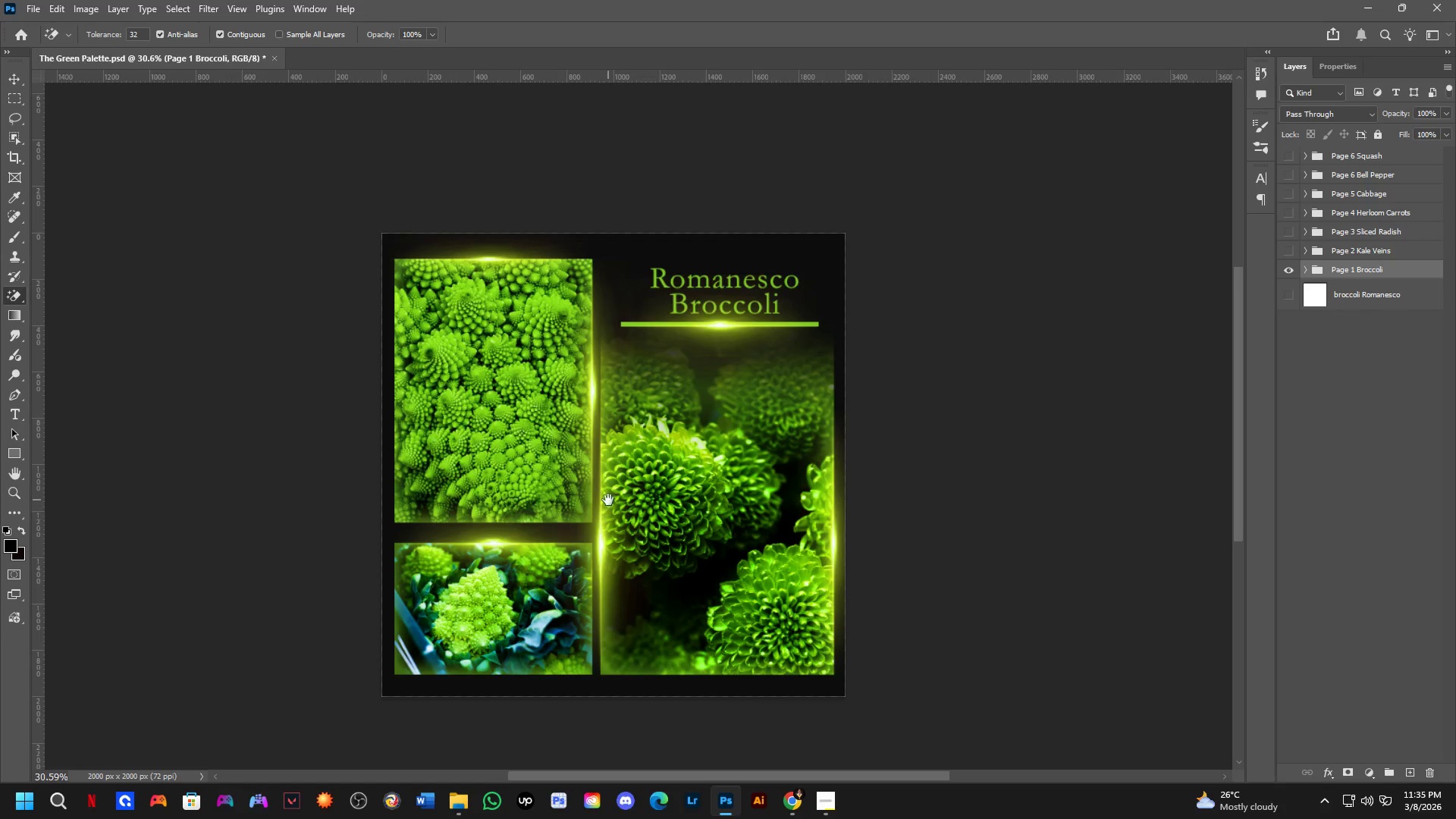 
left_click_drag(start_coordinate=[678, 536], to_coordinate=[607, 501])
 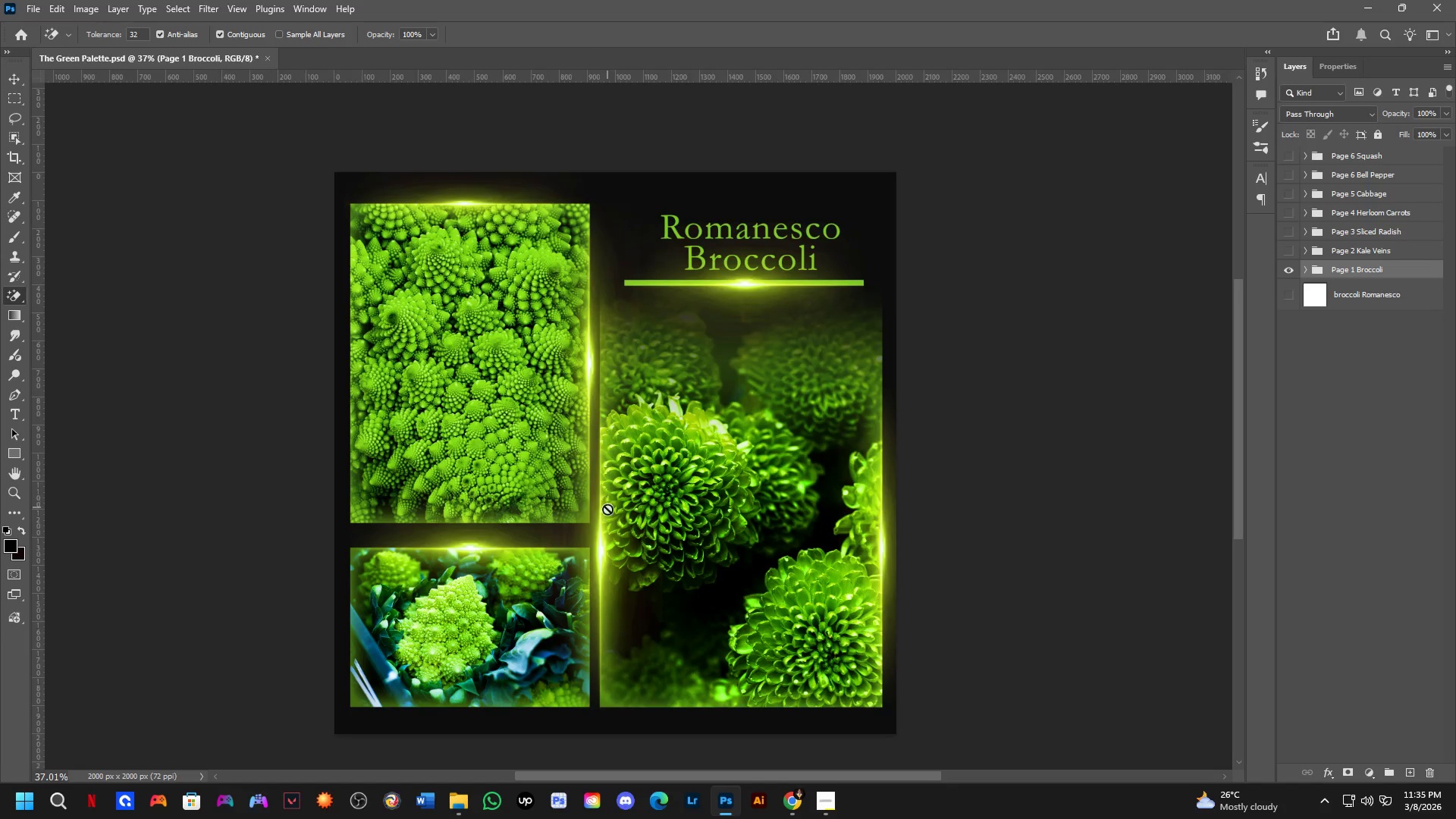 
scroll: coordinate [606, 520], scroll_direction: down, amount: 2.0
 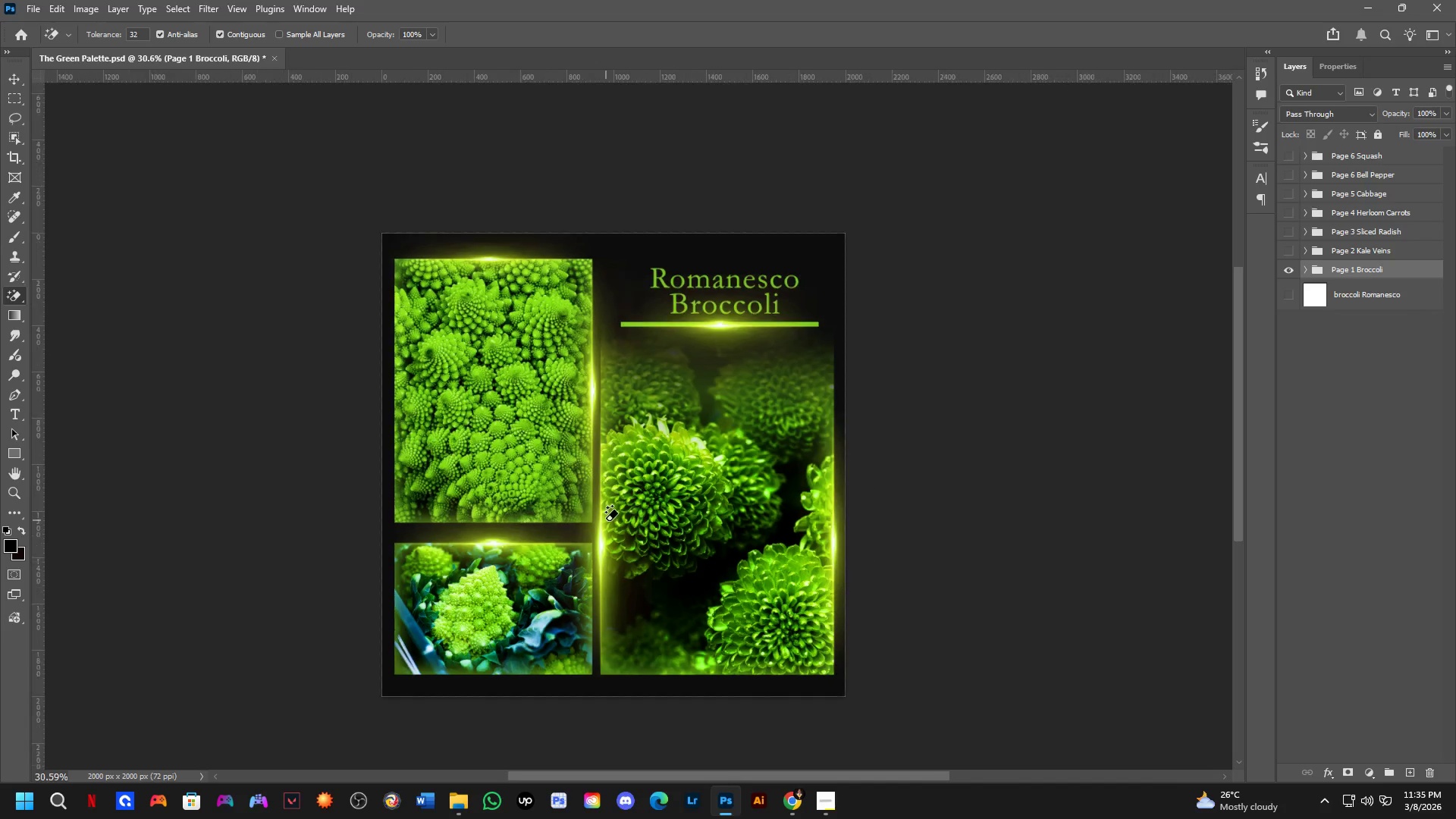 
hold_key(key=Space, duration=0.62)
 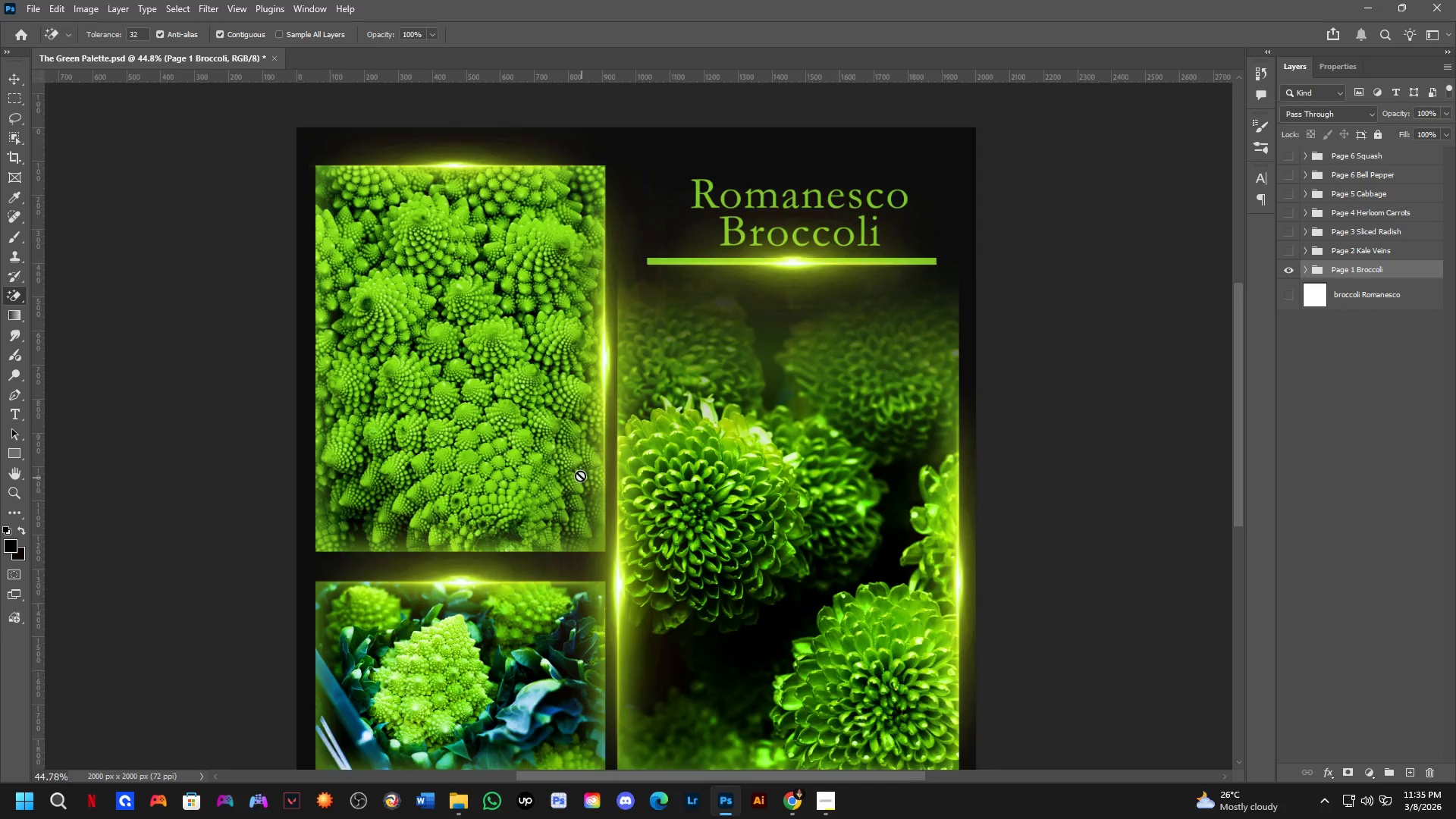 
left_click_drag(start_coordinate=[608, 500], to_coordinate=[615, 509])
 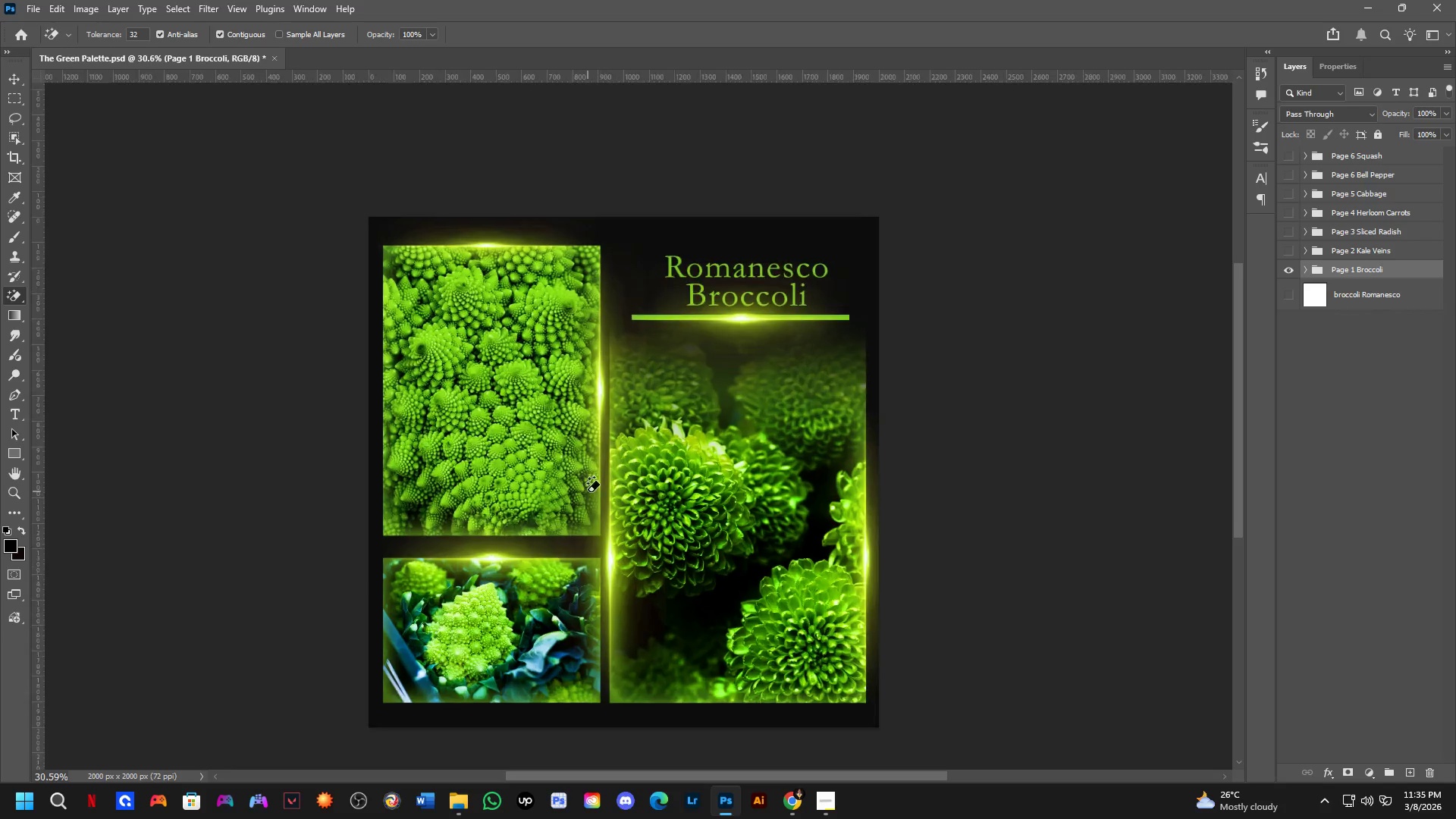 
scroll: coordinate [628, 503], scroll_direction: up, amount: 2.0
 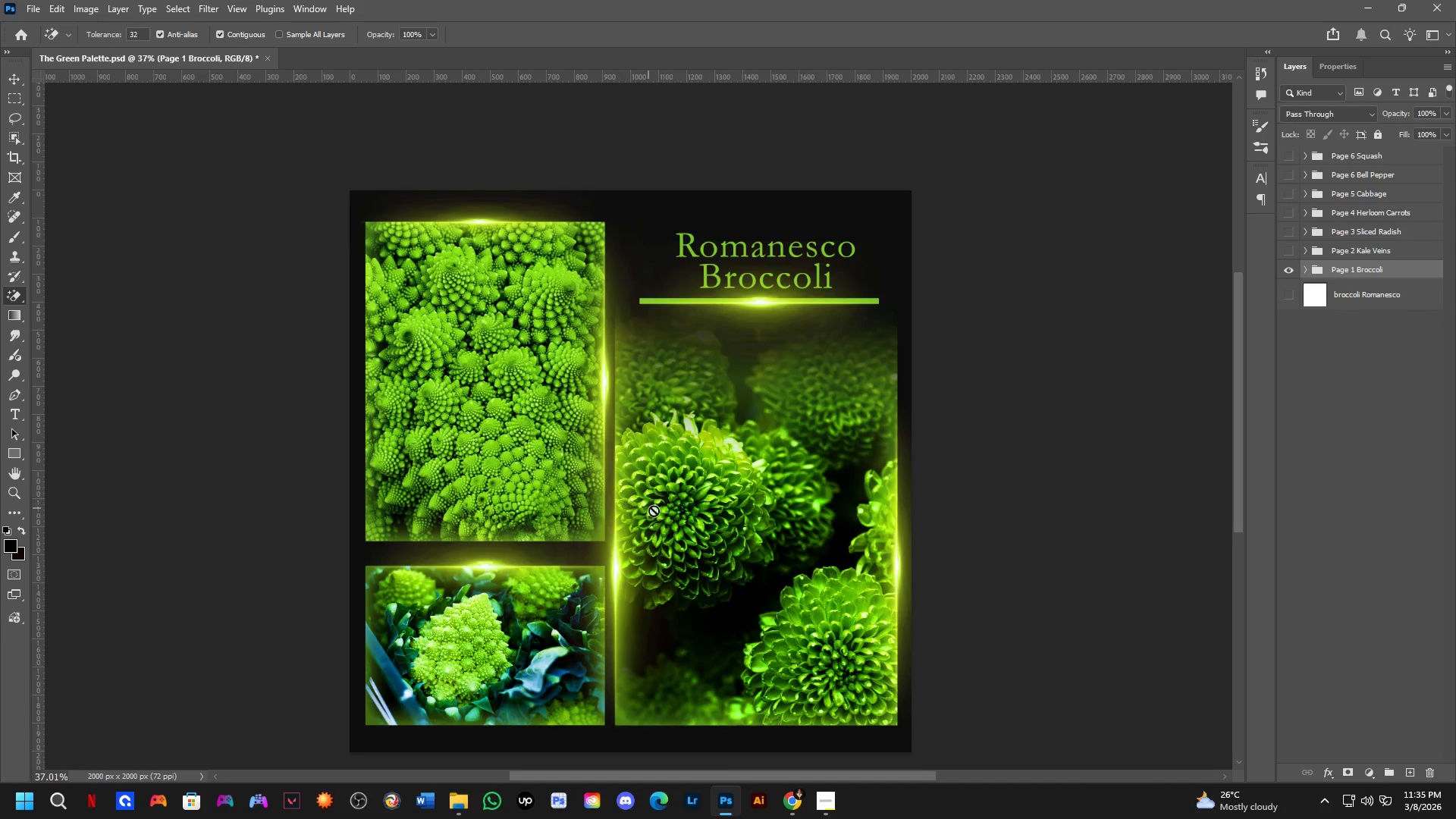 
hold_key(key=Space, duration=0.64)
 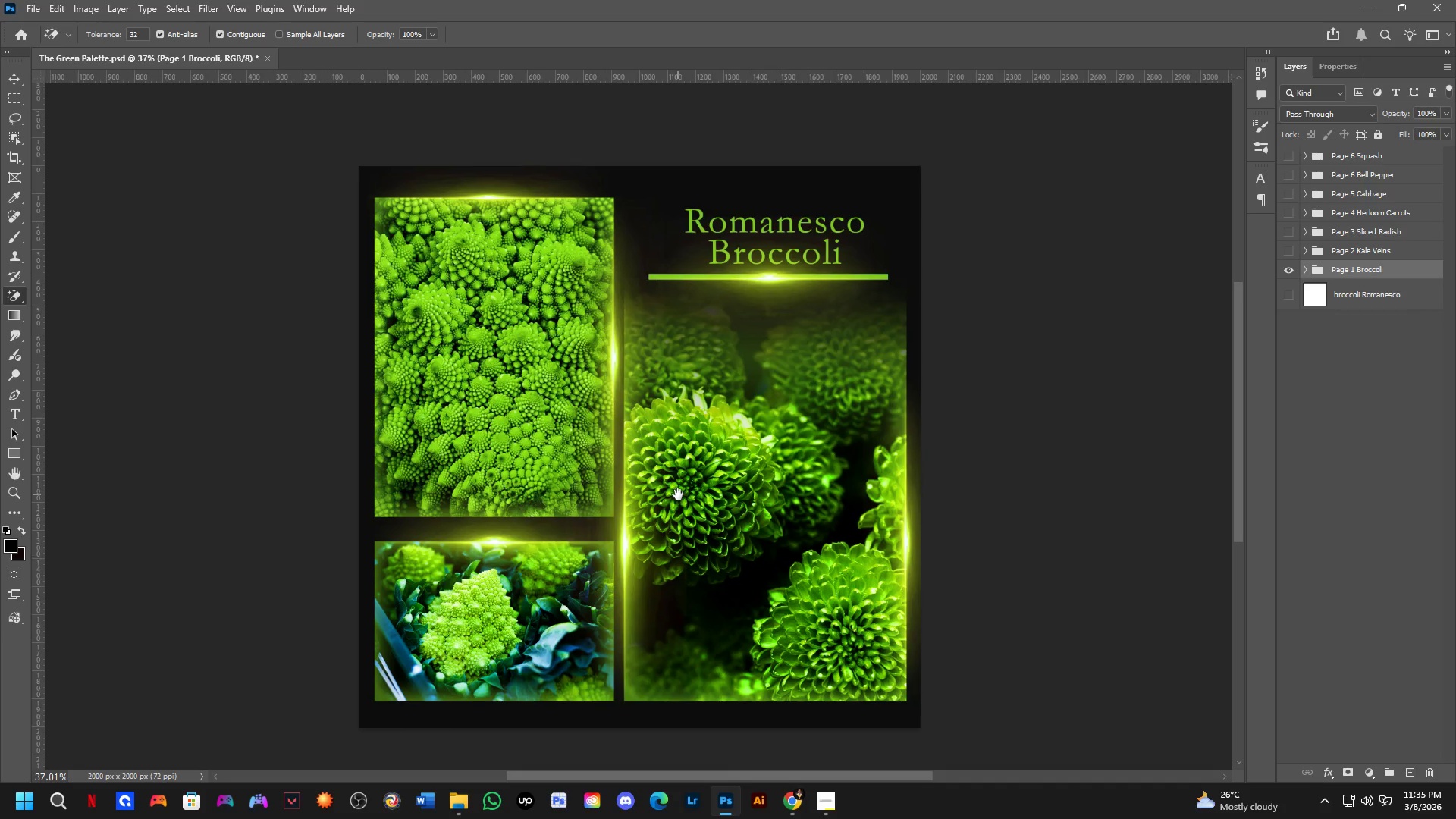 
left_click_drag(start_coordinate=[669, 519], to_coordinate=[678, 494])
 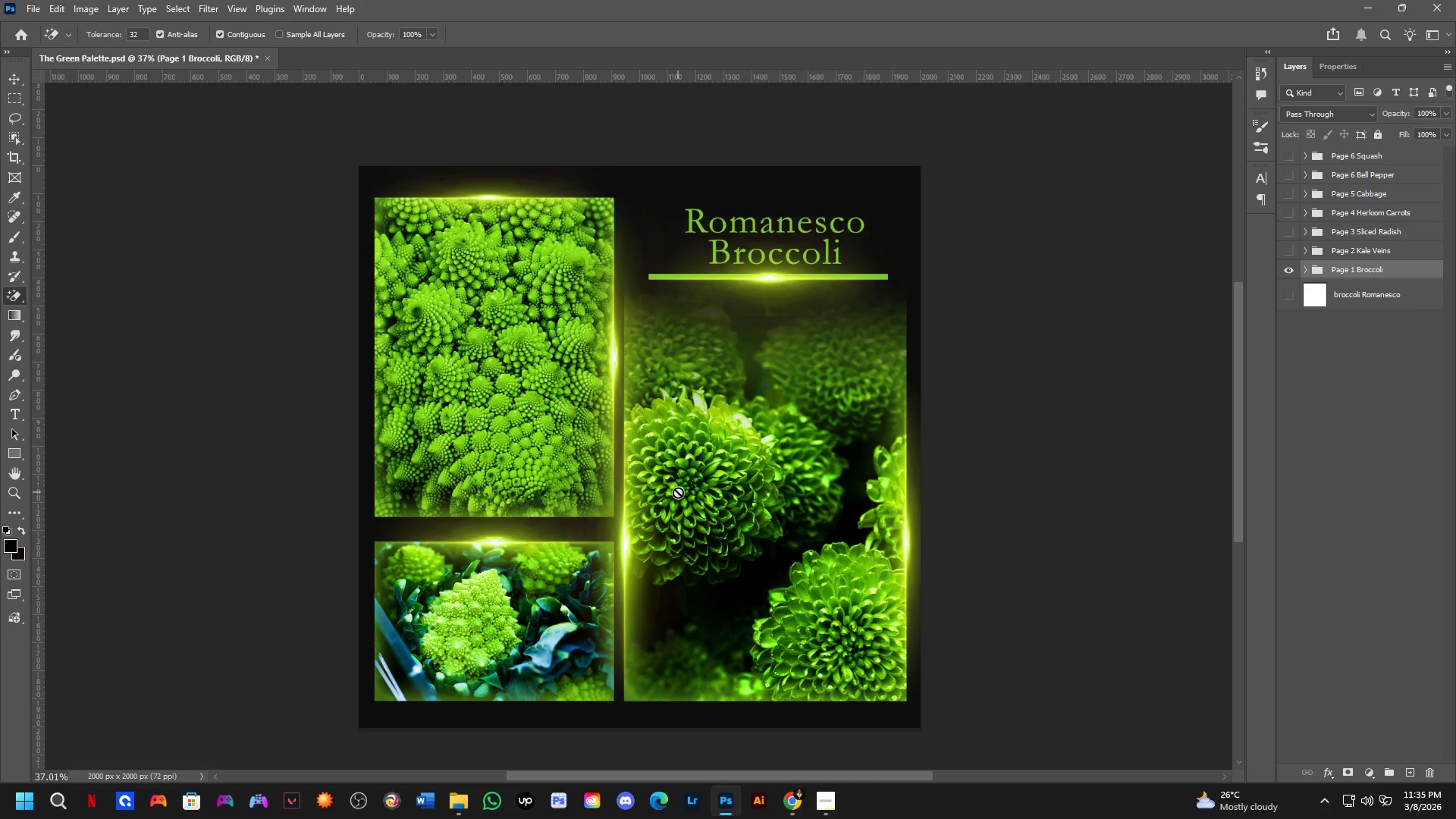 
scroll: coordinate [678, 489], scroll_direction: down, amount: 1.0
 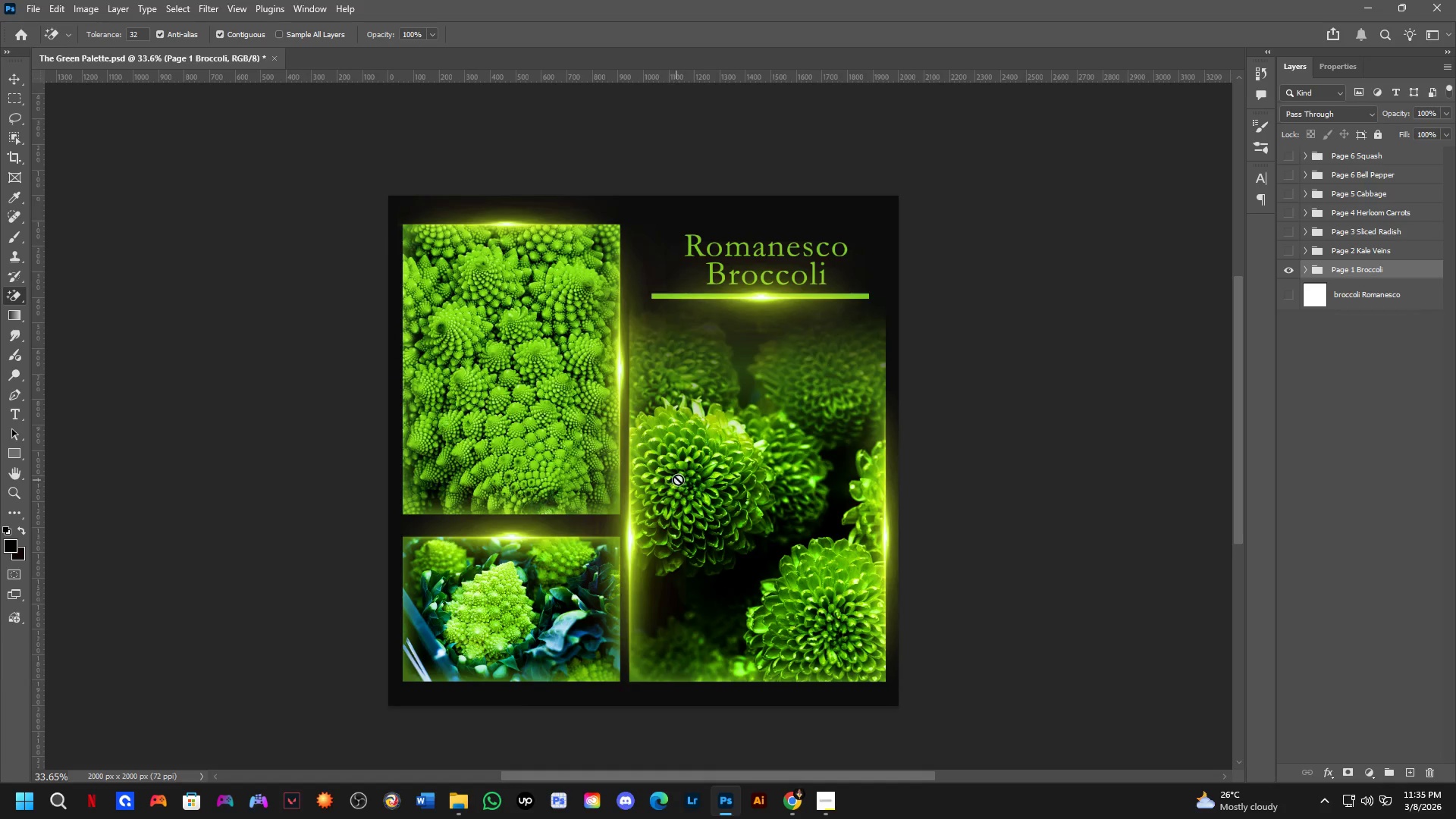 
hold_key(key=Space, duration=1.42)
 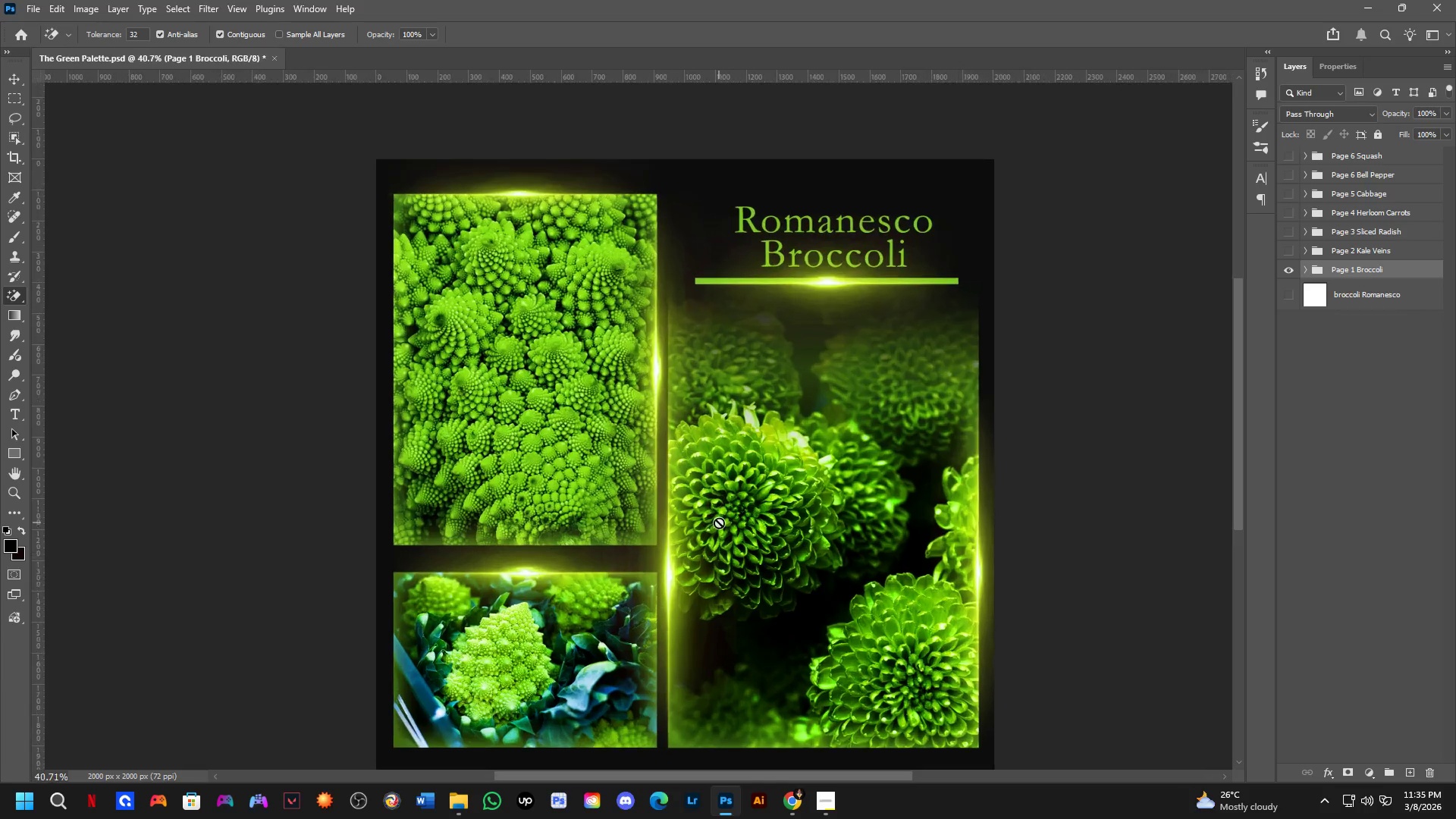 
left_click_drag(start_coordinate=[686, 478], to_coordinate=[733, 504])
 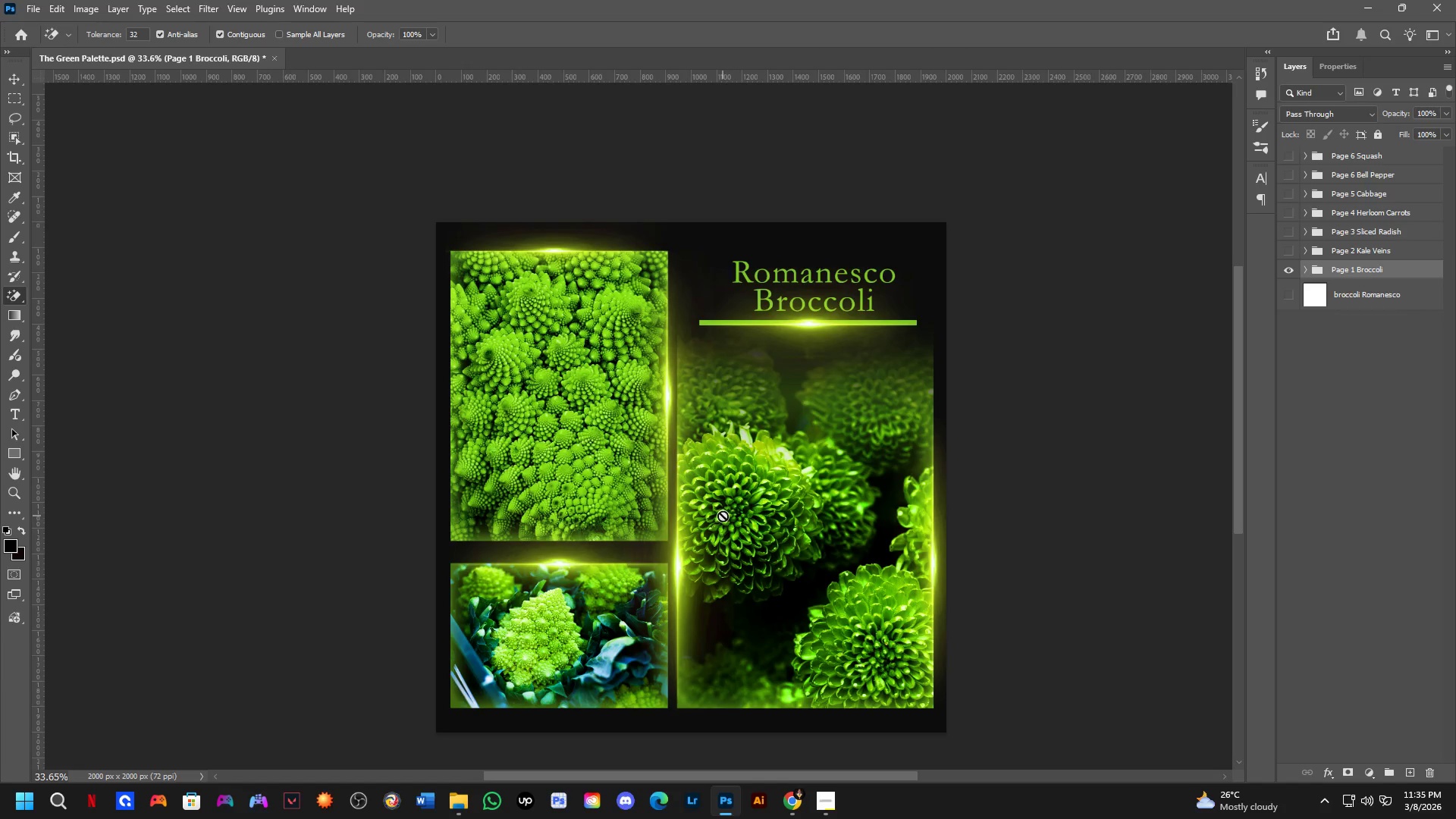 
scroll: coordinate [719, 522], scroll_direction: up, amount: 2.0
 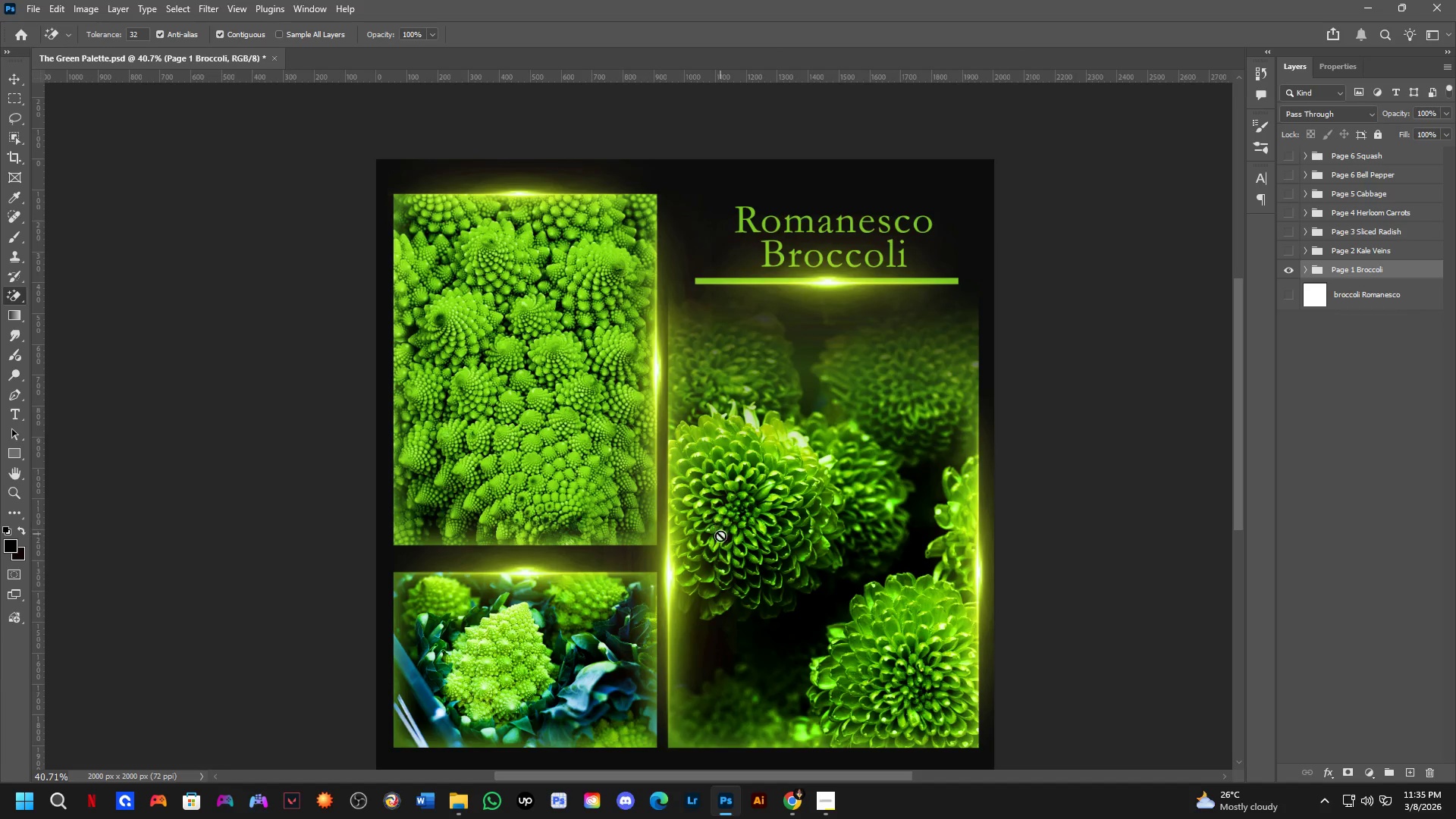 
hold_key(key=Space, duration=0.7)
 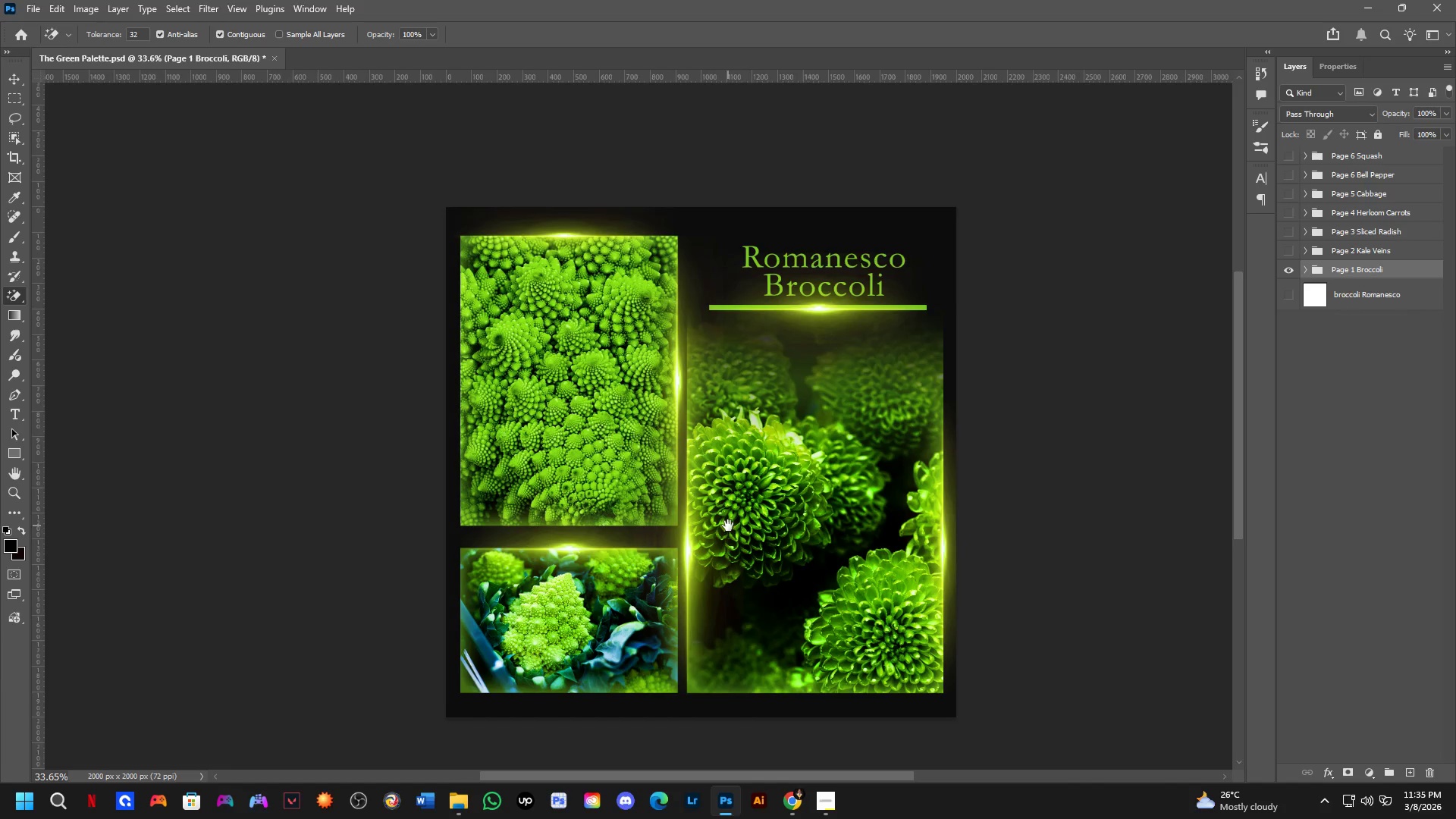 
left_click_drag(start_coordinate=[722, 541], to_coordinate=[733, 522])
 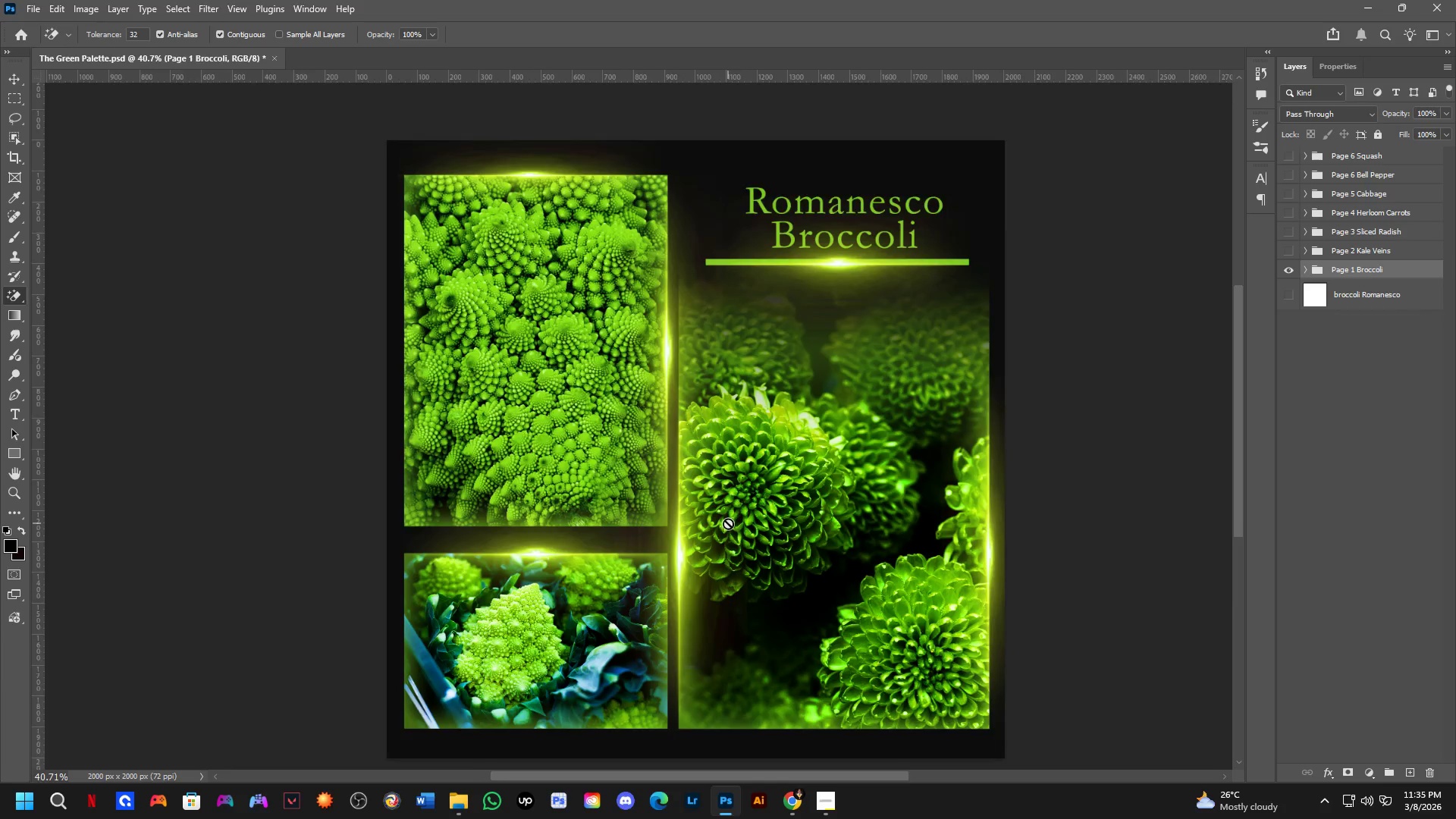 
scroll: coordinate [728, 523], scroll_direction: down, amount: 2.0
 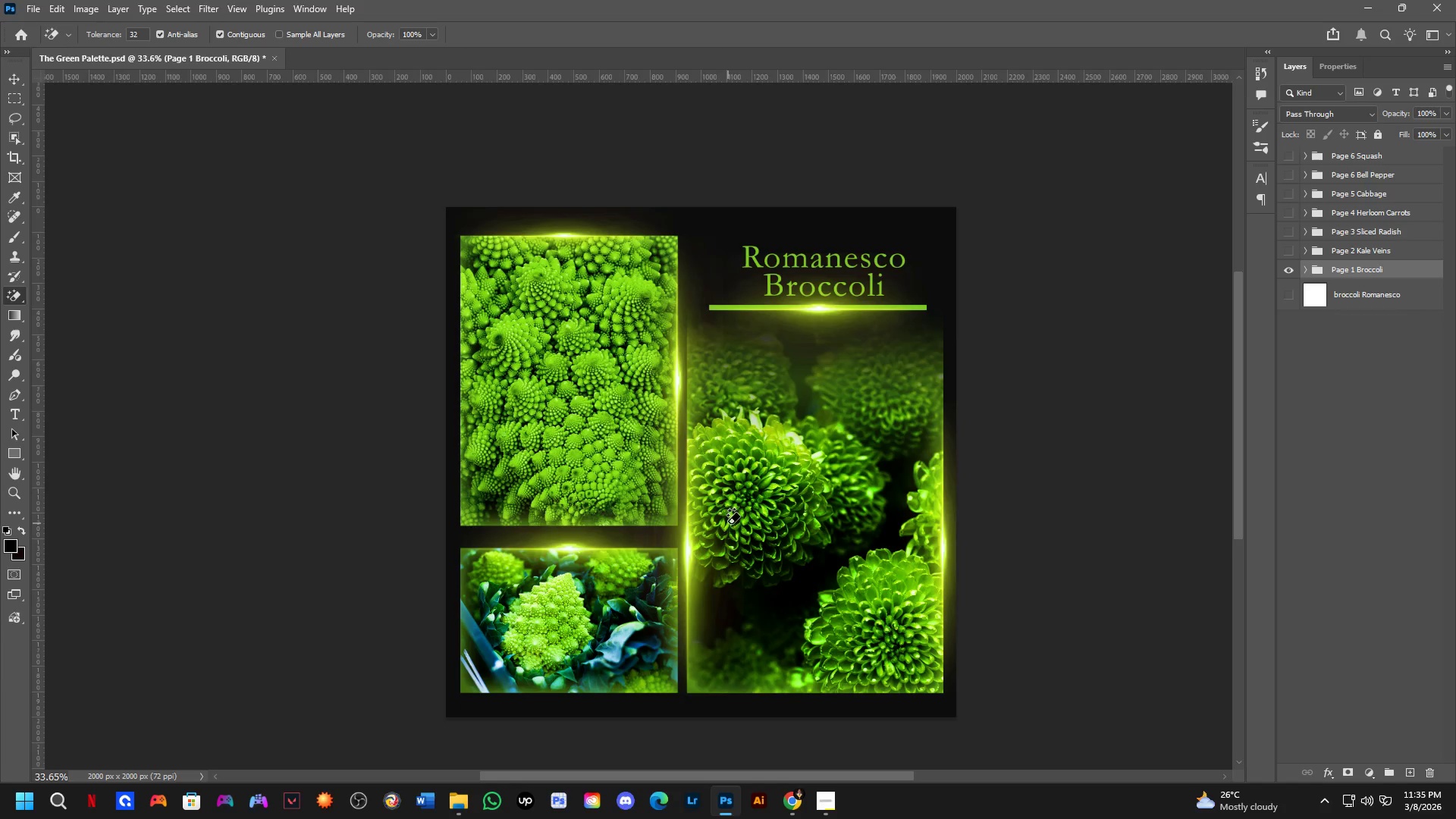 
hold_key(key=Space, duration=1.0)
 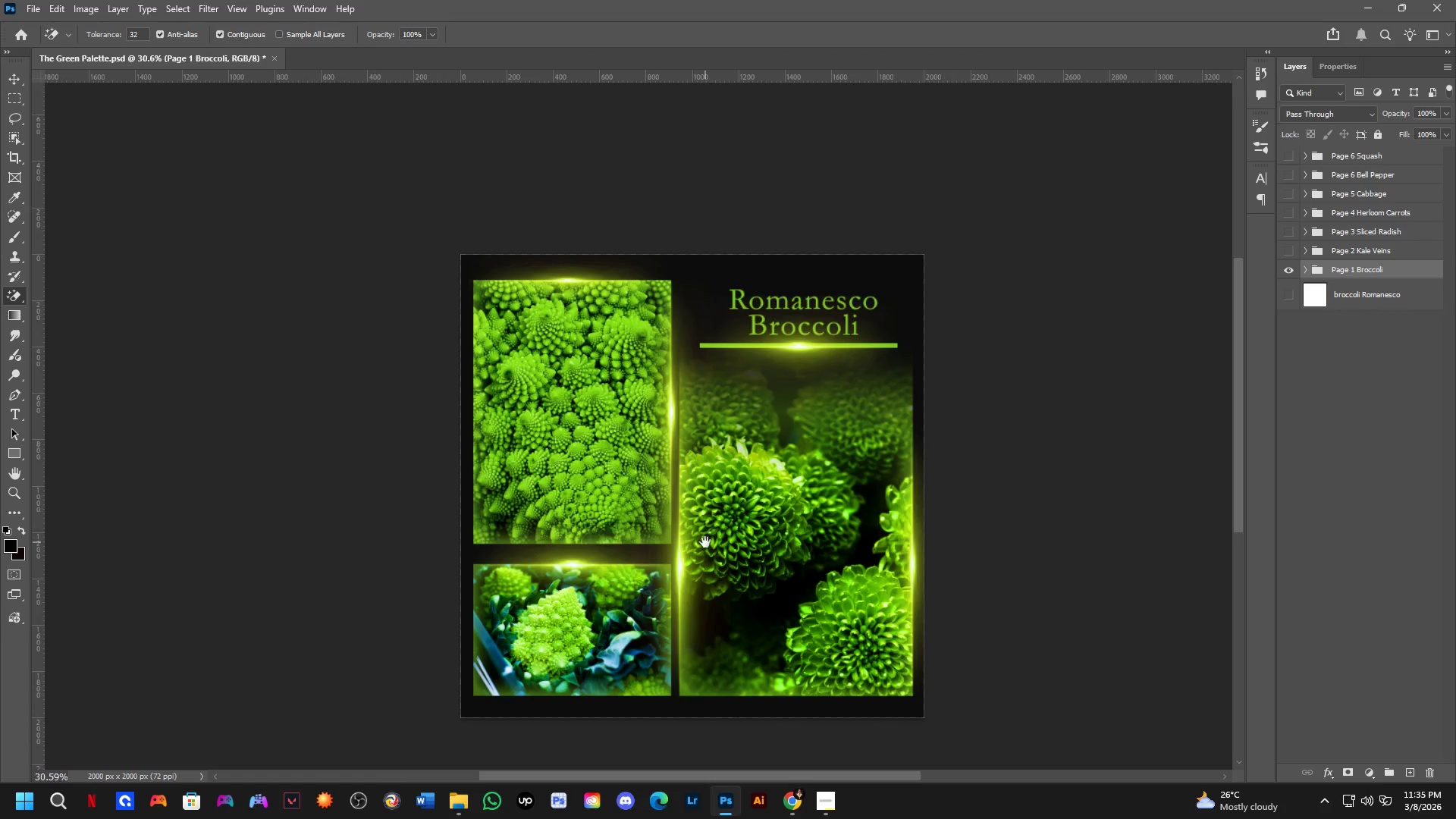 
left_click_drag(start_coordinate=[728, 526], to_coordinate=[717, 546])
 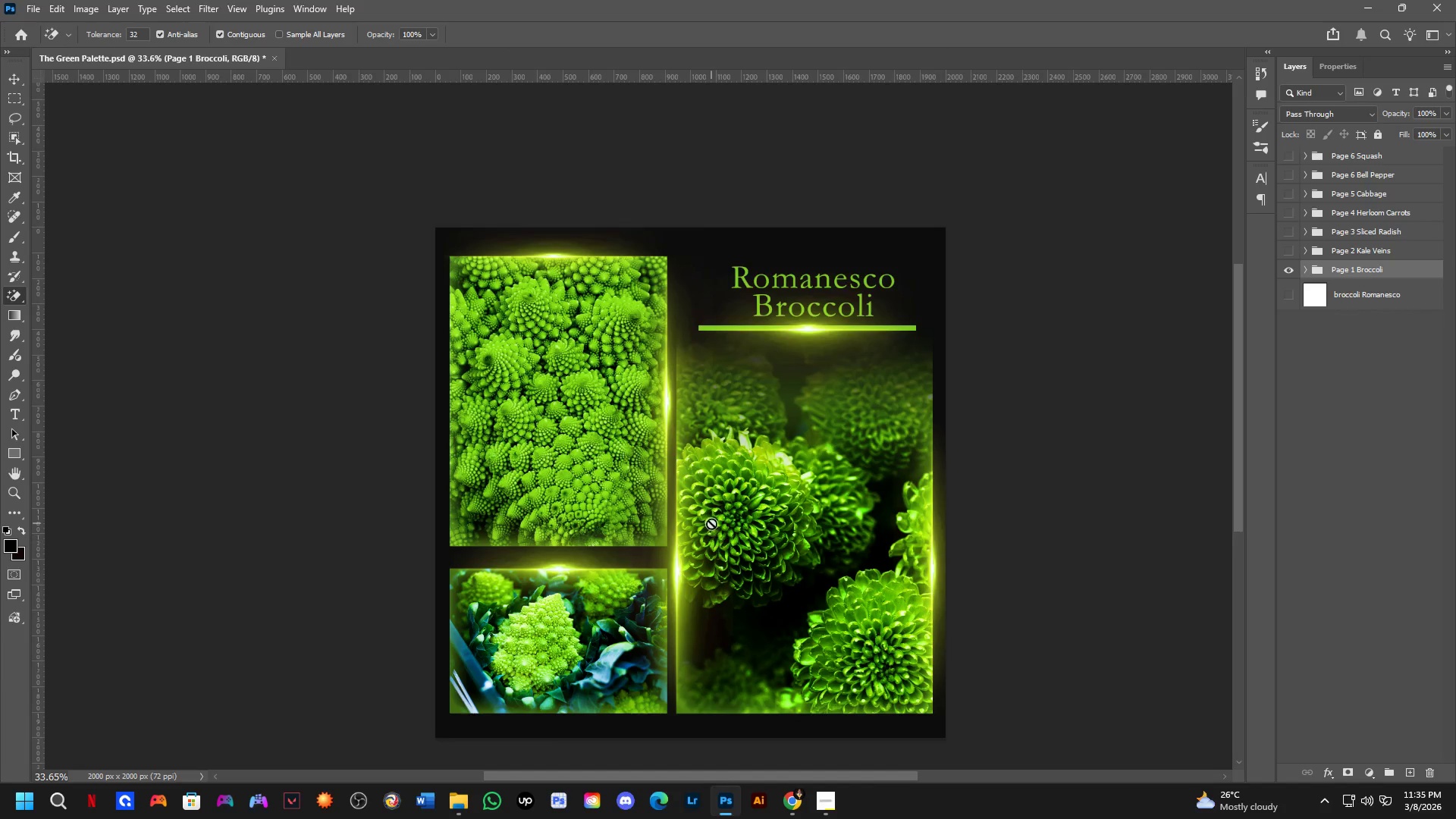 
scroll: coordinate [711, 522], scroll_direction: down, amount: 1.0
 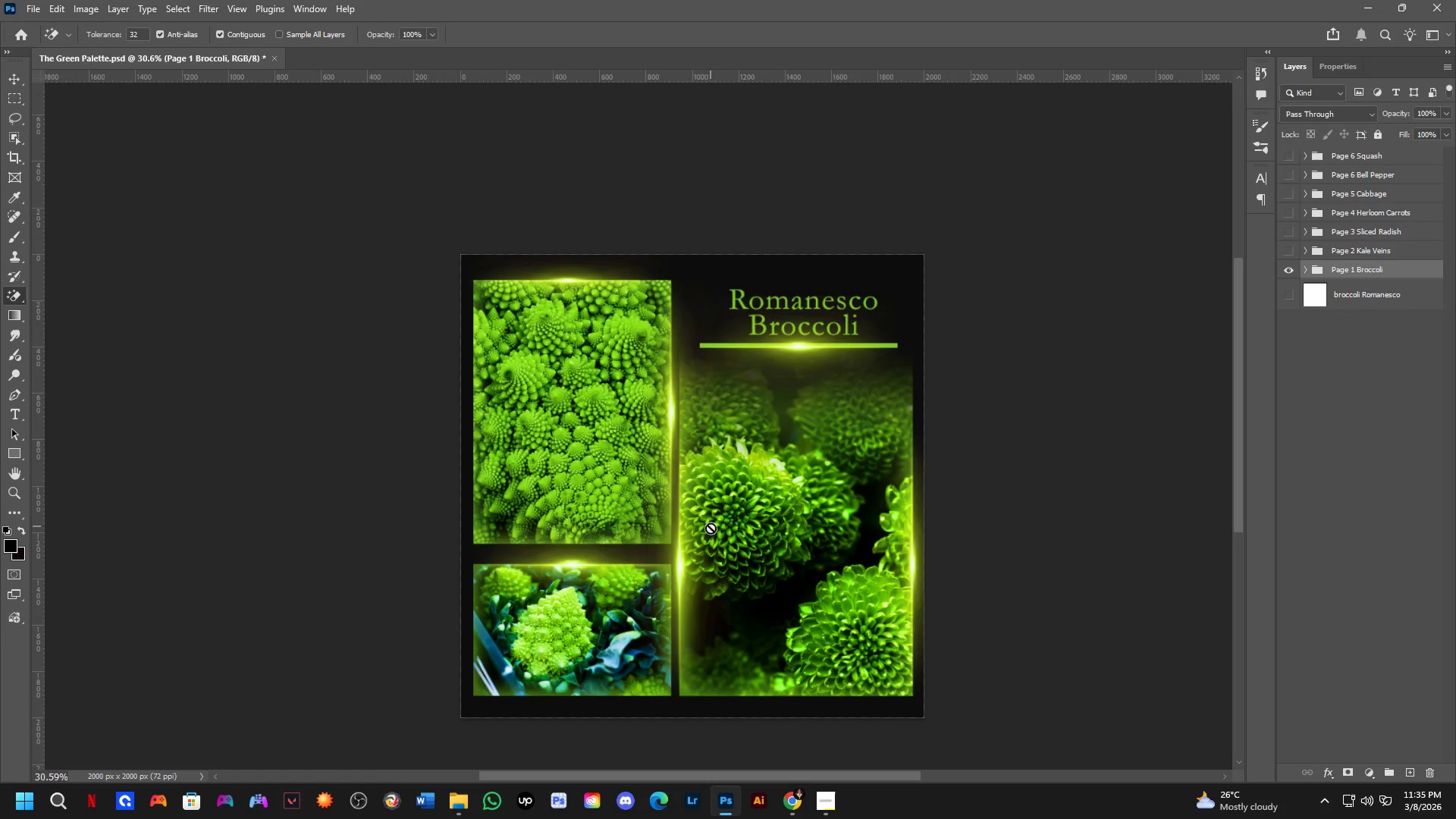 
hold_key(key=Space, duration=0.67)
 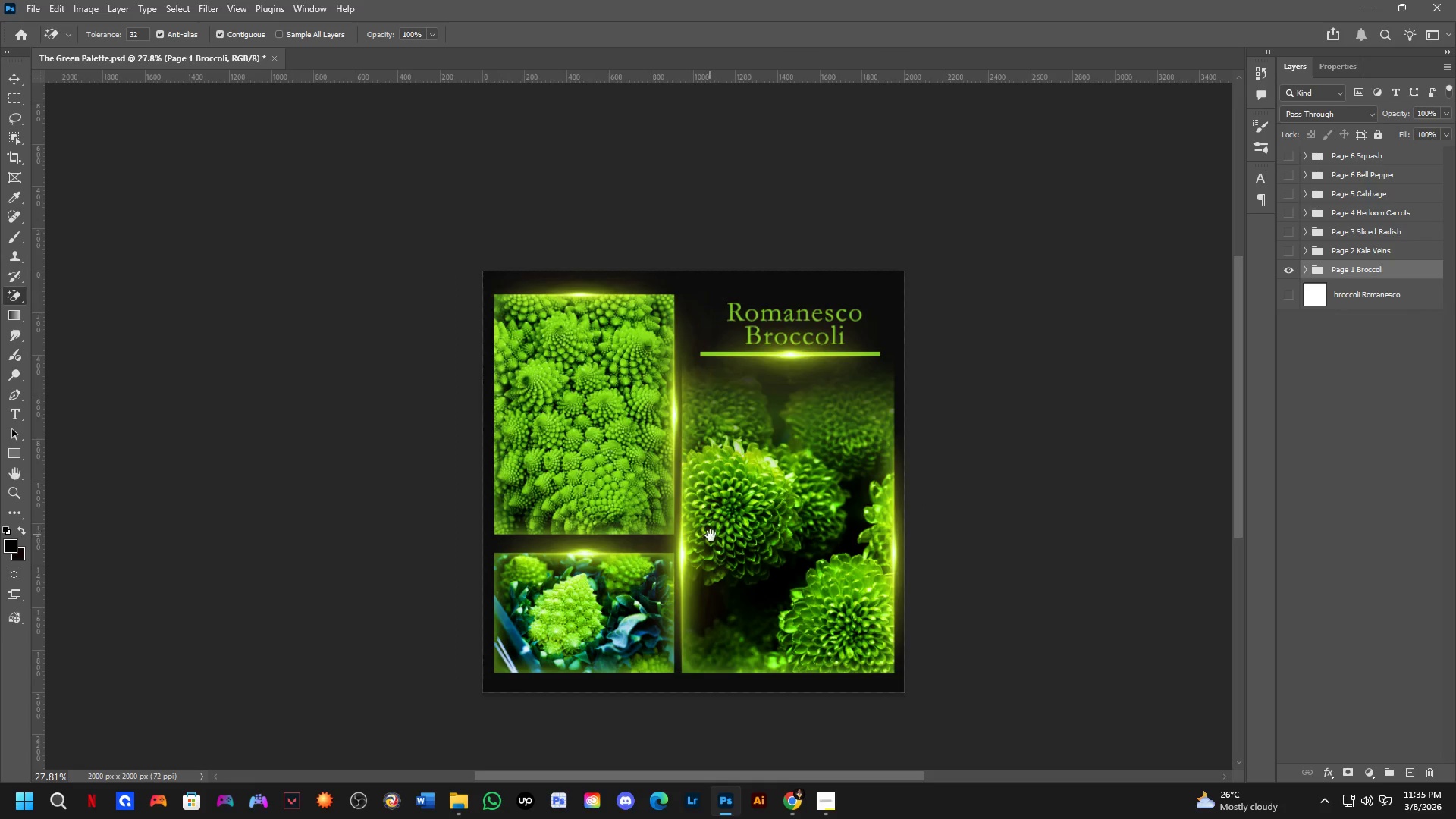 
left_click_drag(start_coordinate=[705, 543], to_coordinate=[705, 534])
 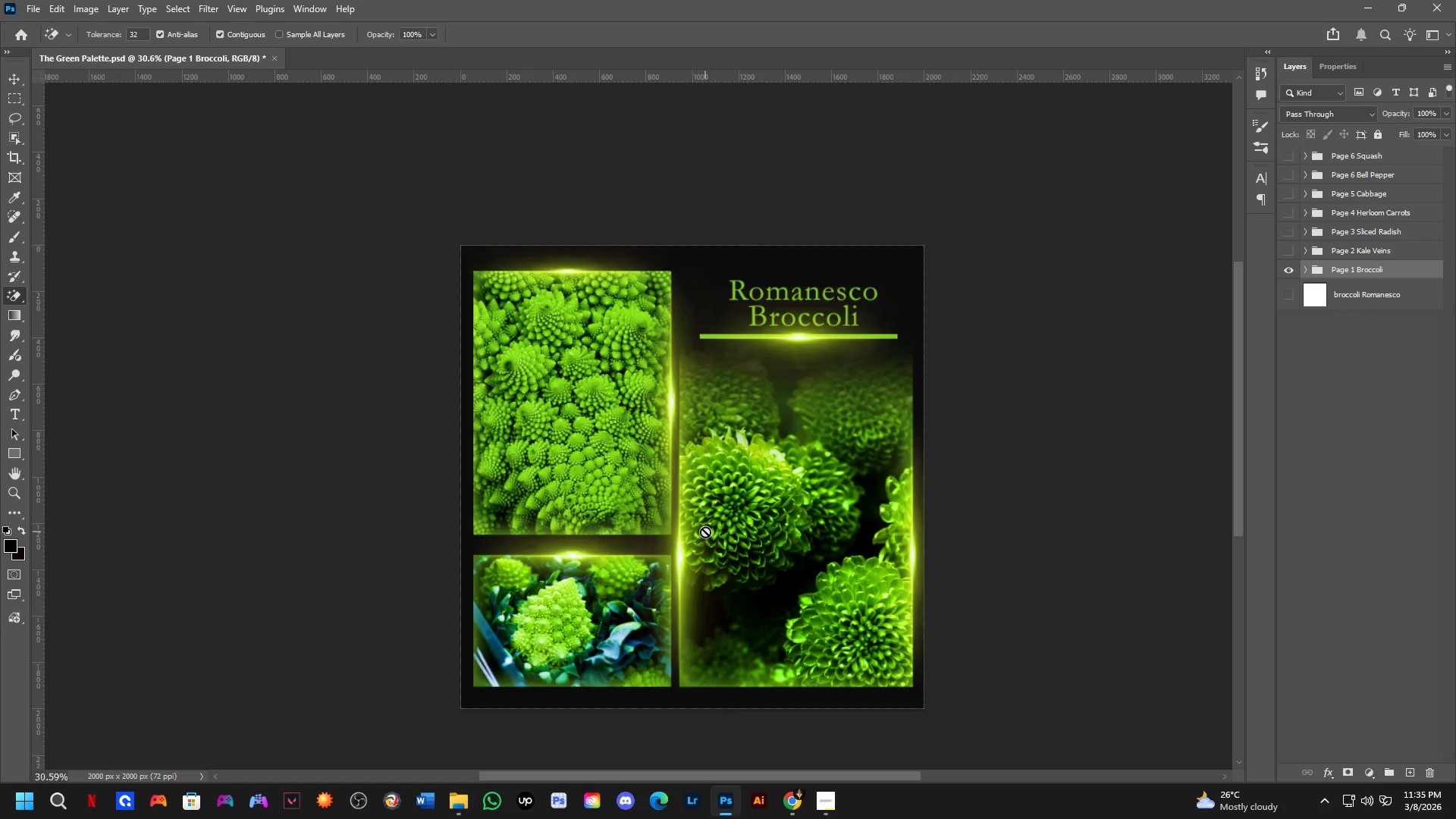 
scroll: coordinate [705, 531], scroll_direction: down, amount: 1.0
 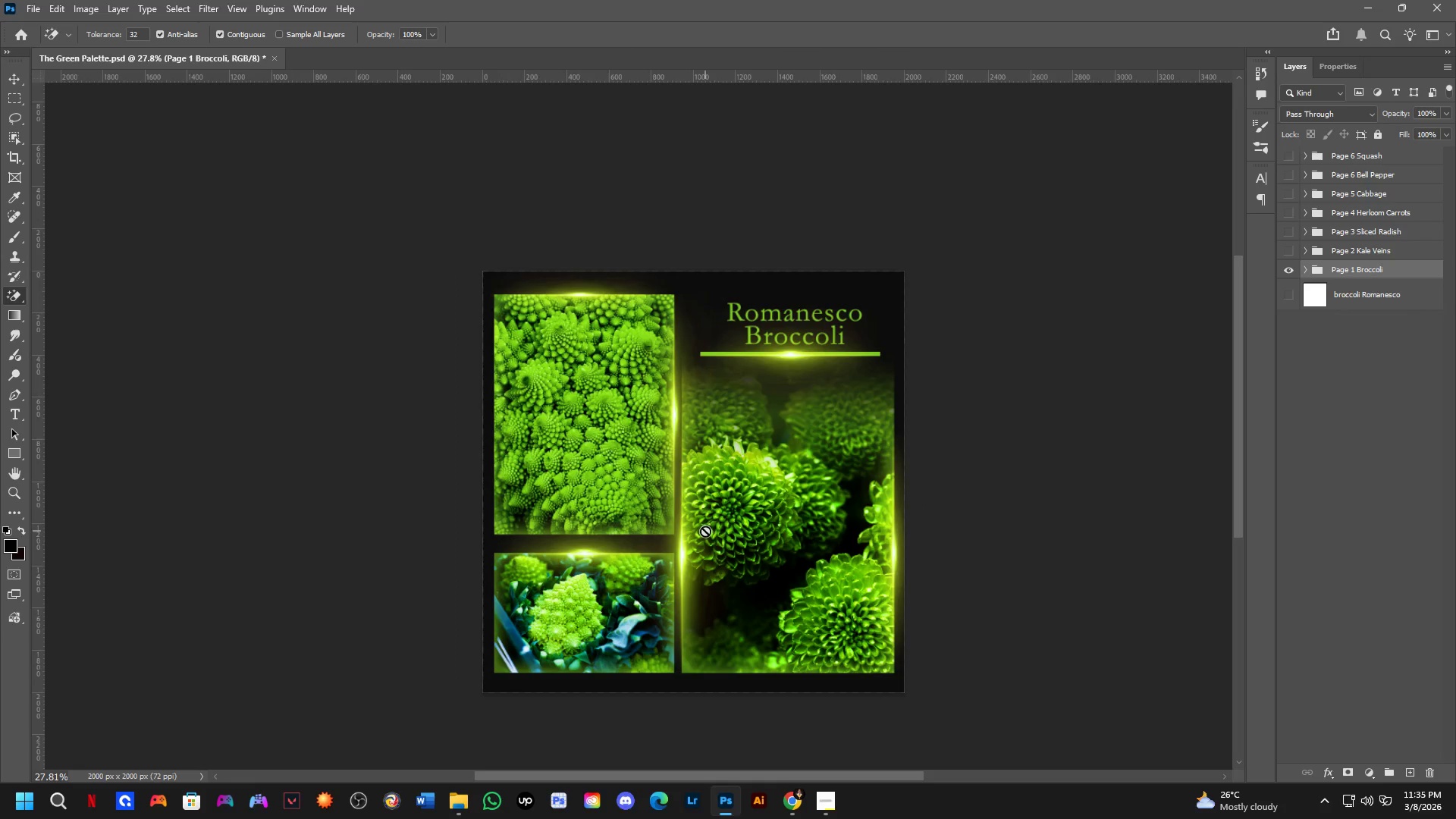 
hold_key(key=Space, duration=0.92)
 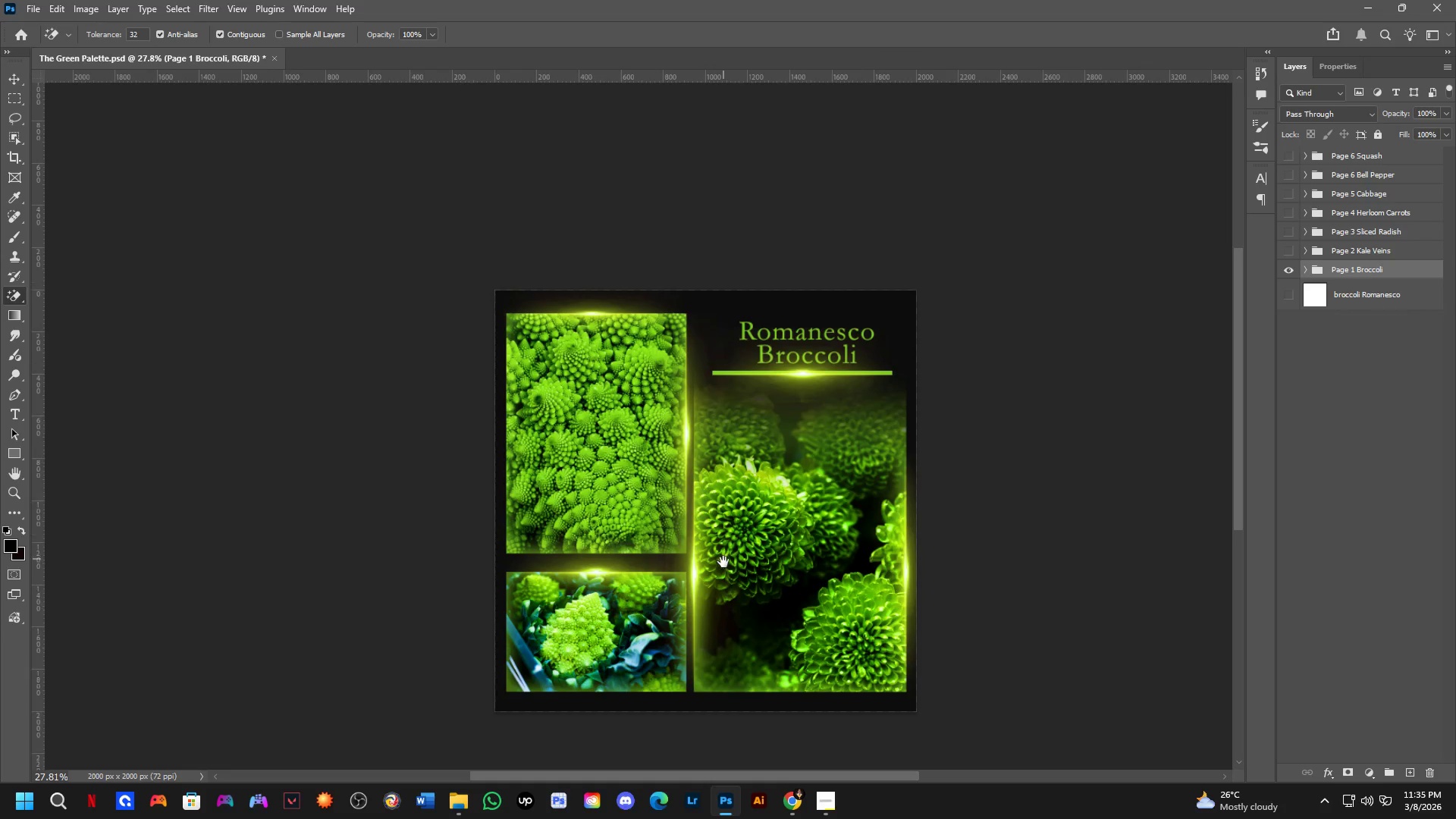 
left_click_drag(start_coordinate=[711, 537], to_coordinate=[704, 577])
 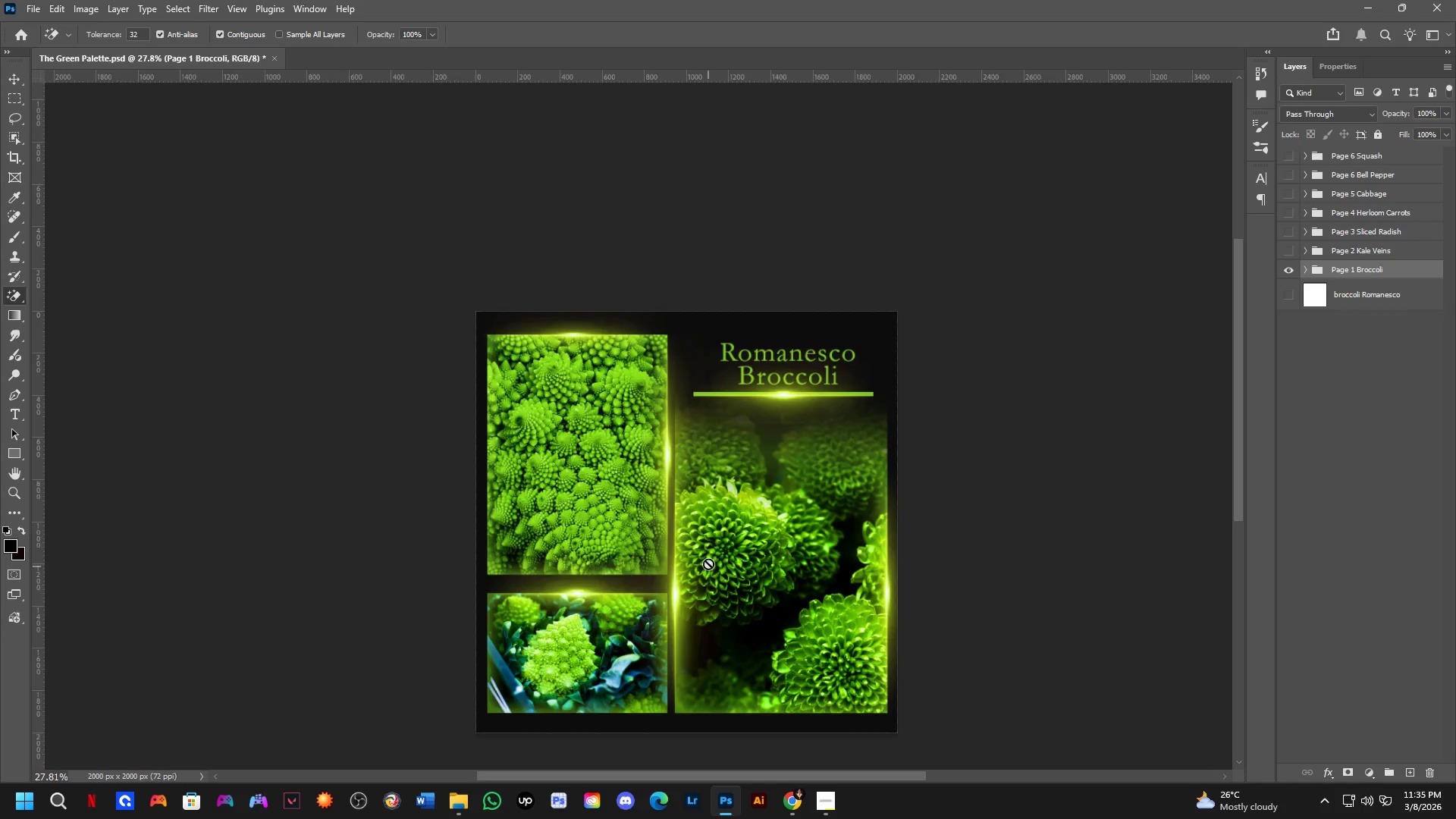 
scroll: coordinate [707, 557], scroll_direction: up, amount: 5.0
 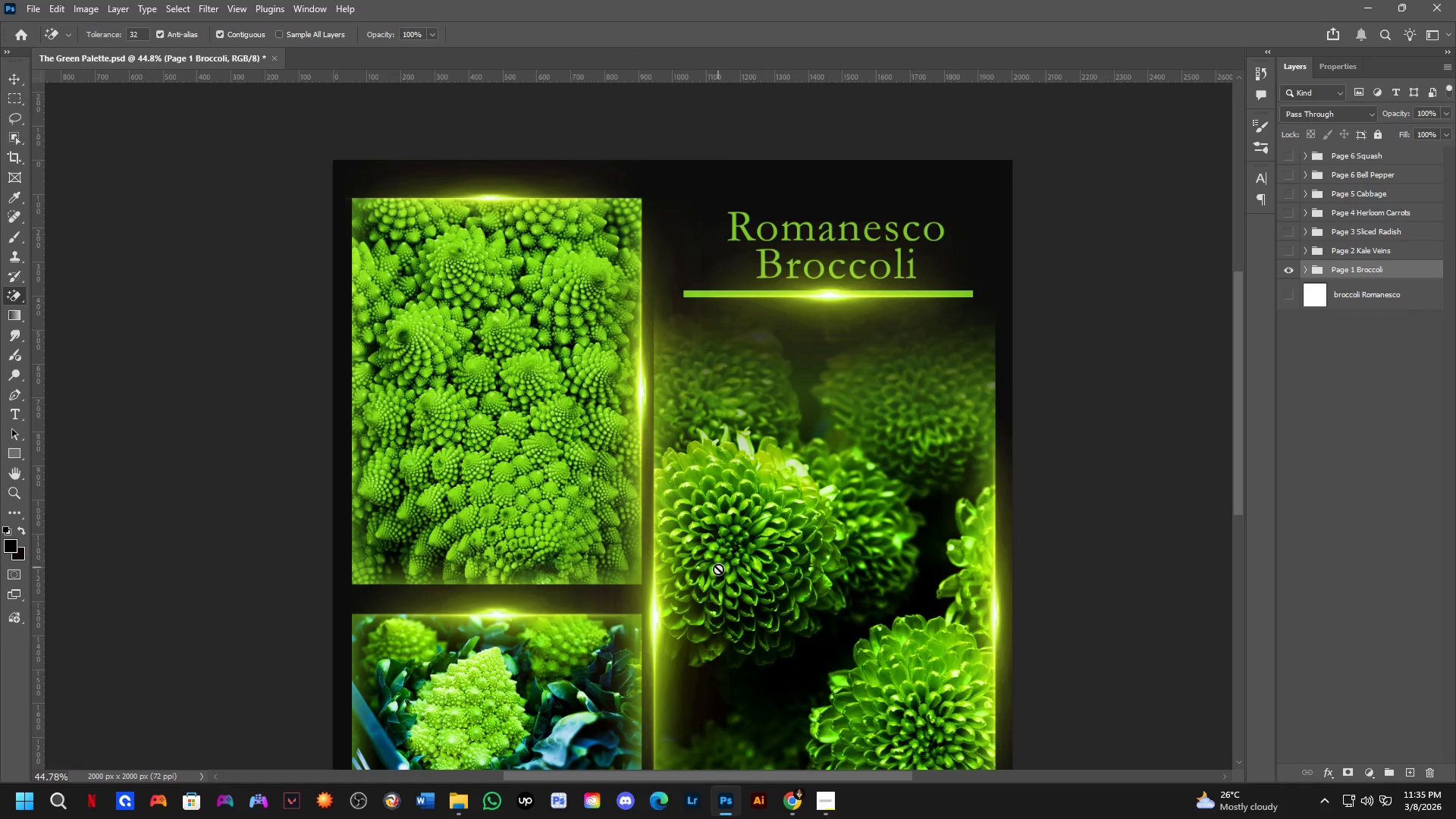 
hold_key(key=Space, duration=0.78)
 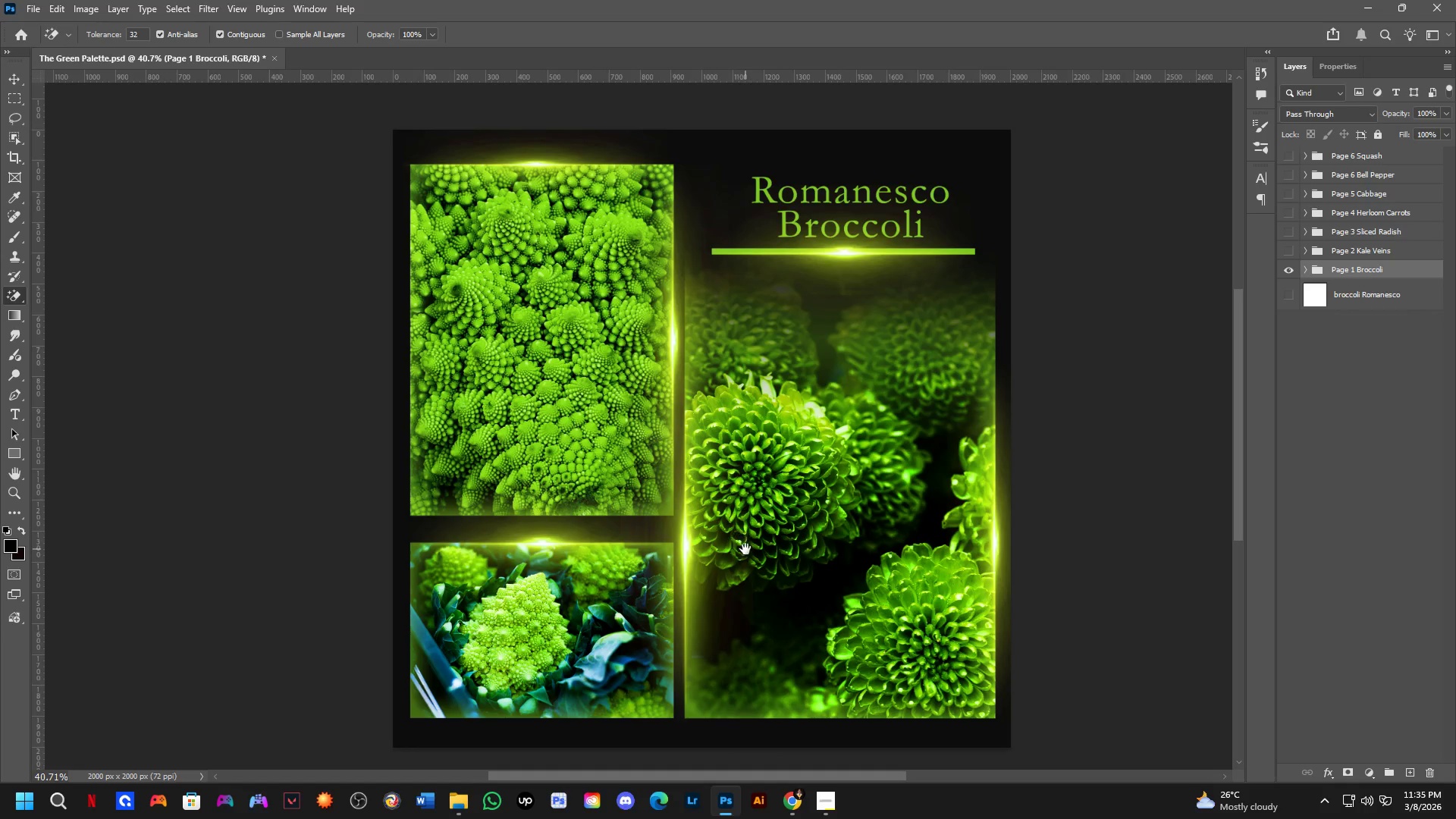 
left_click_drag(start_coordinate=[719, 573], to_coordinate=[745, 505])
 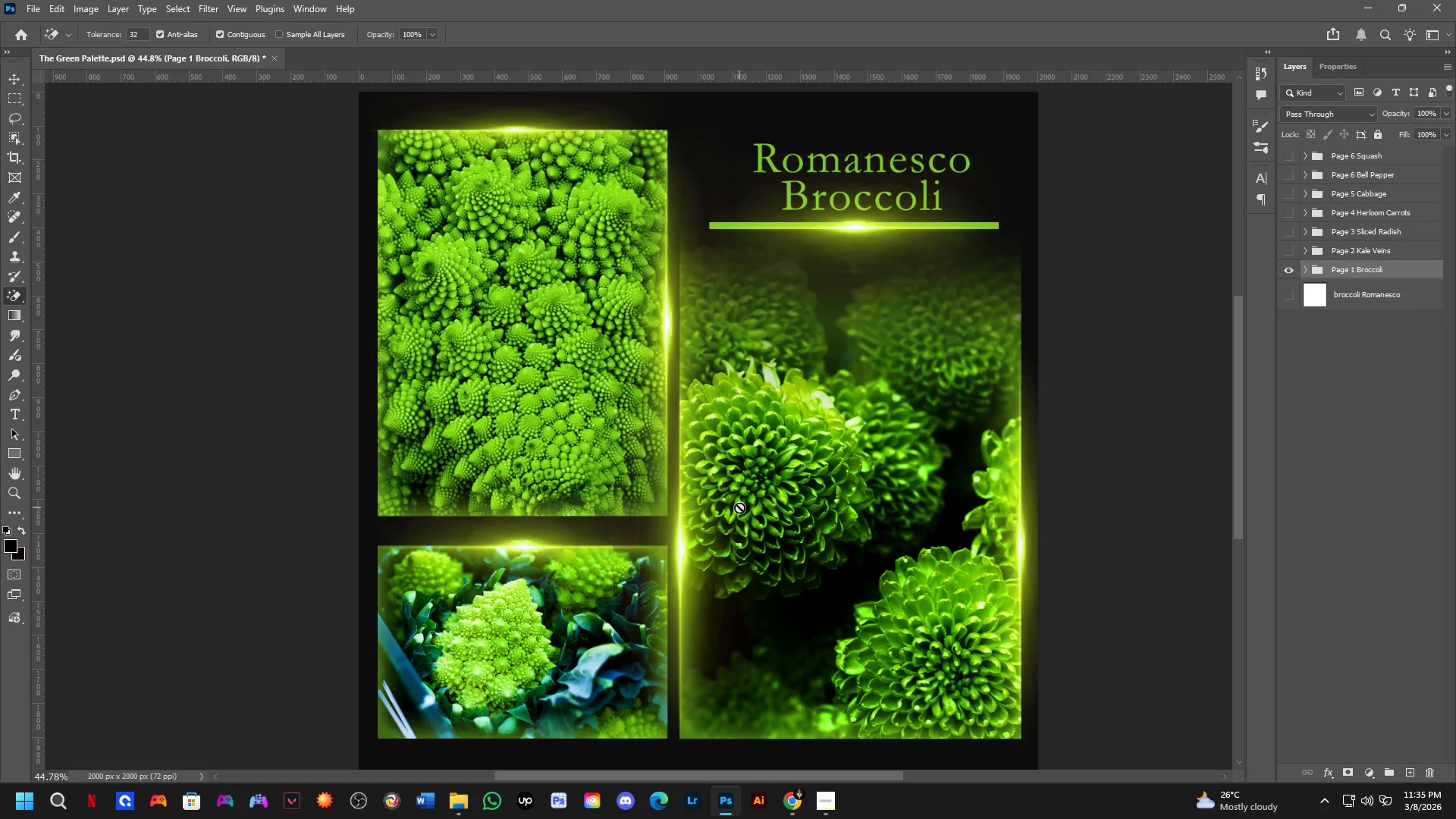 
scroll: coordinate [739, 508], scroll_direction: down, amount: 1.0
 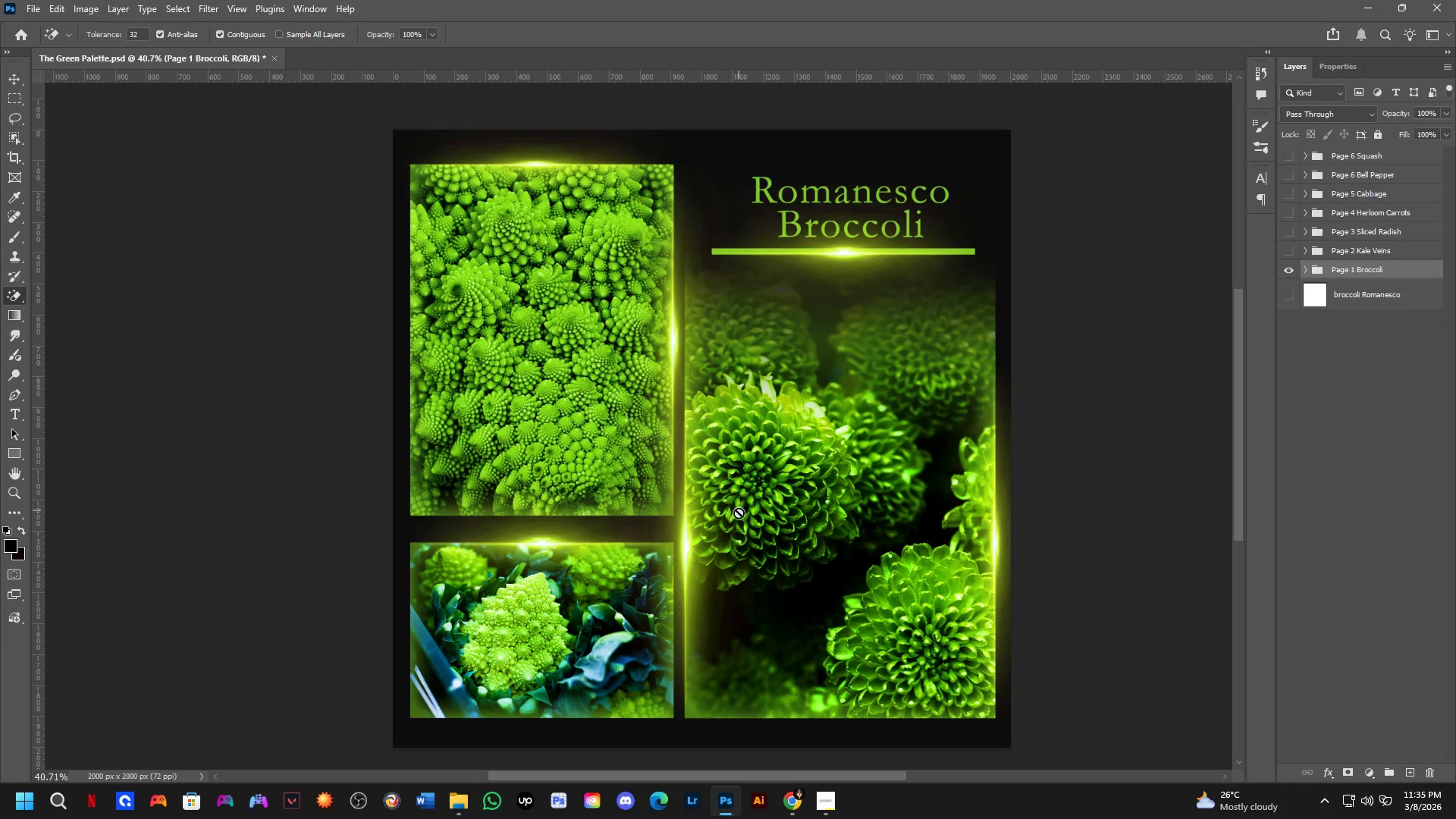 
hold_key(key=Space, duration=0.59)
 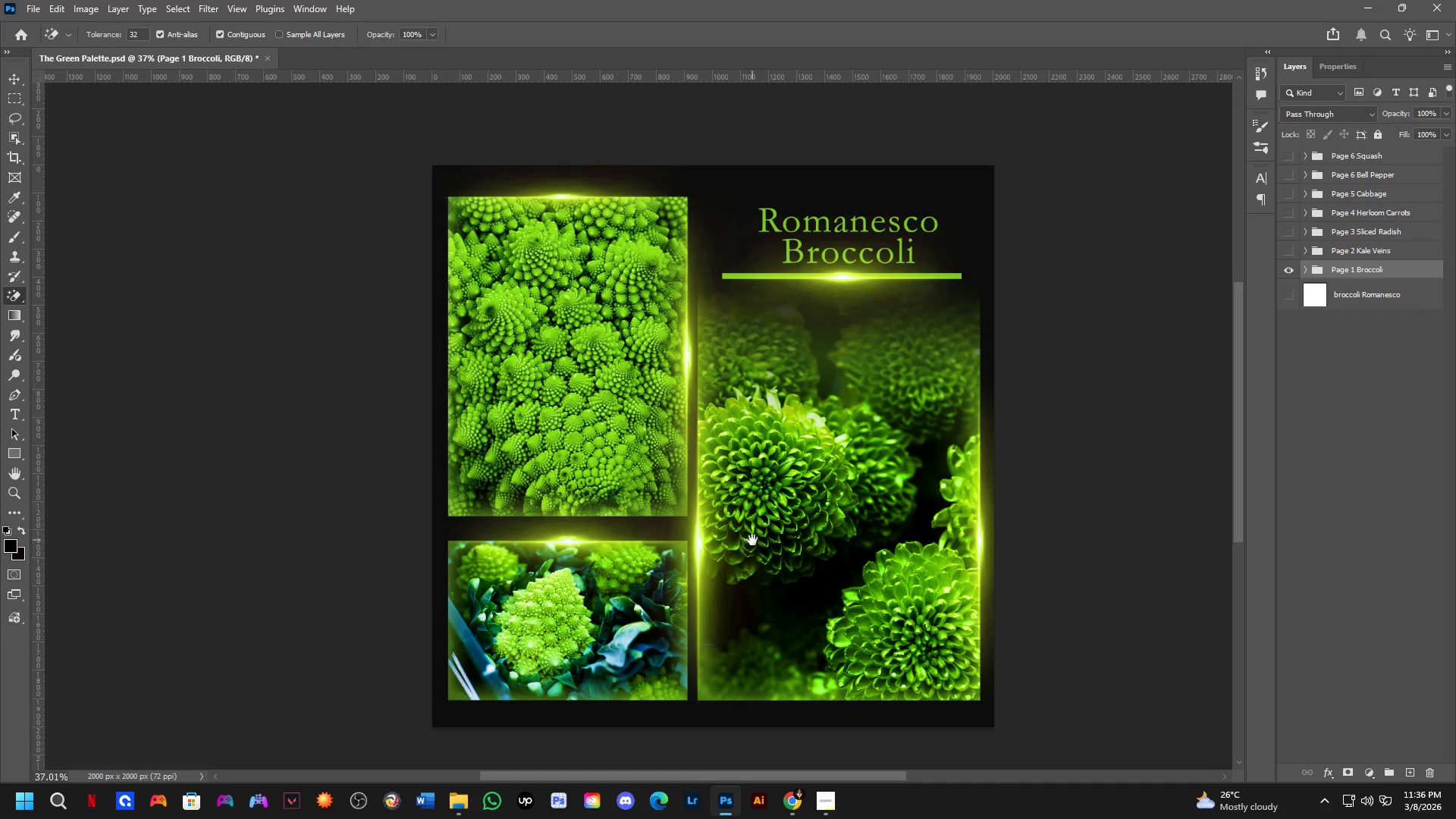 
left_click_drag(start_coordinate=[745, 549], to_coordinate=[752, 547])
 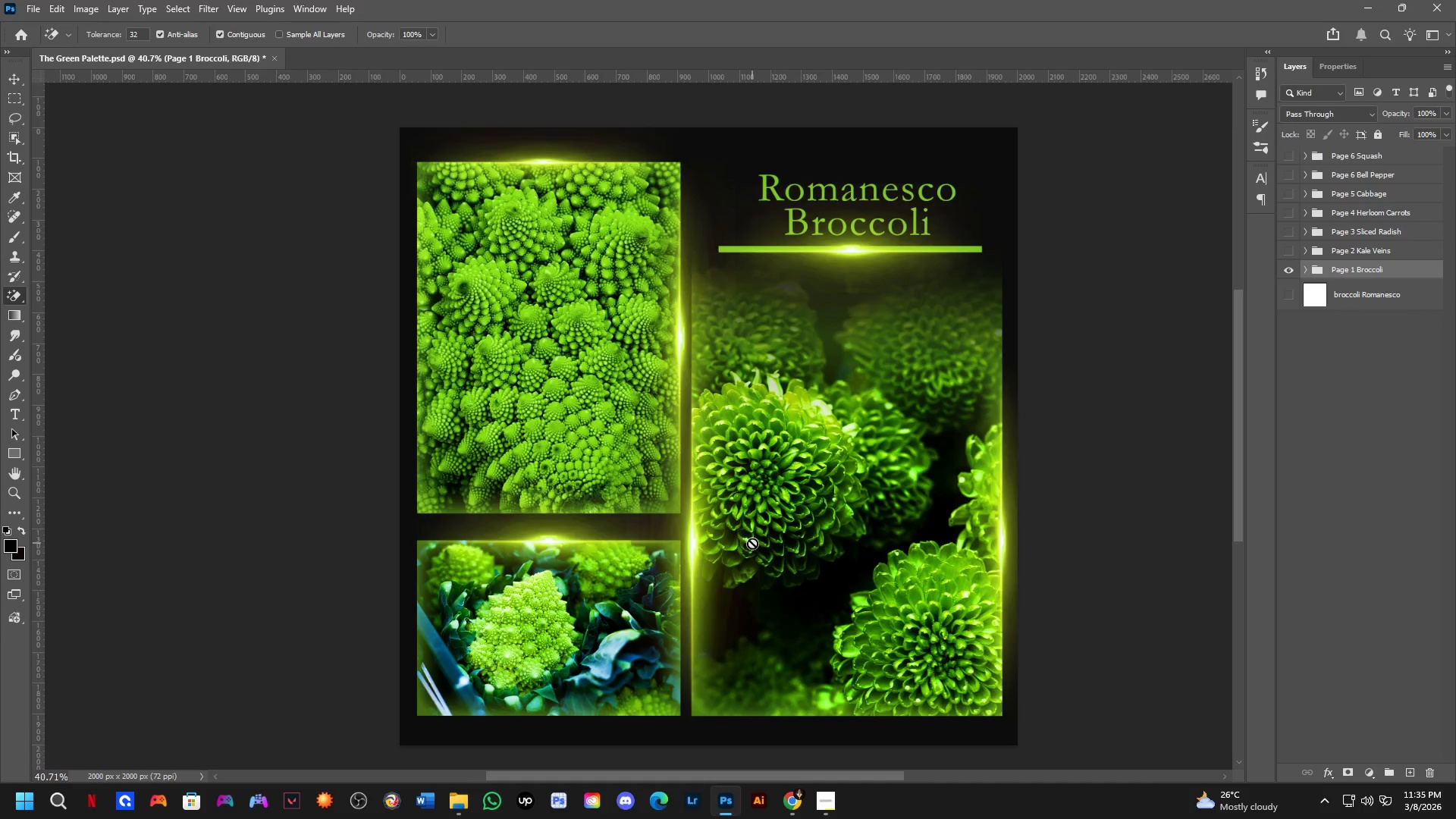 
scroll: coordinate [752, 543], scroll_direction: down, amount: 1.0
 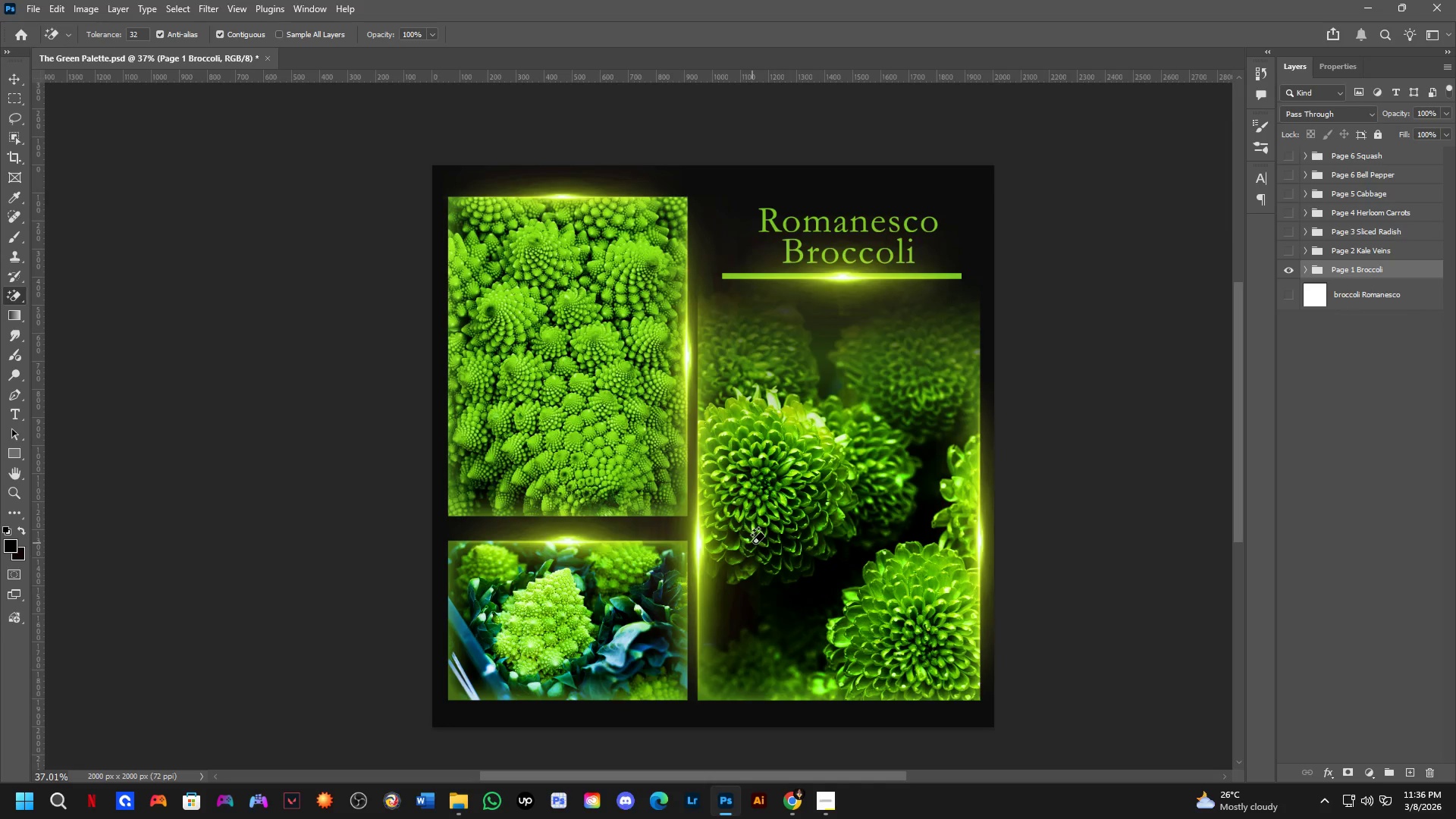 
hold_key(key=Space, duration=0.5)
 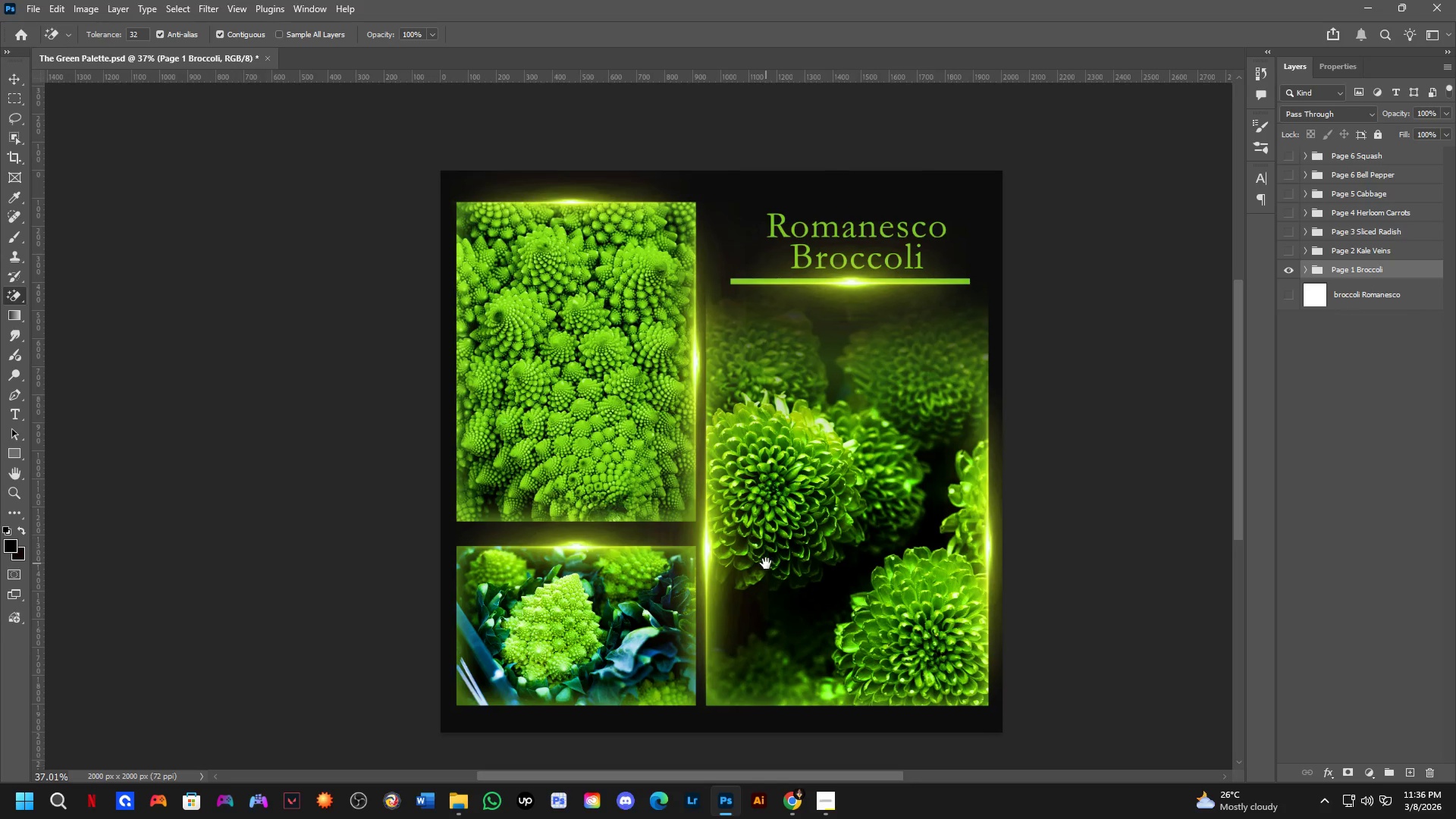 
left_click_drag(start_coordinate=[752, 540], to_coordinate=[753, 554])
 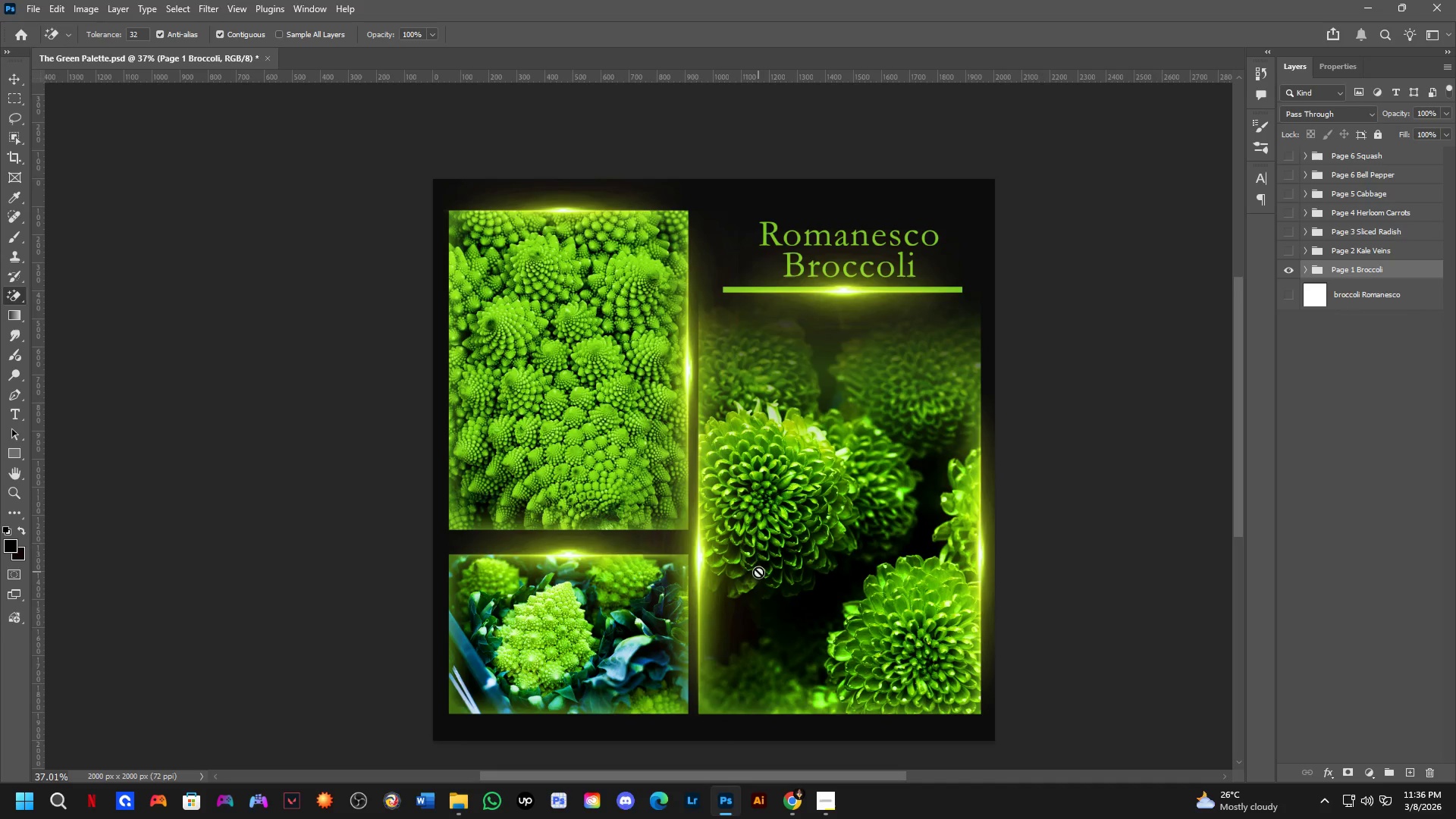 
hold_key(key=Space, duration=0.42)
 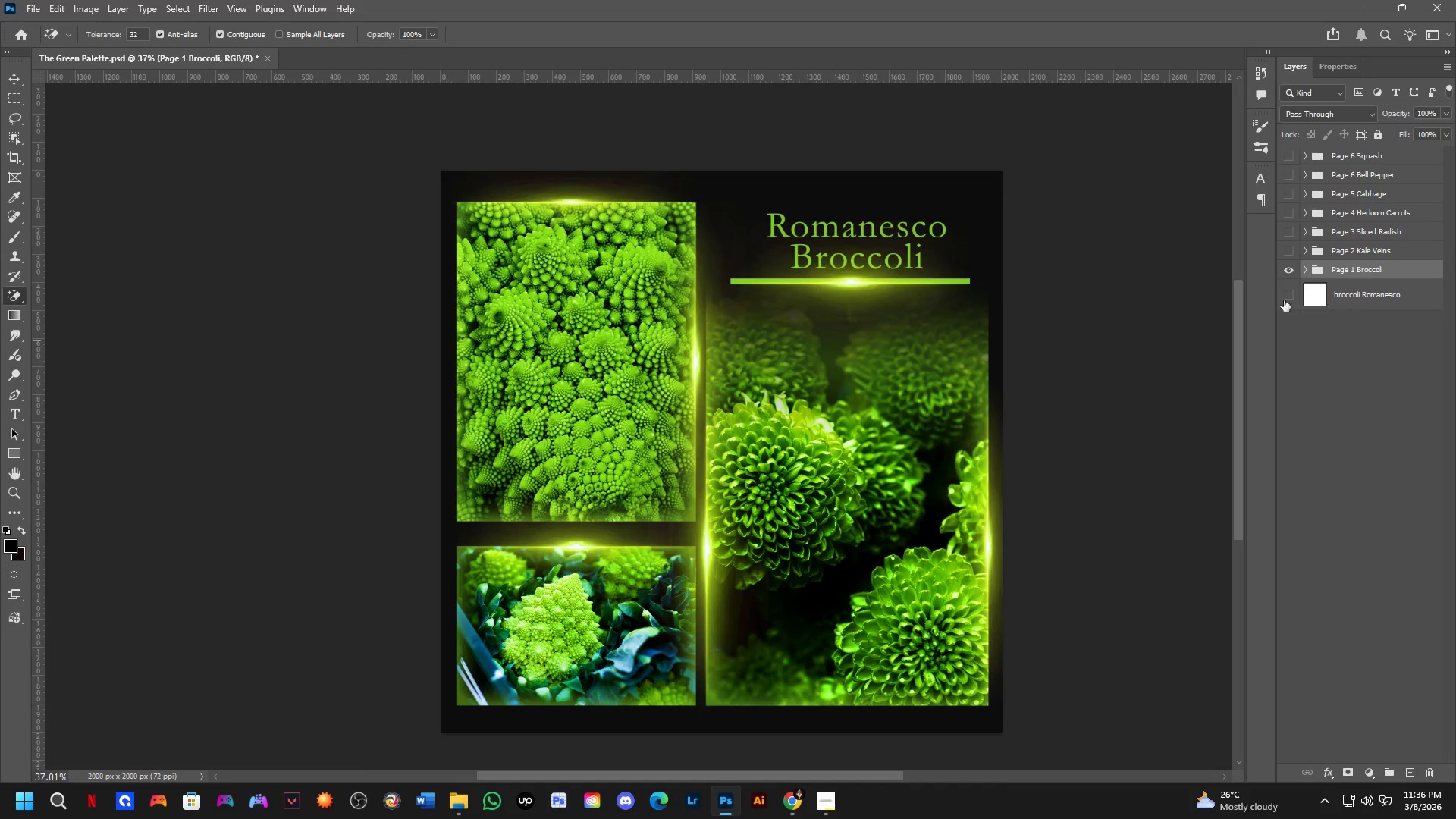 
left_click_drag(start_coordinate=[758, 572], to_coordinate=[766, 563])
 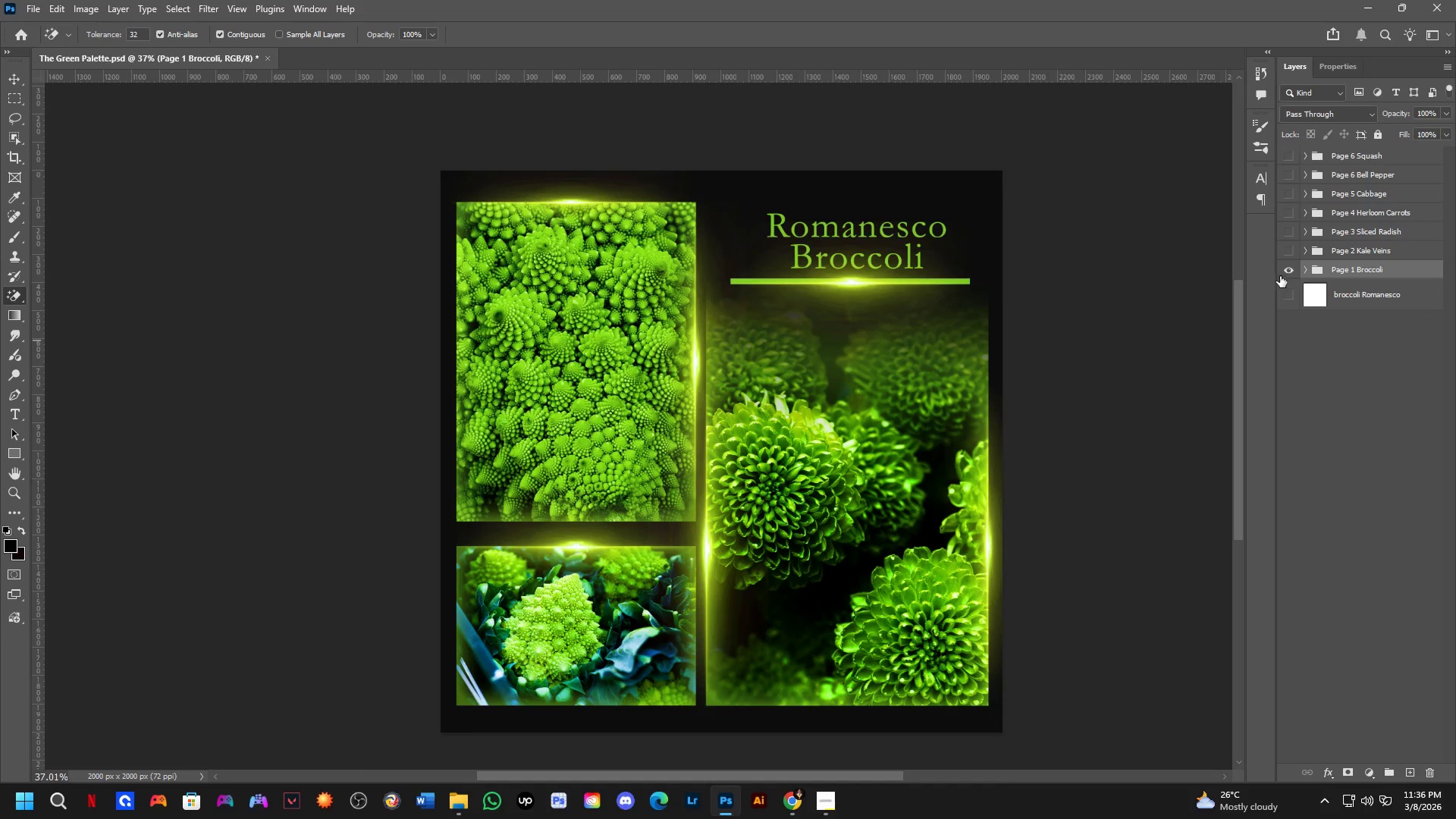 
key(Control+S)
 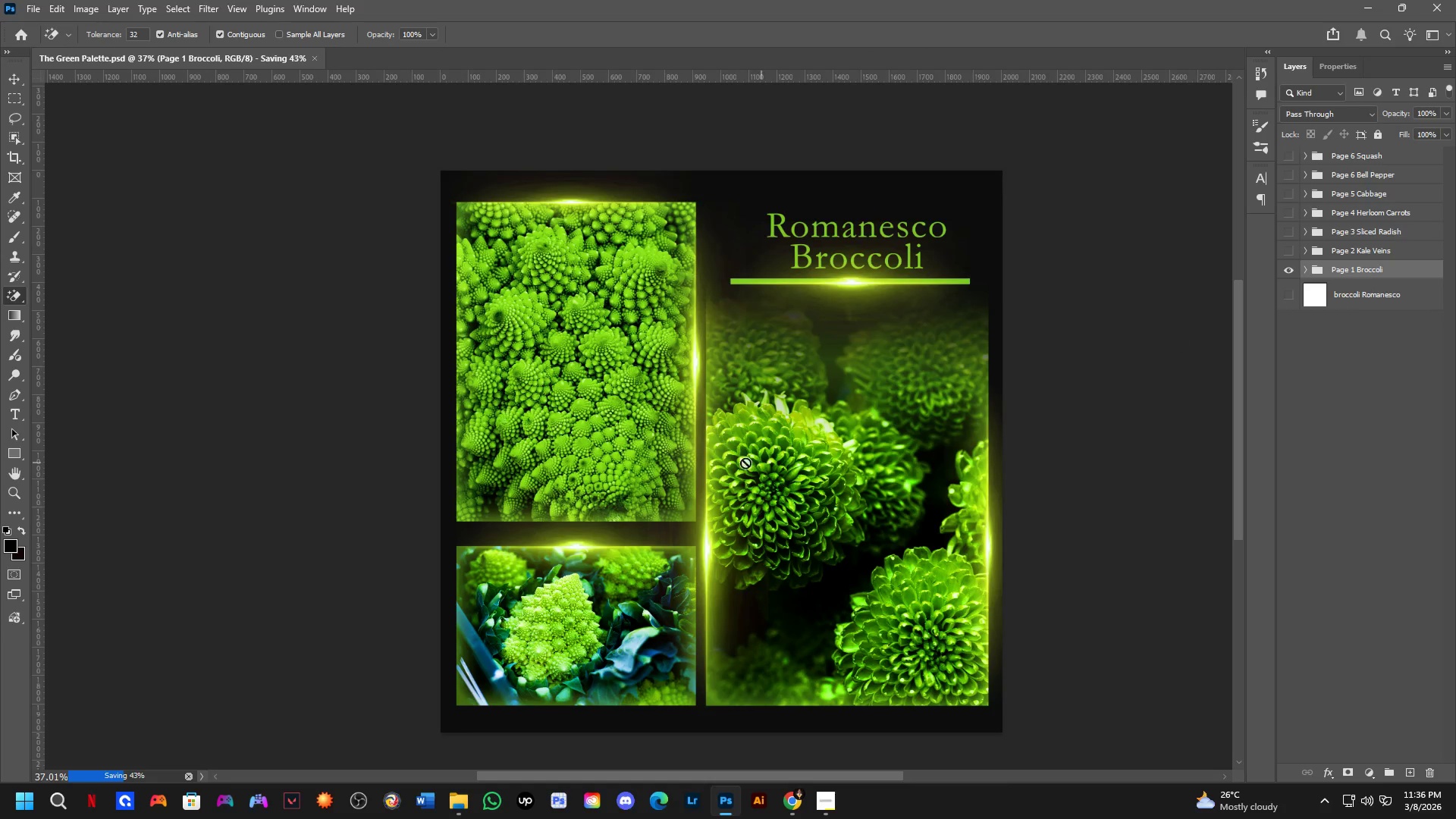 
scroll: coordinate [730, 463], scroll_direction: down, amount: 2.0
 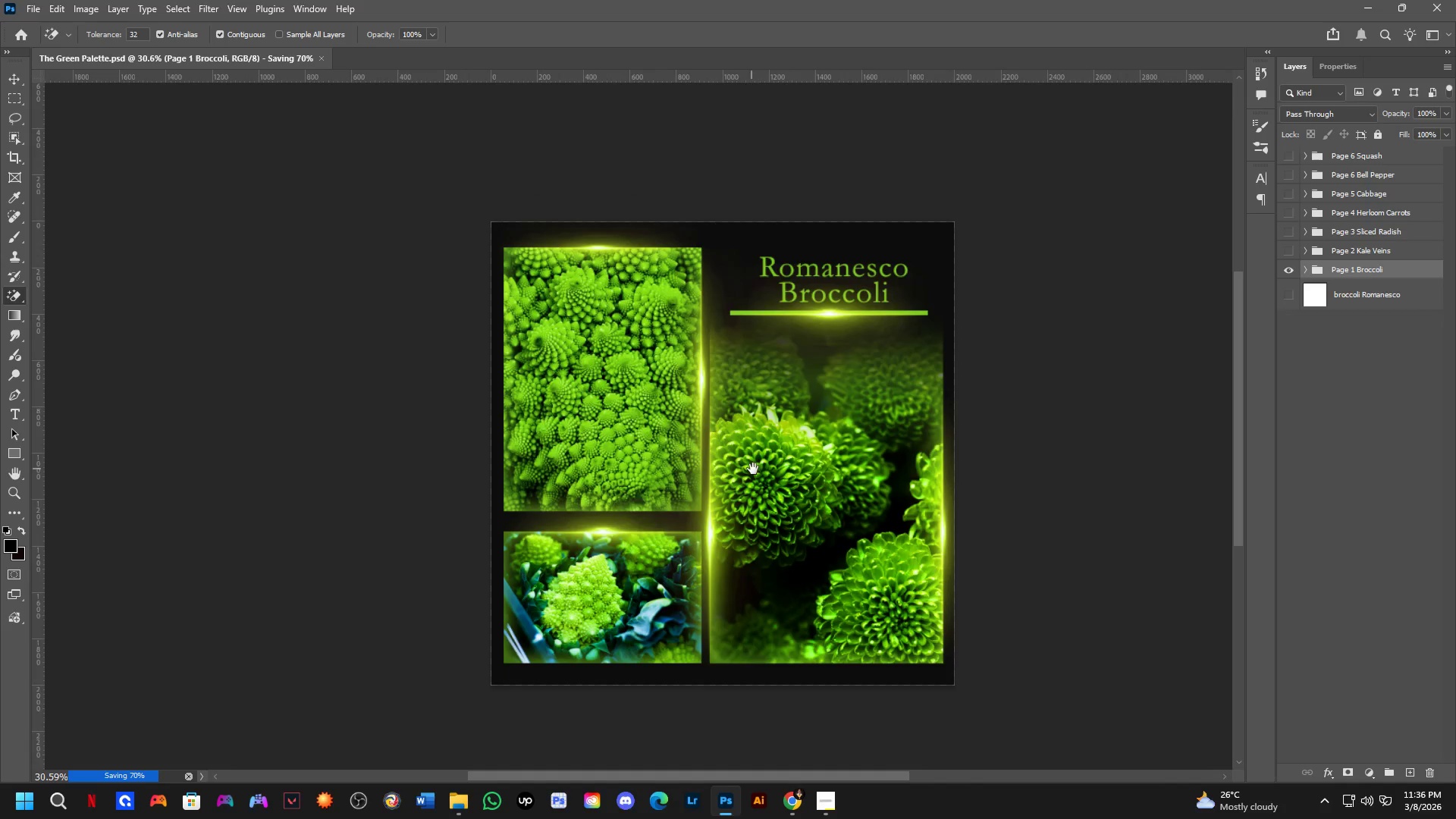 
hold_key(key=Space, duration=0.42)
 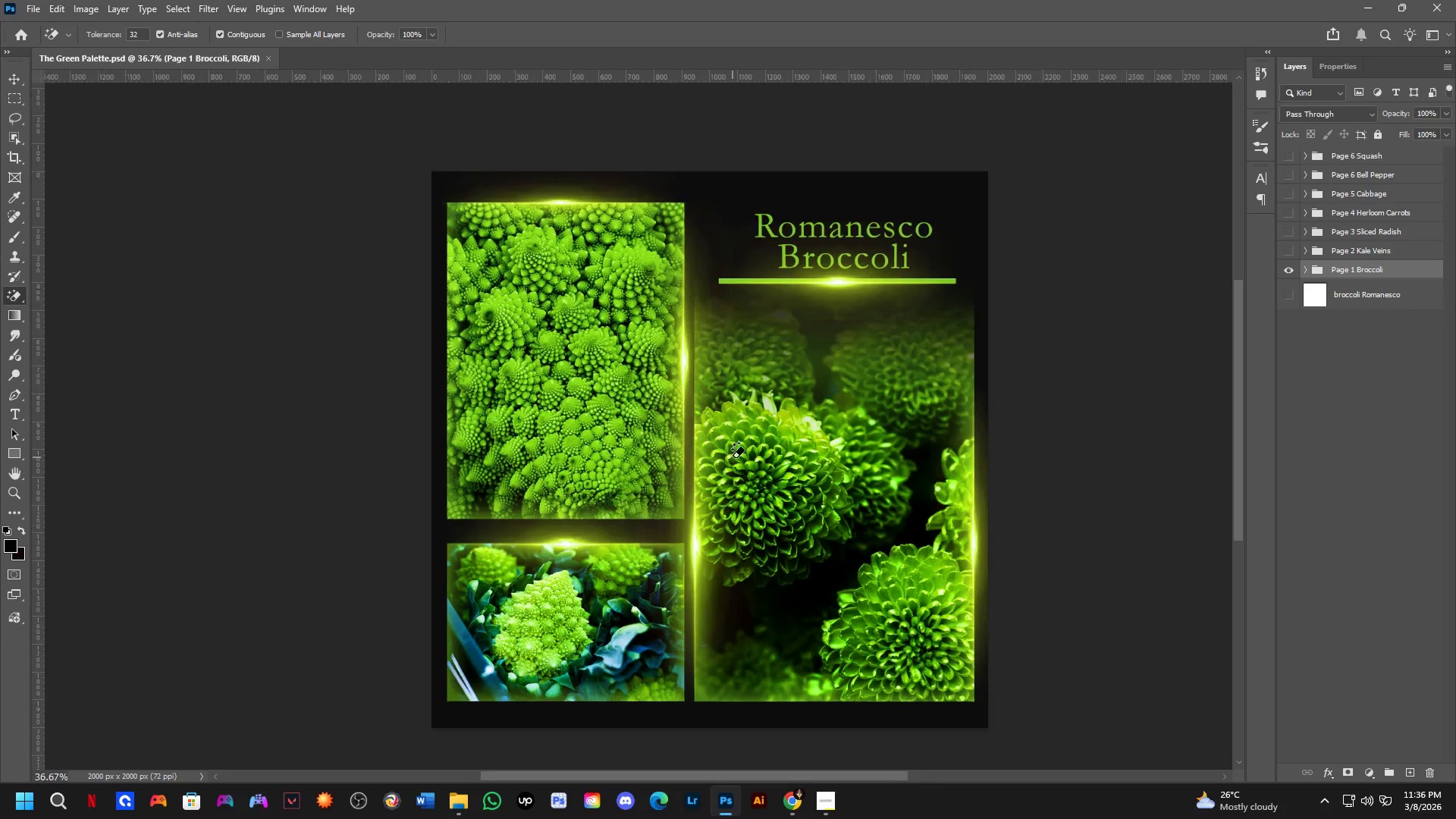 
left_click_drag(start_coordinate=[757, 466], to_coordinate=[748, 464])
 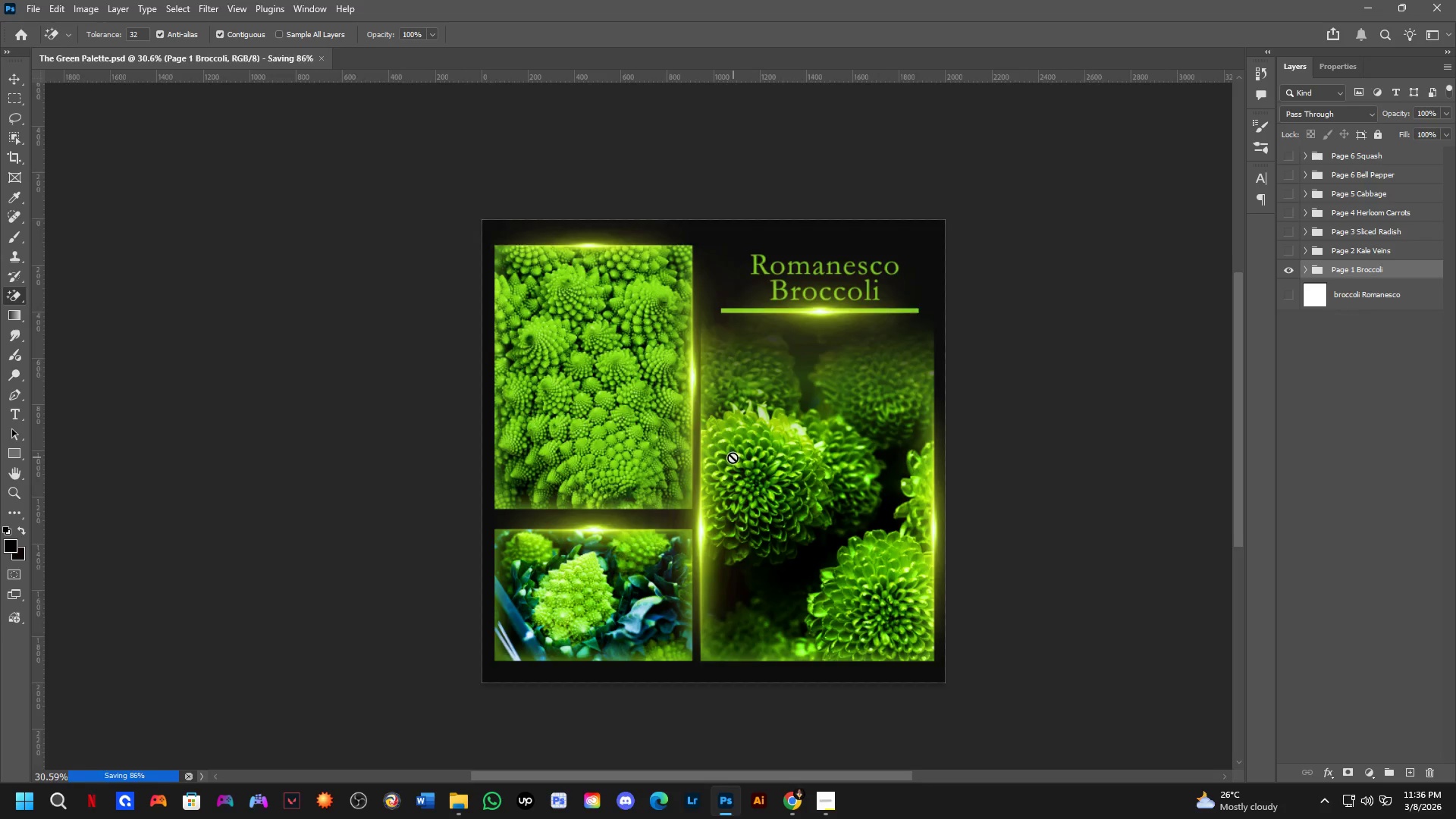 
key(Shift+ShiftLeft)
 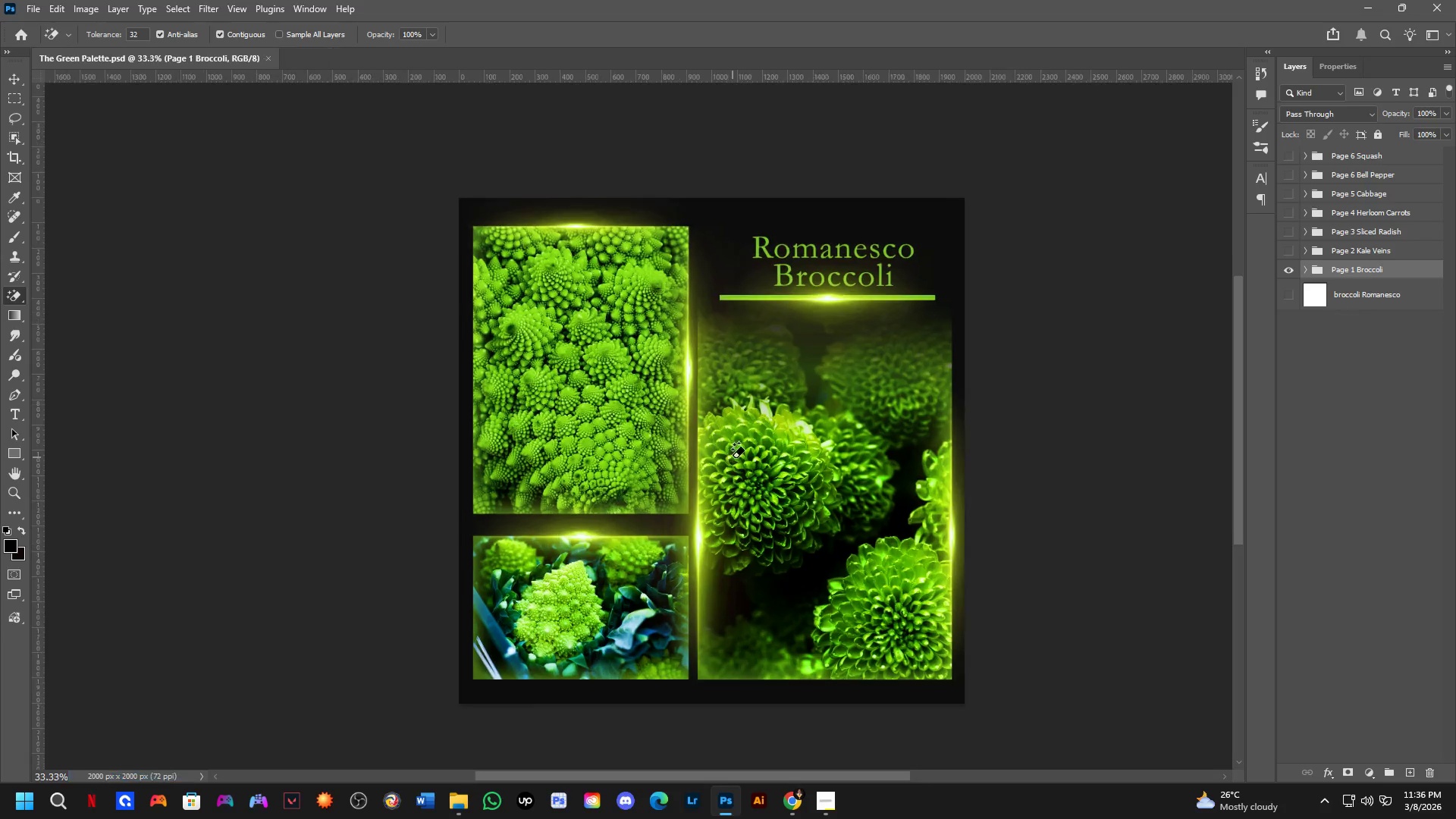 
scroll: coordinate [756, 503], scroll_direction: up, amount: 4.0
 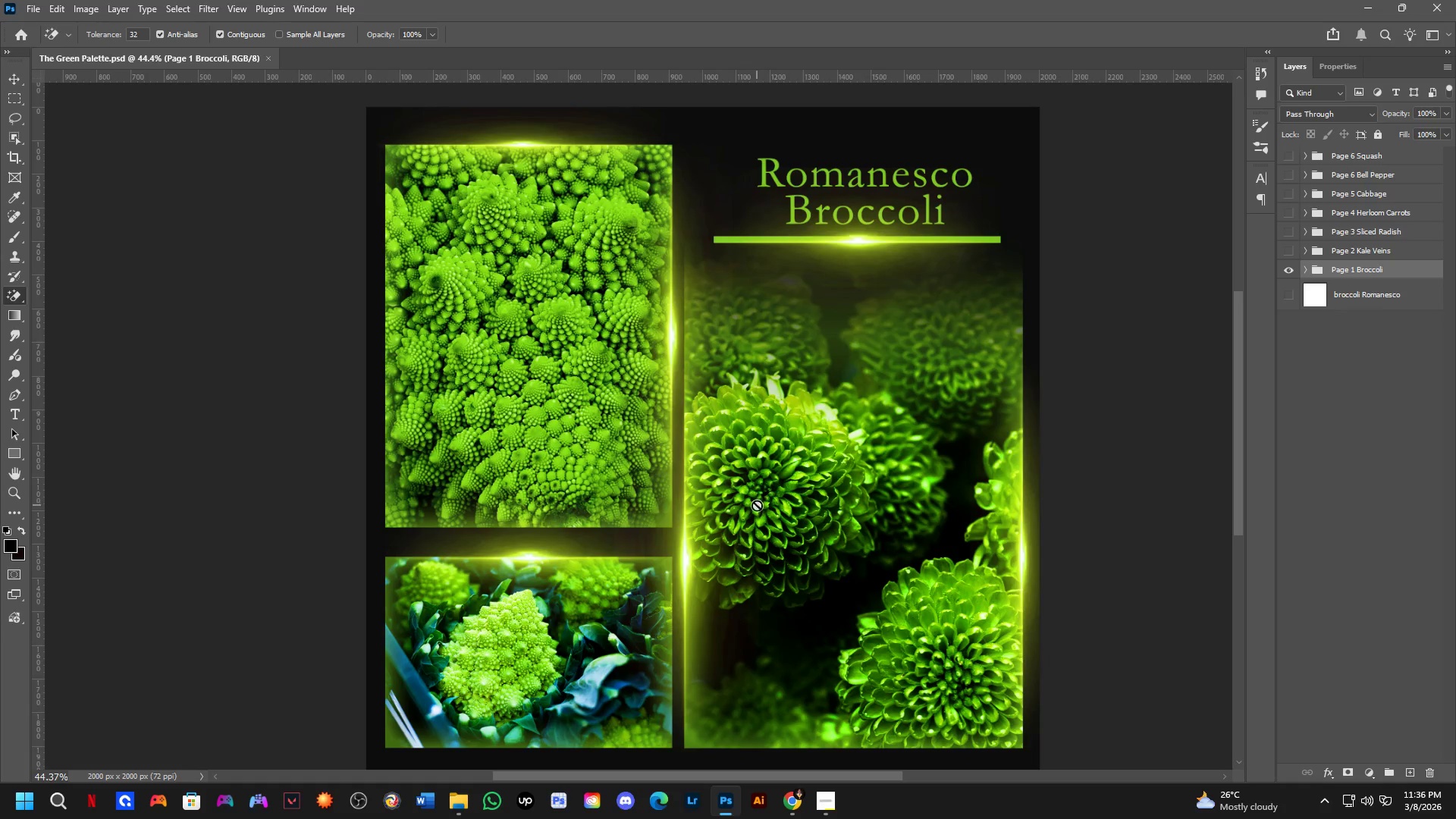 
hold_key(key=Space, duration=0.45)
 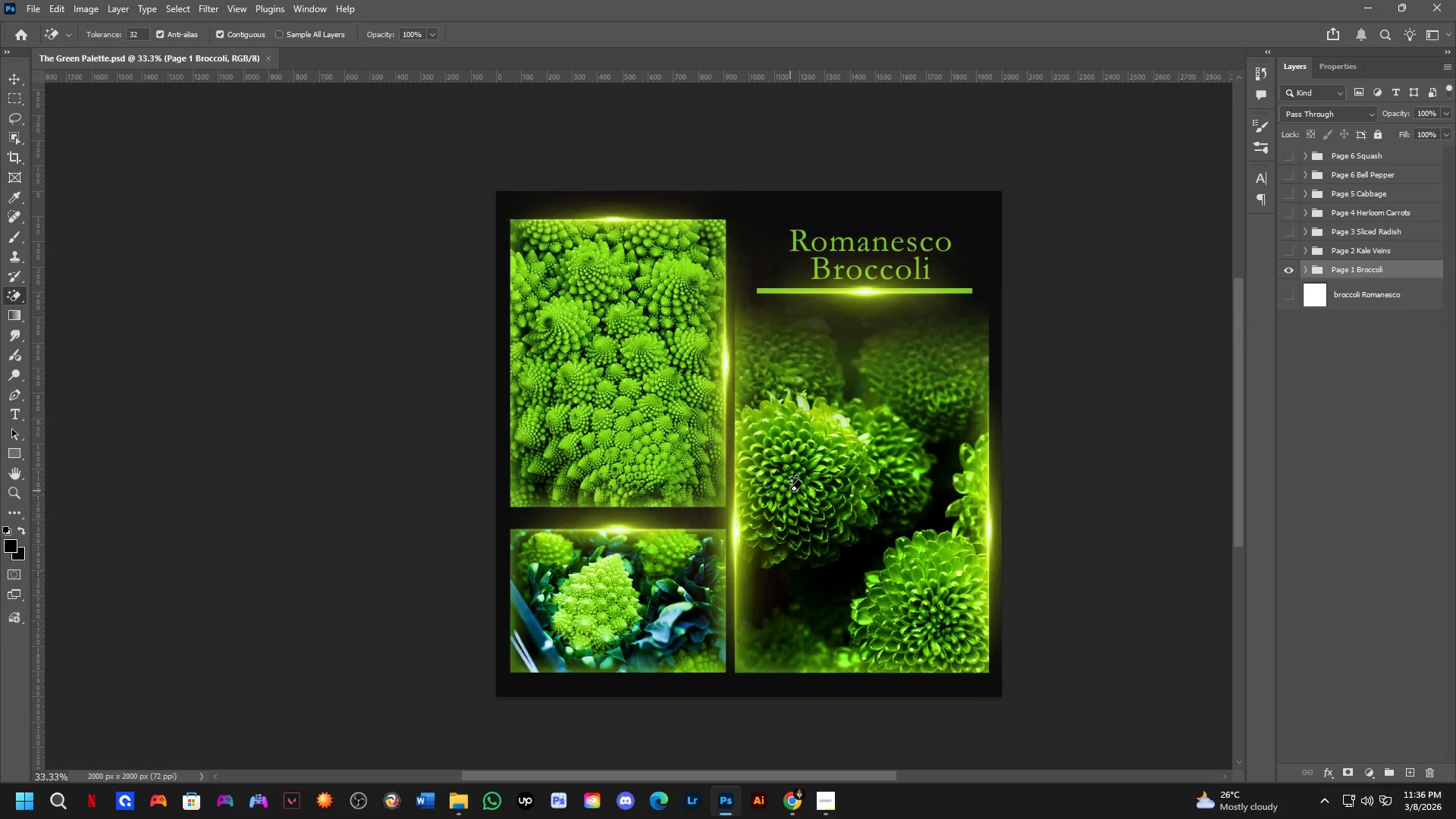 
left_click_drag(start_coordinate=[757, 505], to_coordinate=[789, 490])
 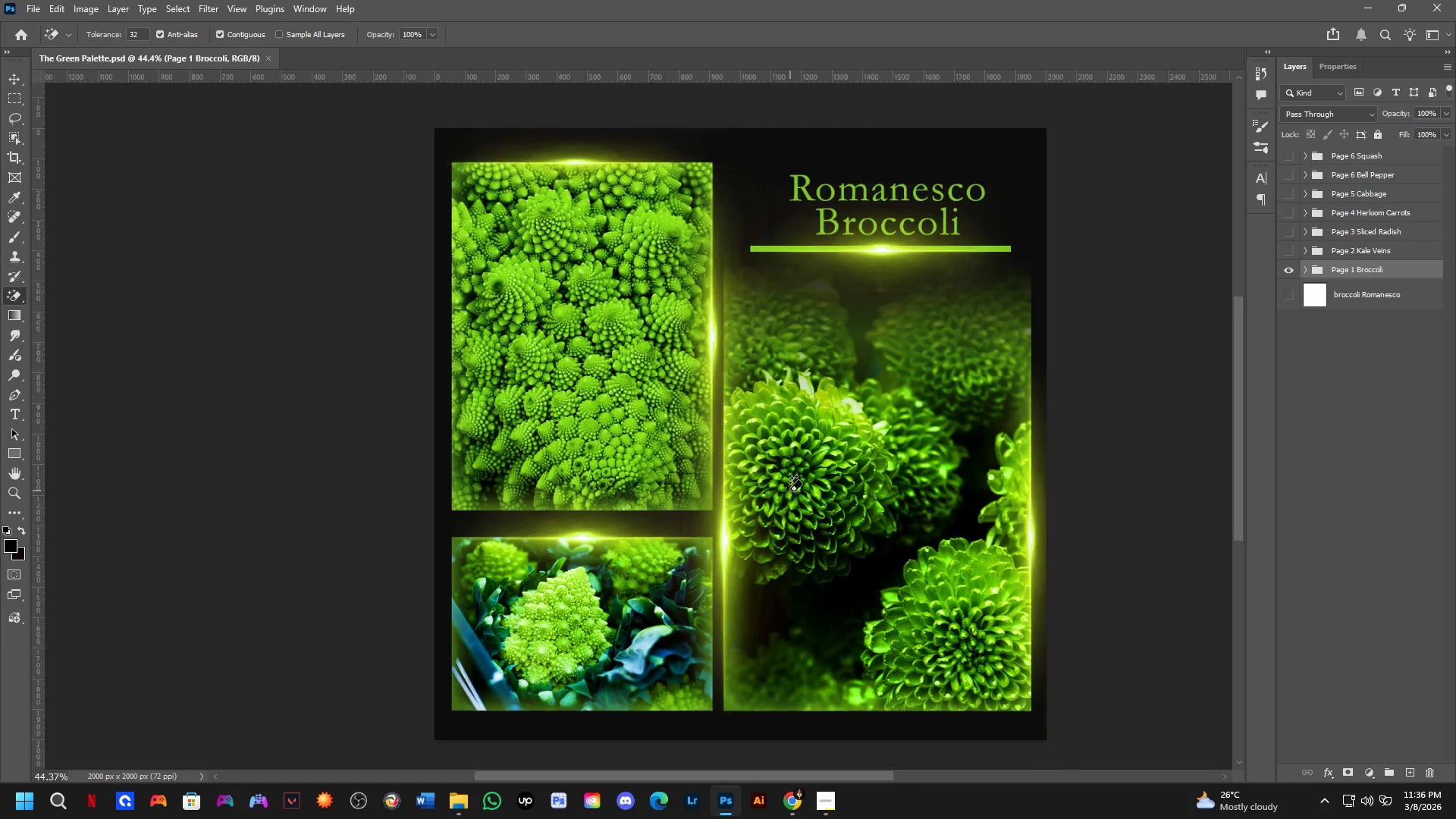 
scroll: coordinate [790, 491], scroll_direction: down, amount: 3.0
 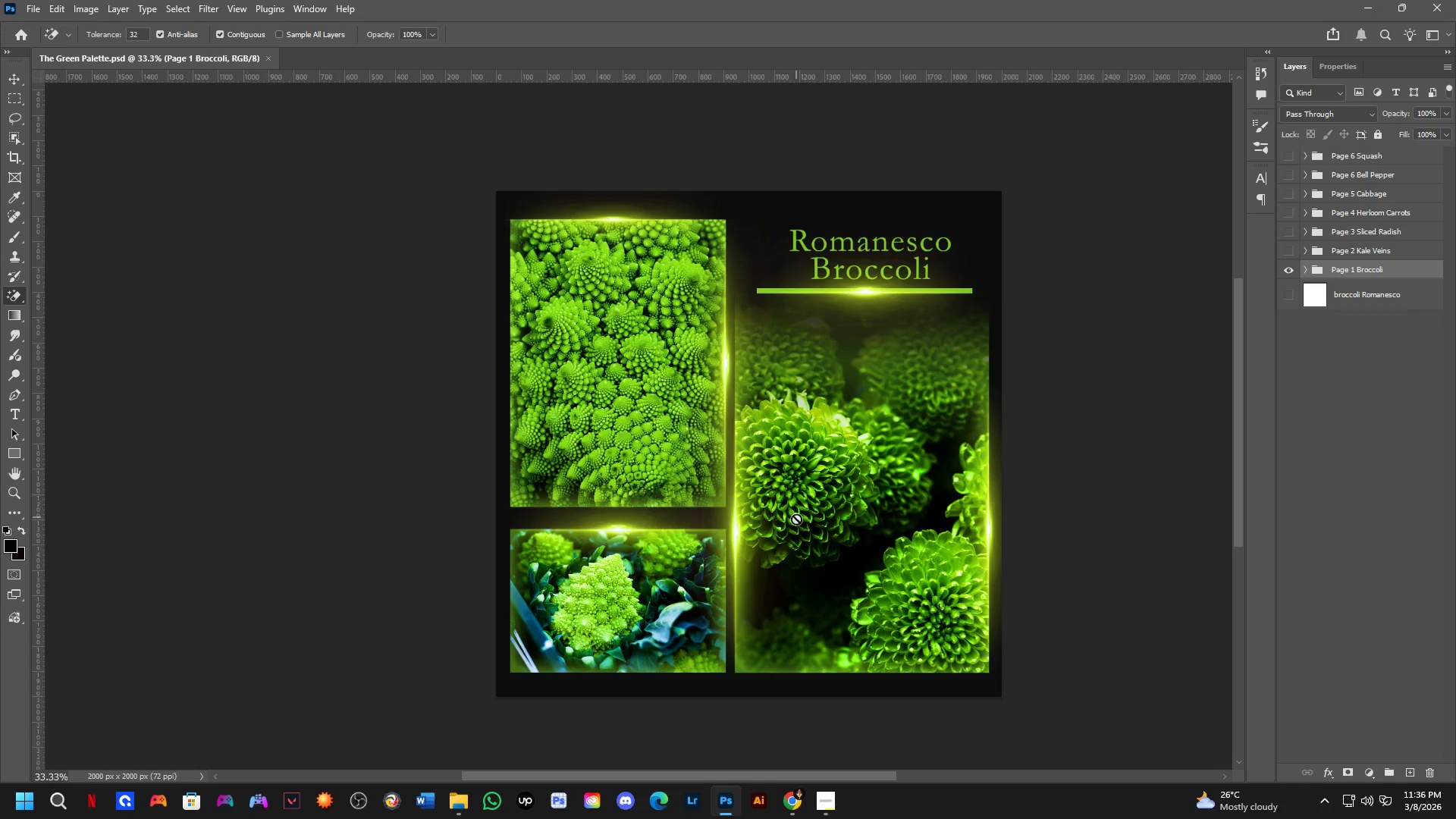 
scroll: coordinate [797, 519], scroll_direction: up, amount: 3.0
 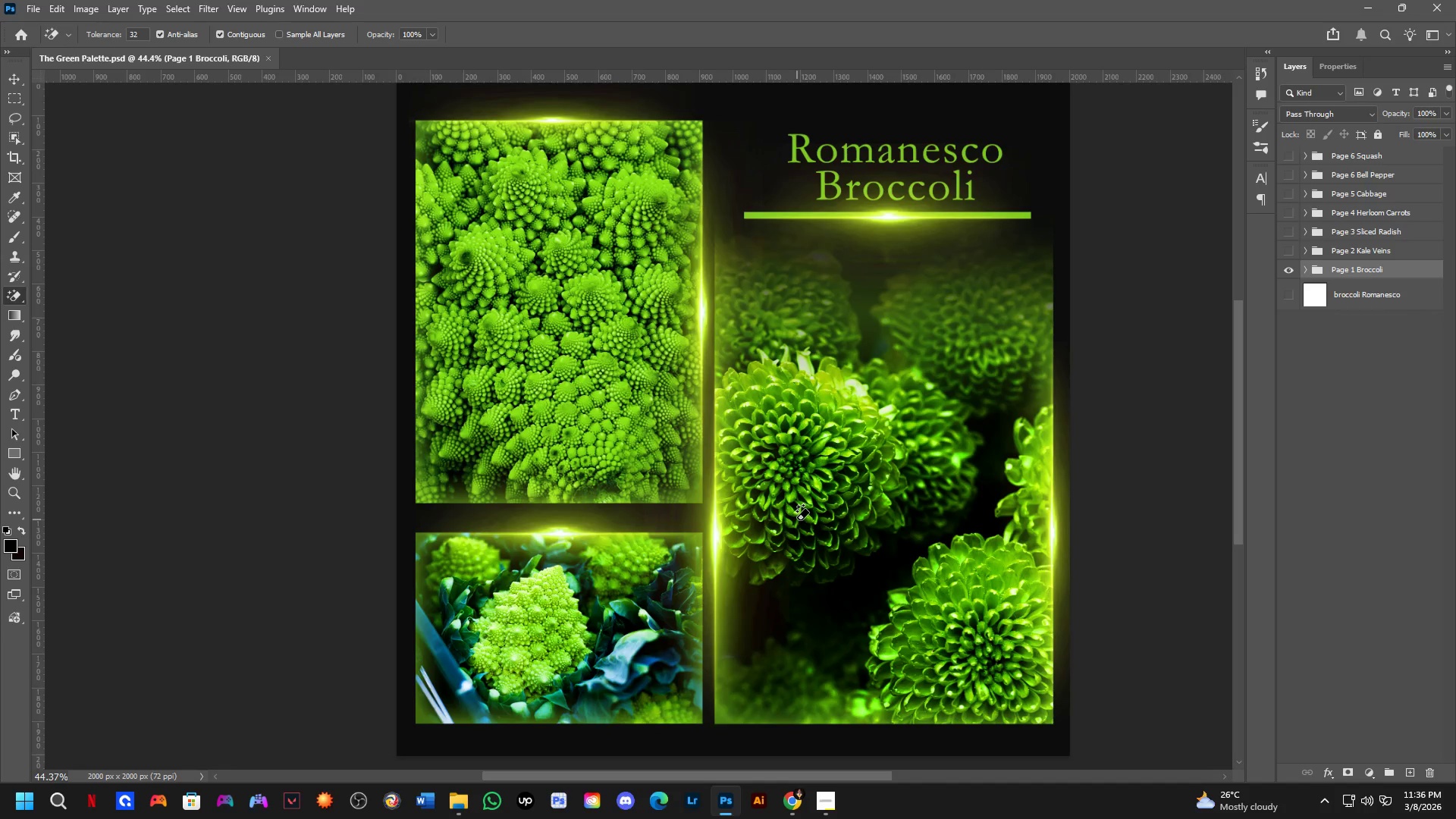 
hold_key(key=Space, duration=1.38)
 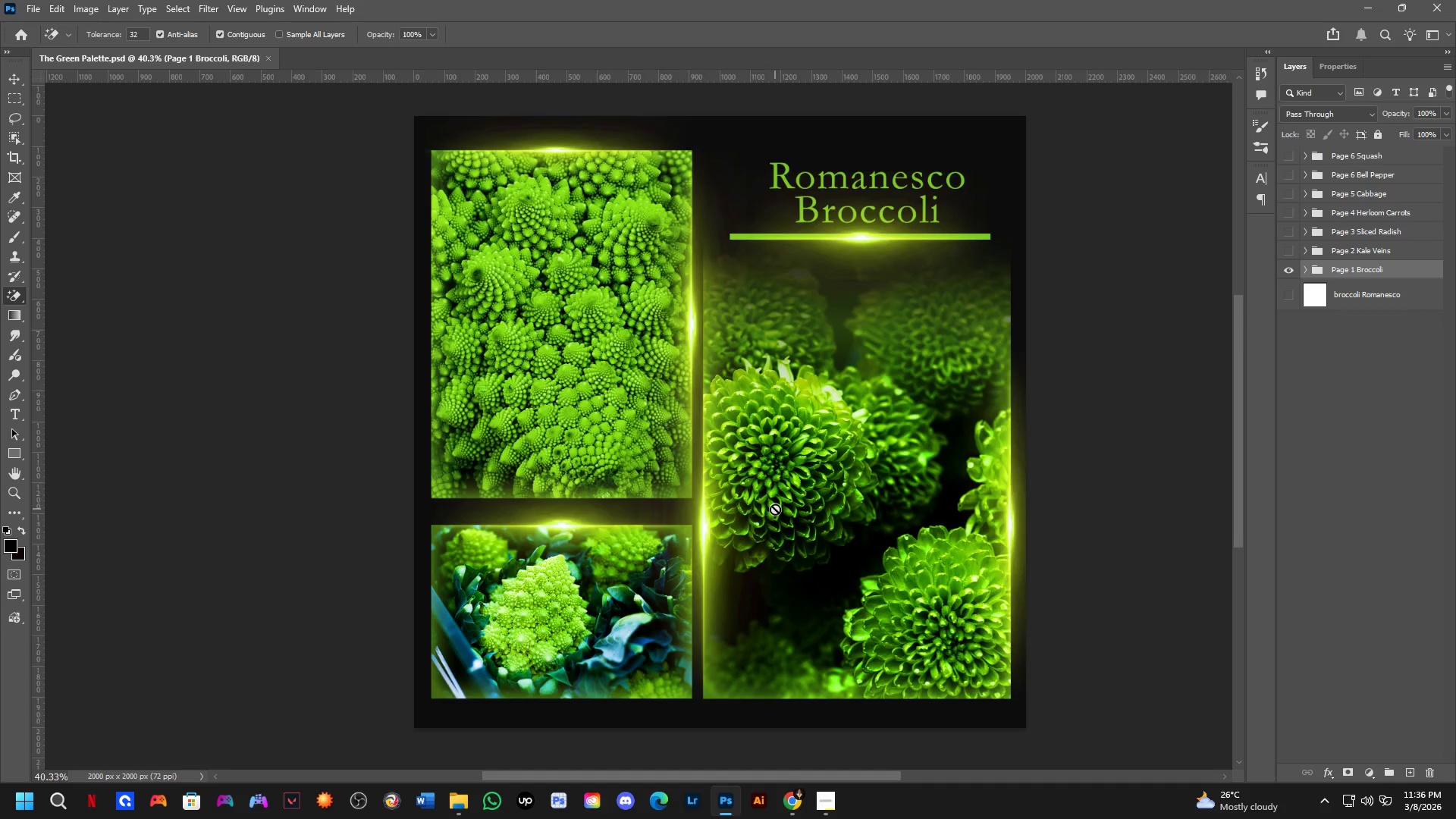 
left_click_drag(start_coordinate=[797, 522], to_coordinate=[778, 516])
 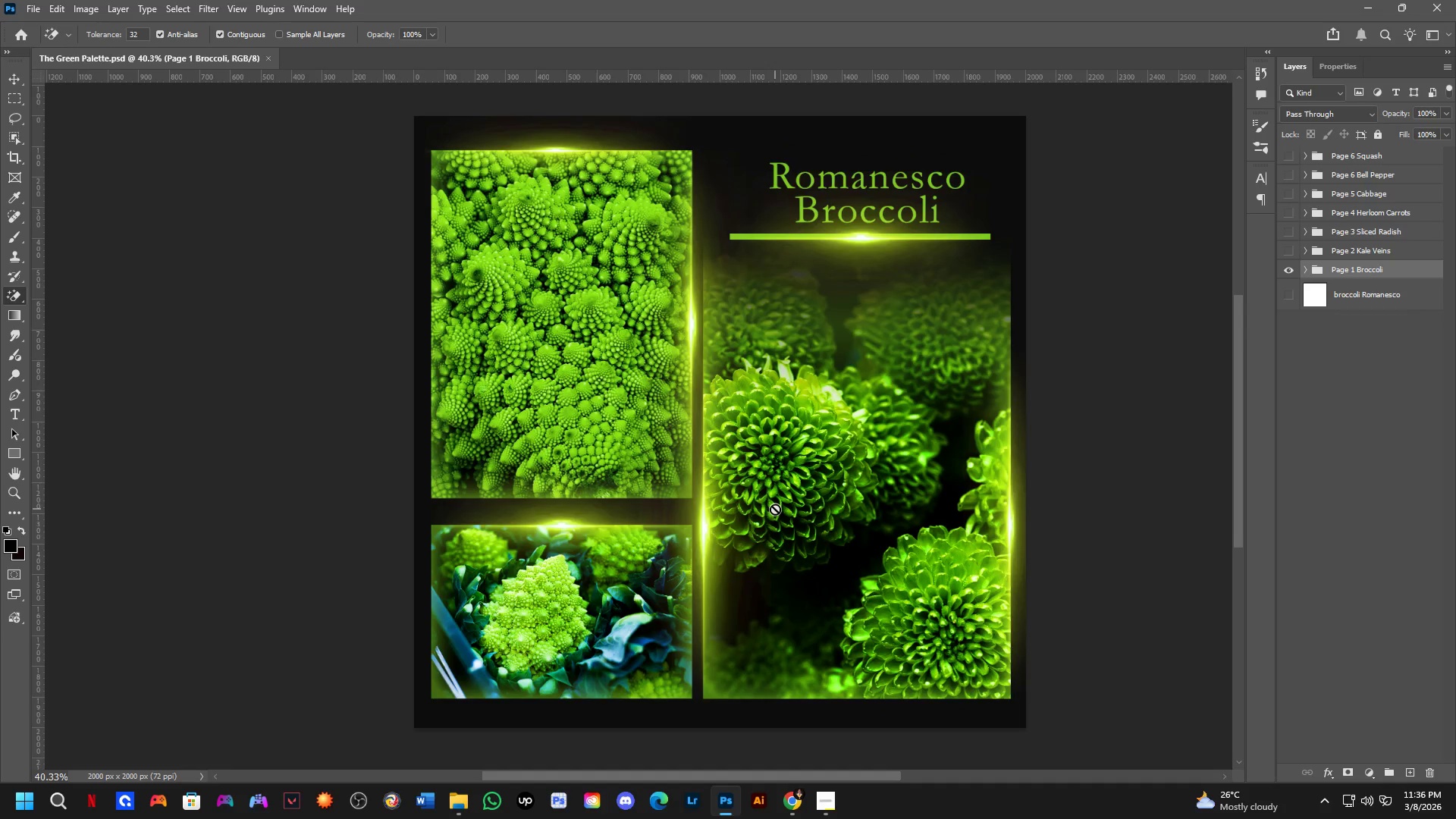 
hold_key(key=Space, duration=12.03)
 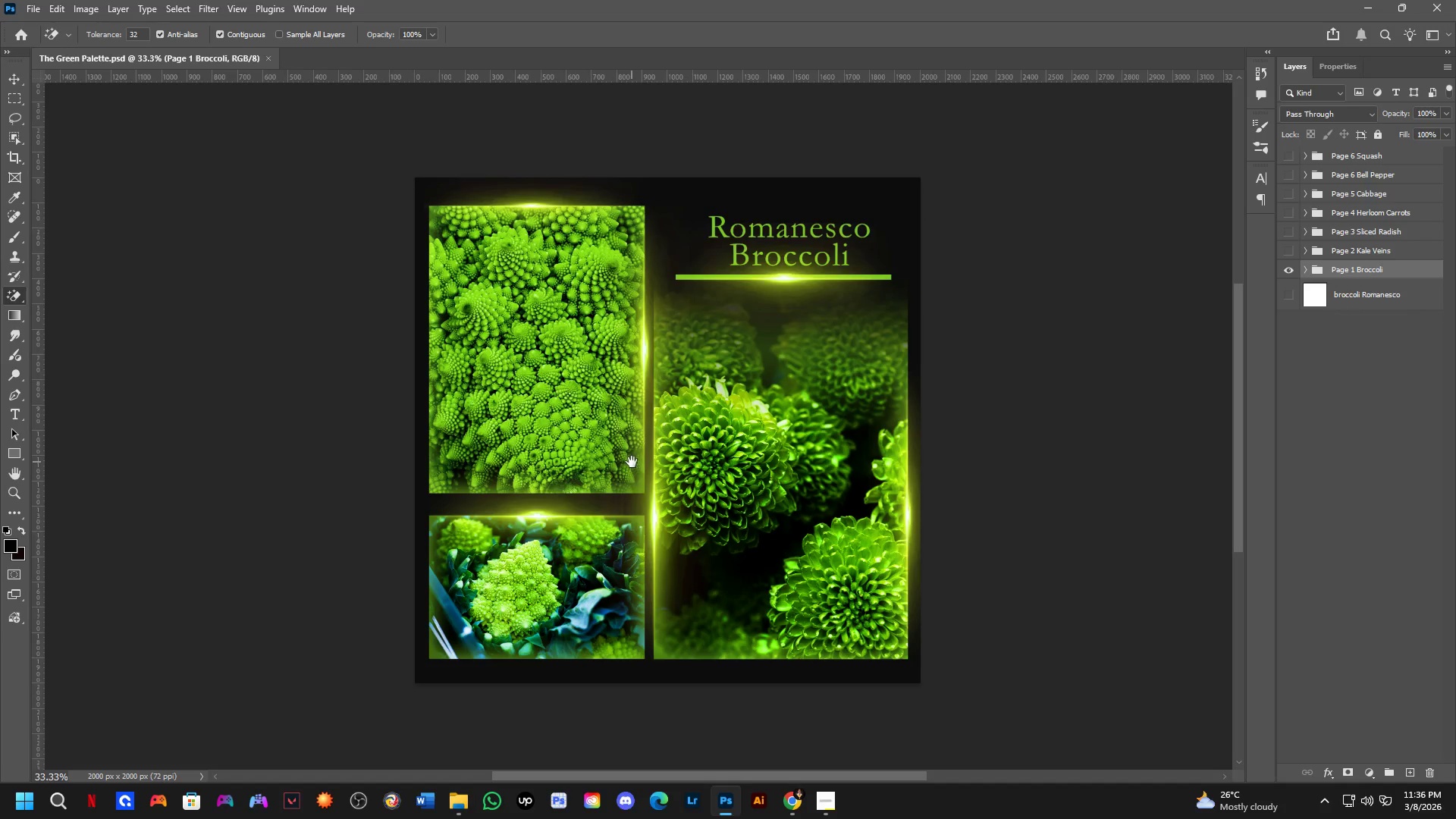 
scroll: coordinate [613, 501], scroll_direction: down, amount: 3.0
 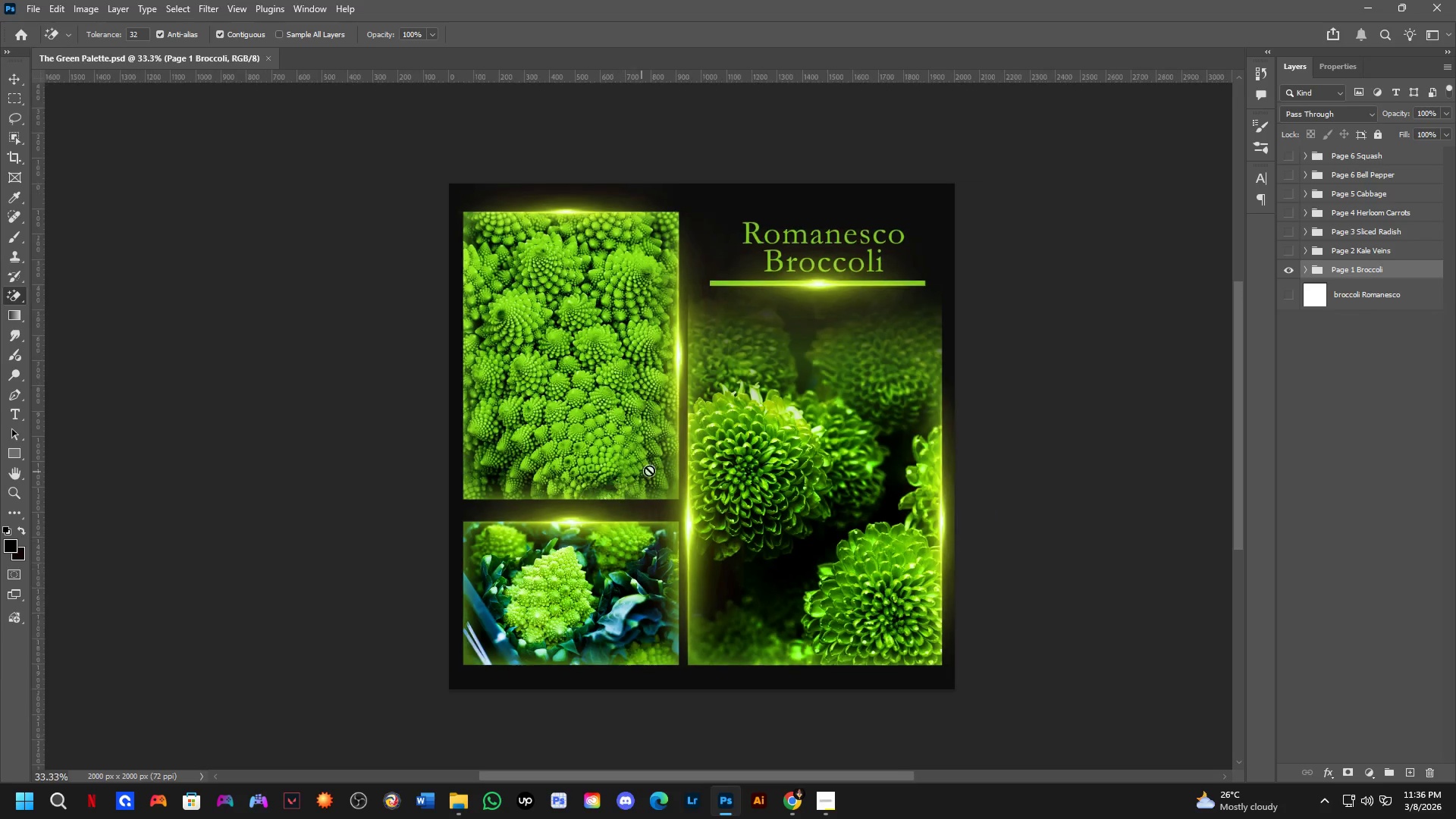 
hold_key(key=Space, duration=0.52)
 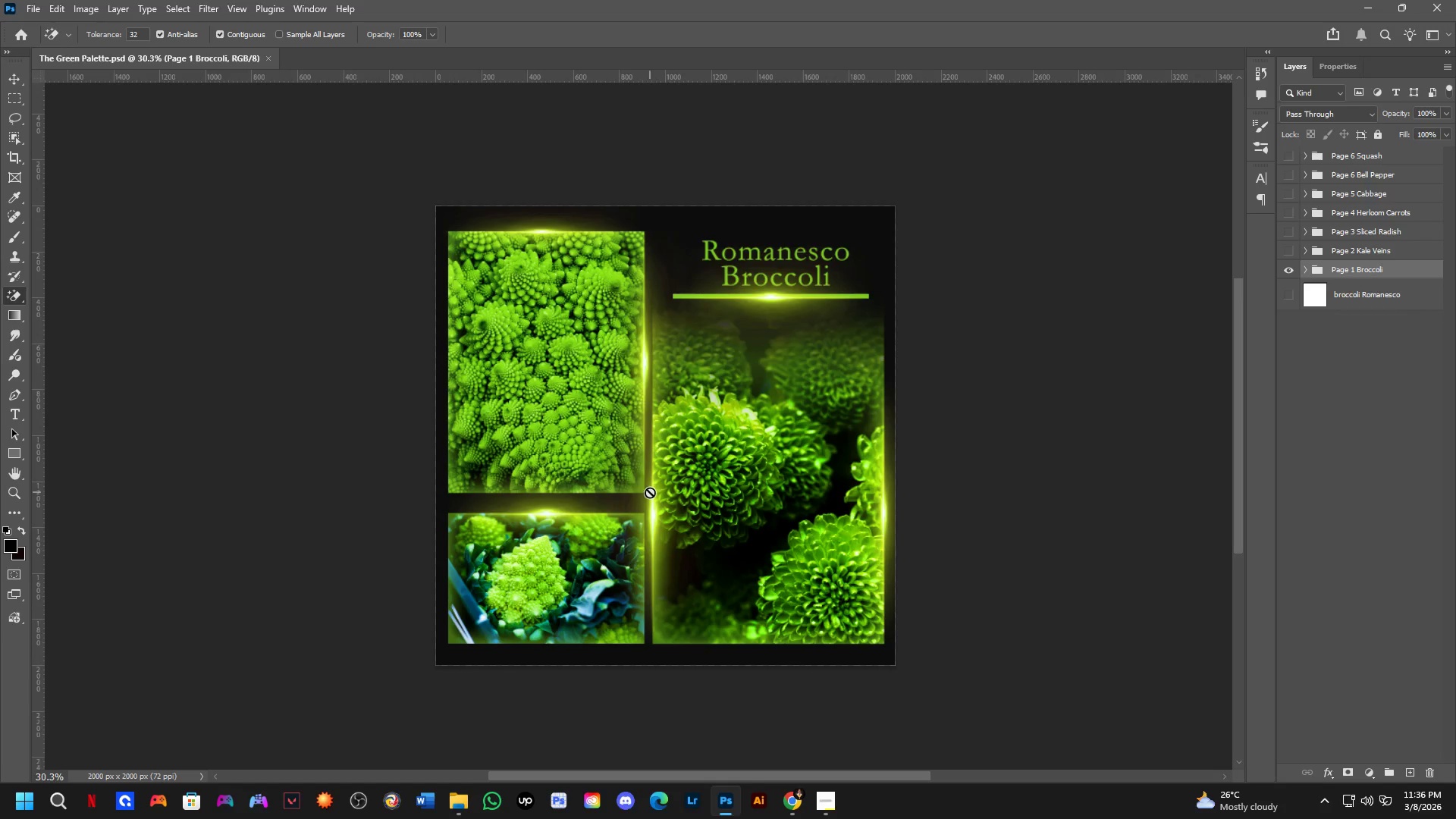 
left_click_drag(start_coordinate=[667, 468], to_coordinate=[632, 462])
 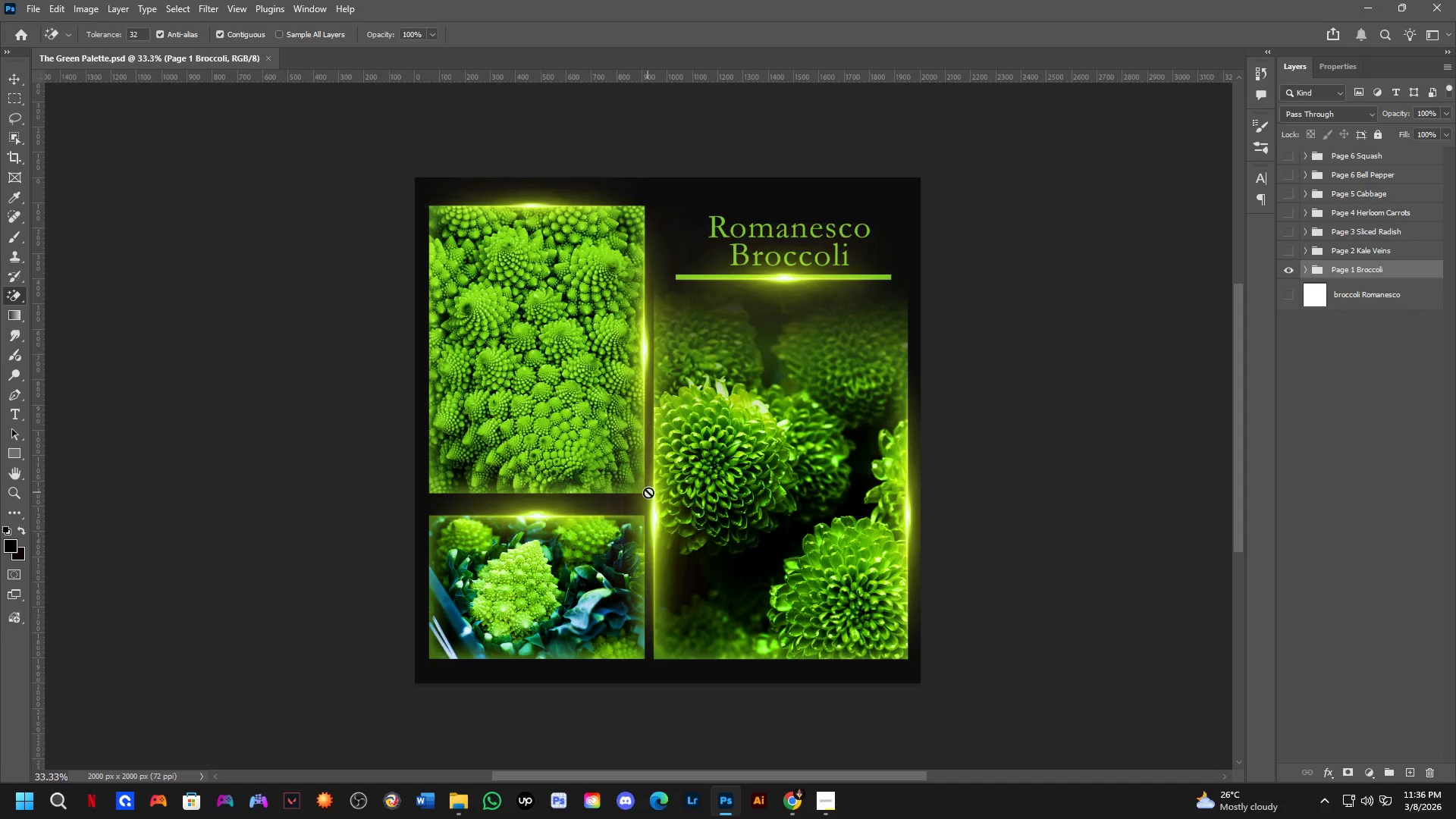 
scroll: coordinate [649, 492], scroll_direction: down, amount: 1.0
 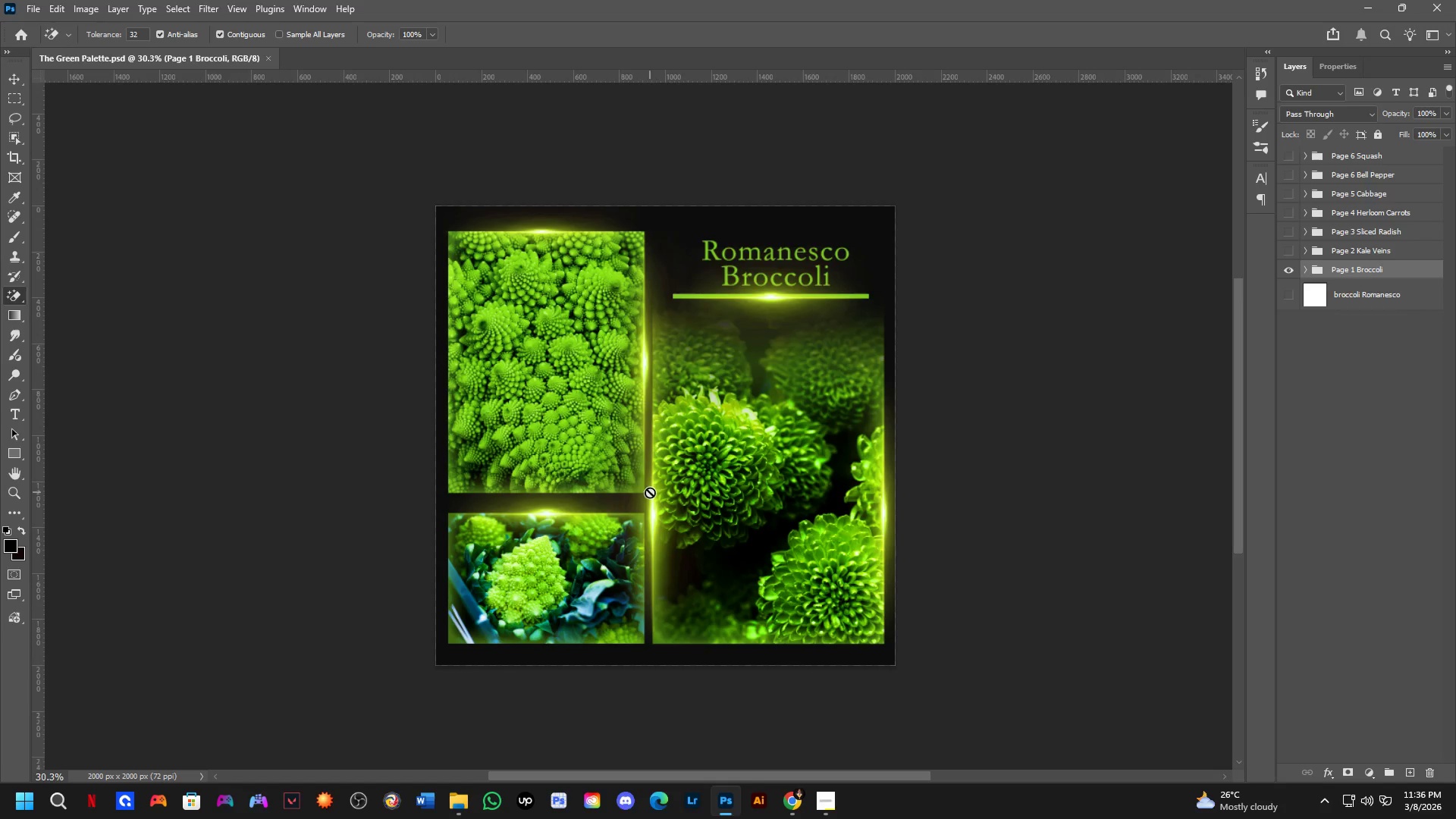 
hold_key(key=Space, duration=0.48)
 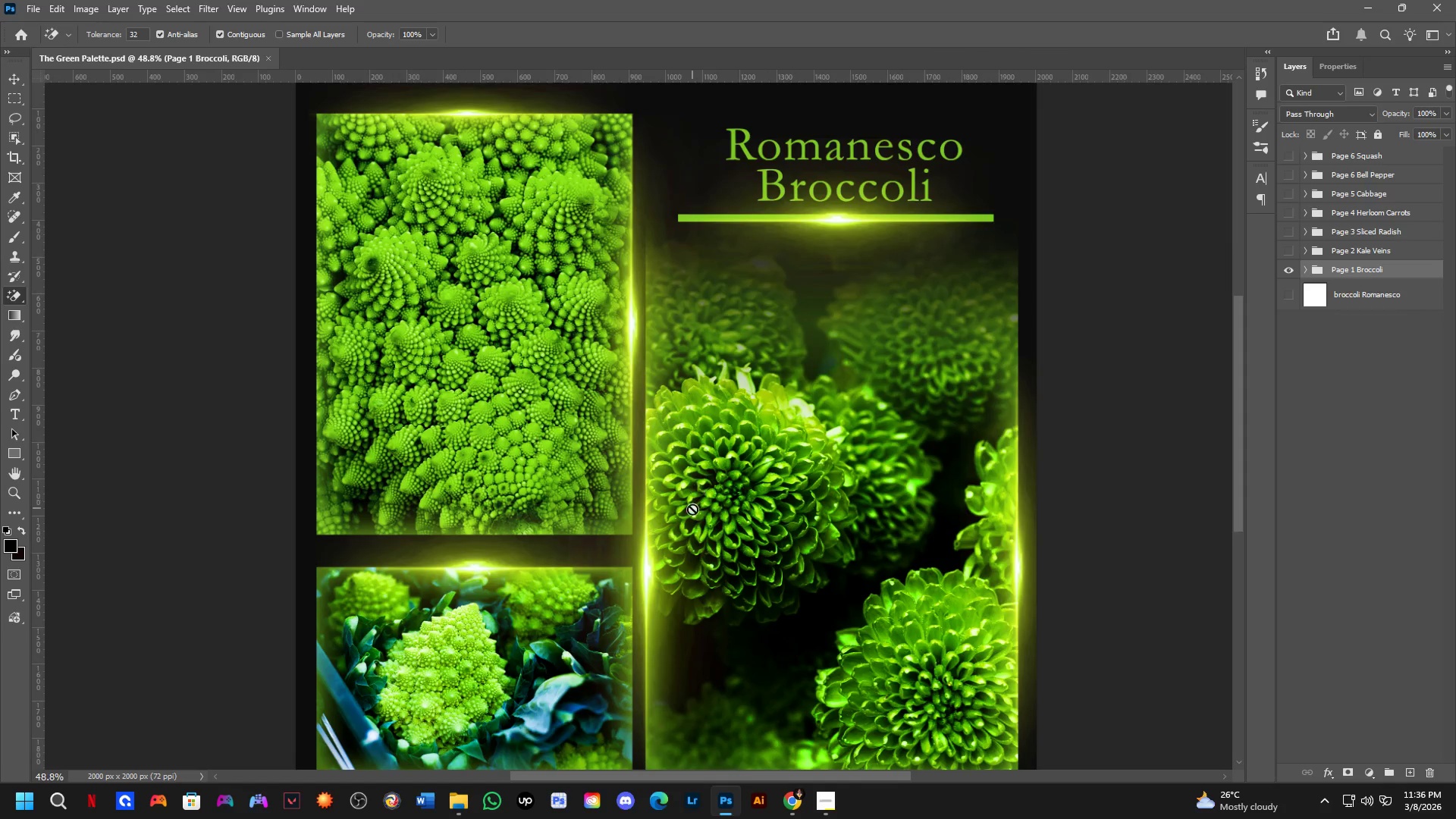 
left_click_drag(start_coordinate=[682, 478], to_coordinate=[694, 506])
 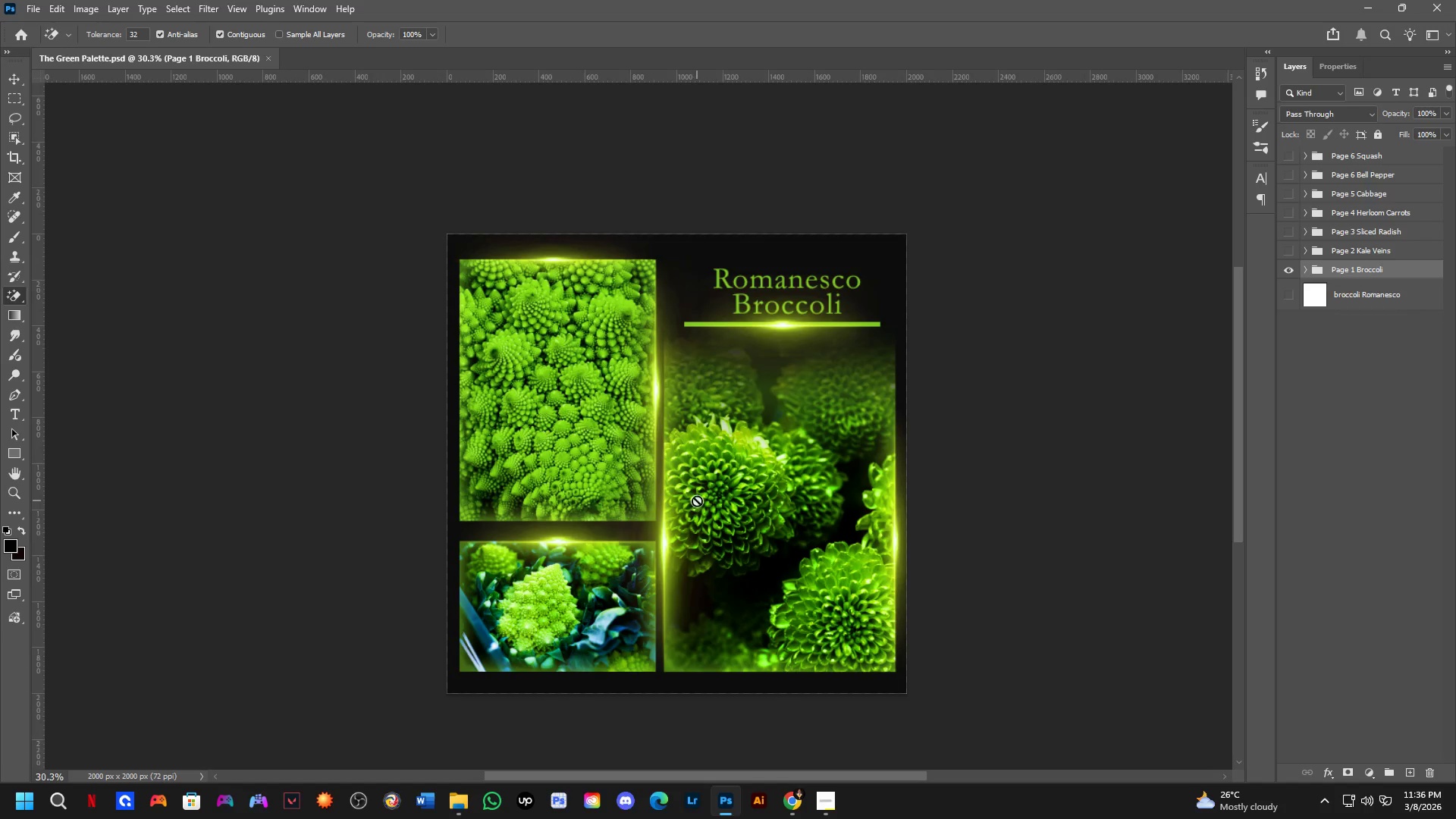 
scroll: coordinate [693, 500], scroll_direction: up, amount: 5.0
 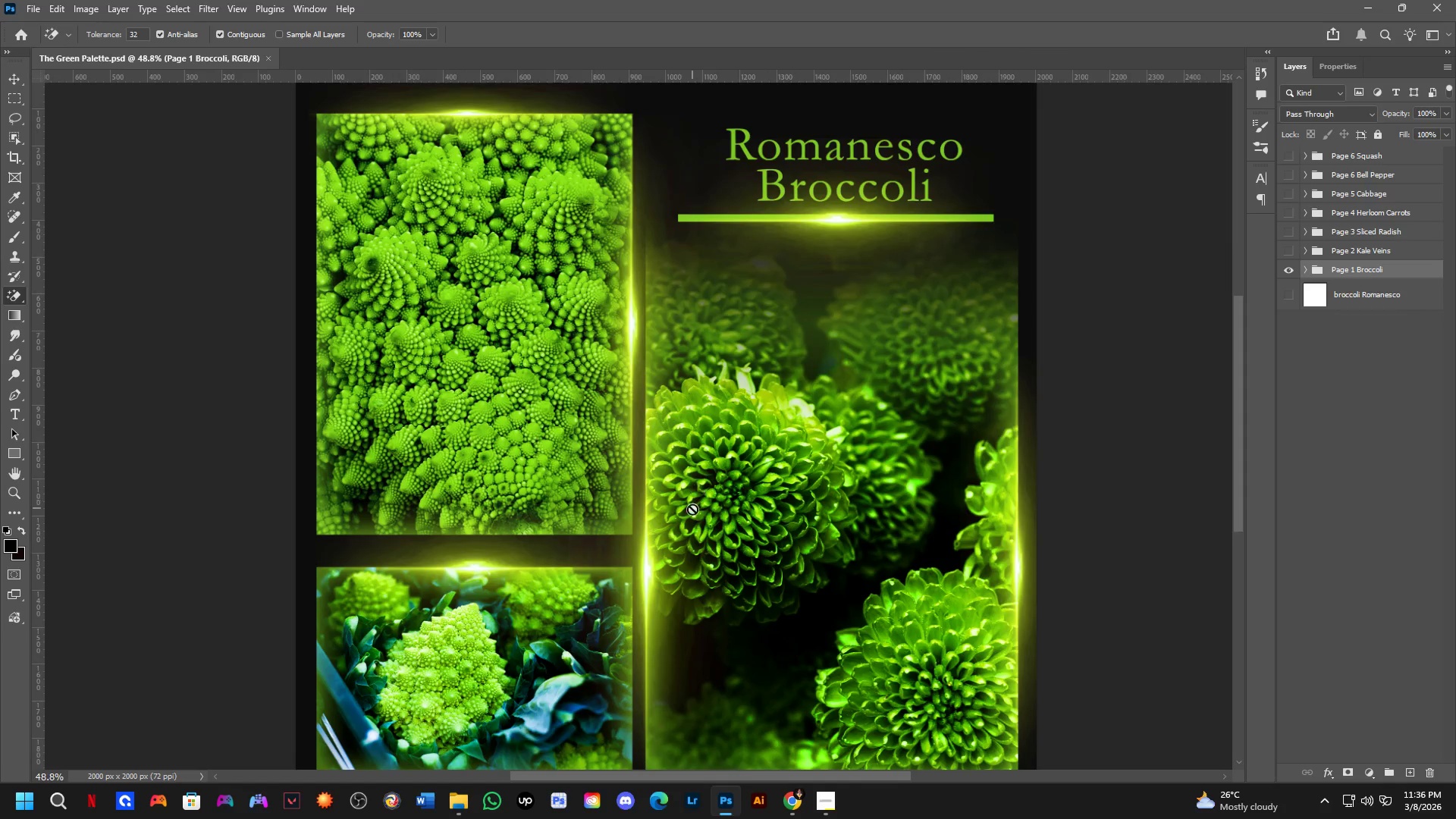 
hold_key(key=Space, duration=0.73)
 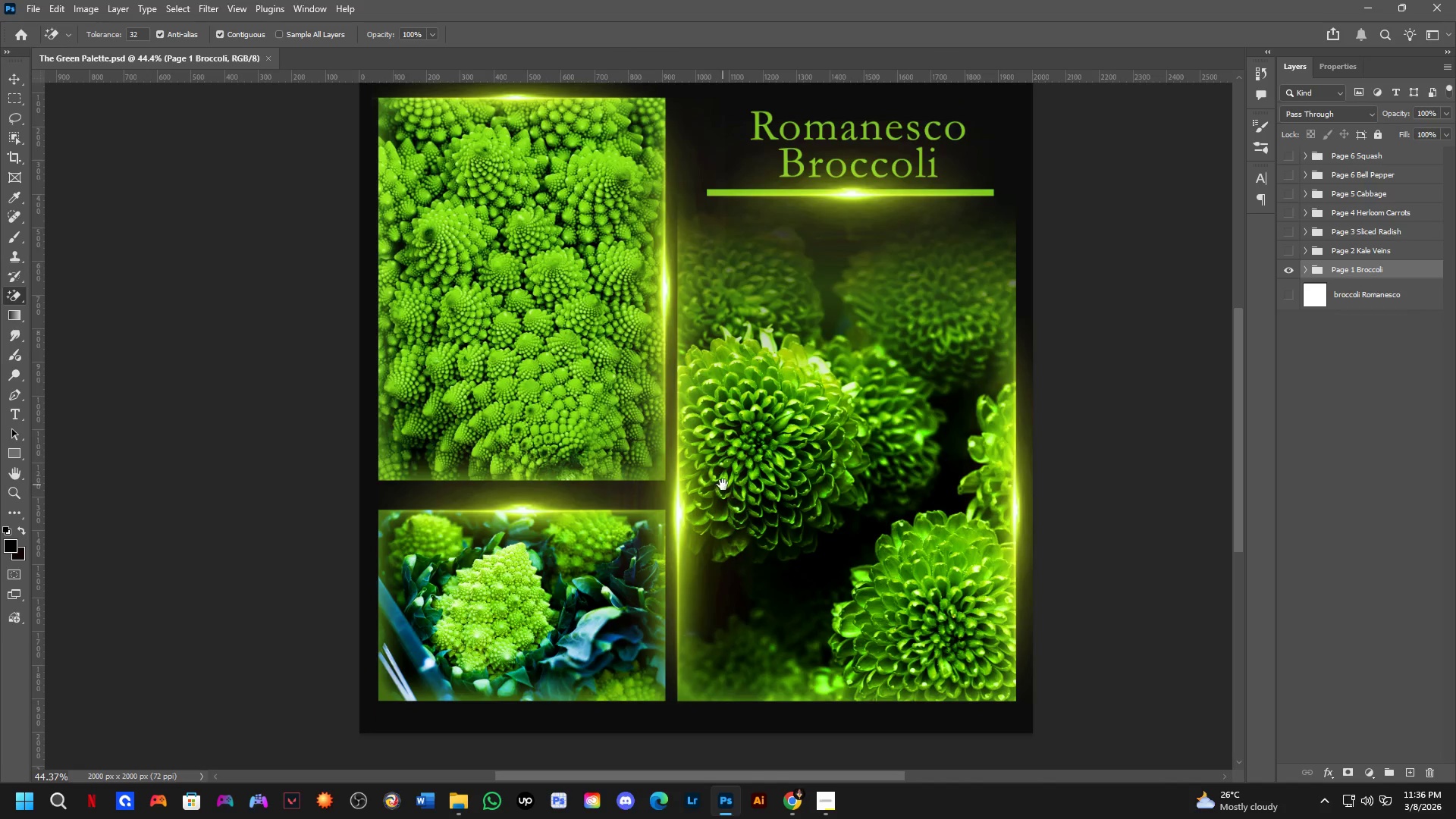 
left_click_drag(start_coordinate=[695, 529], to_coordinate=[722, 475])
 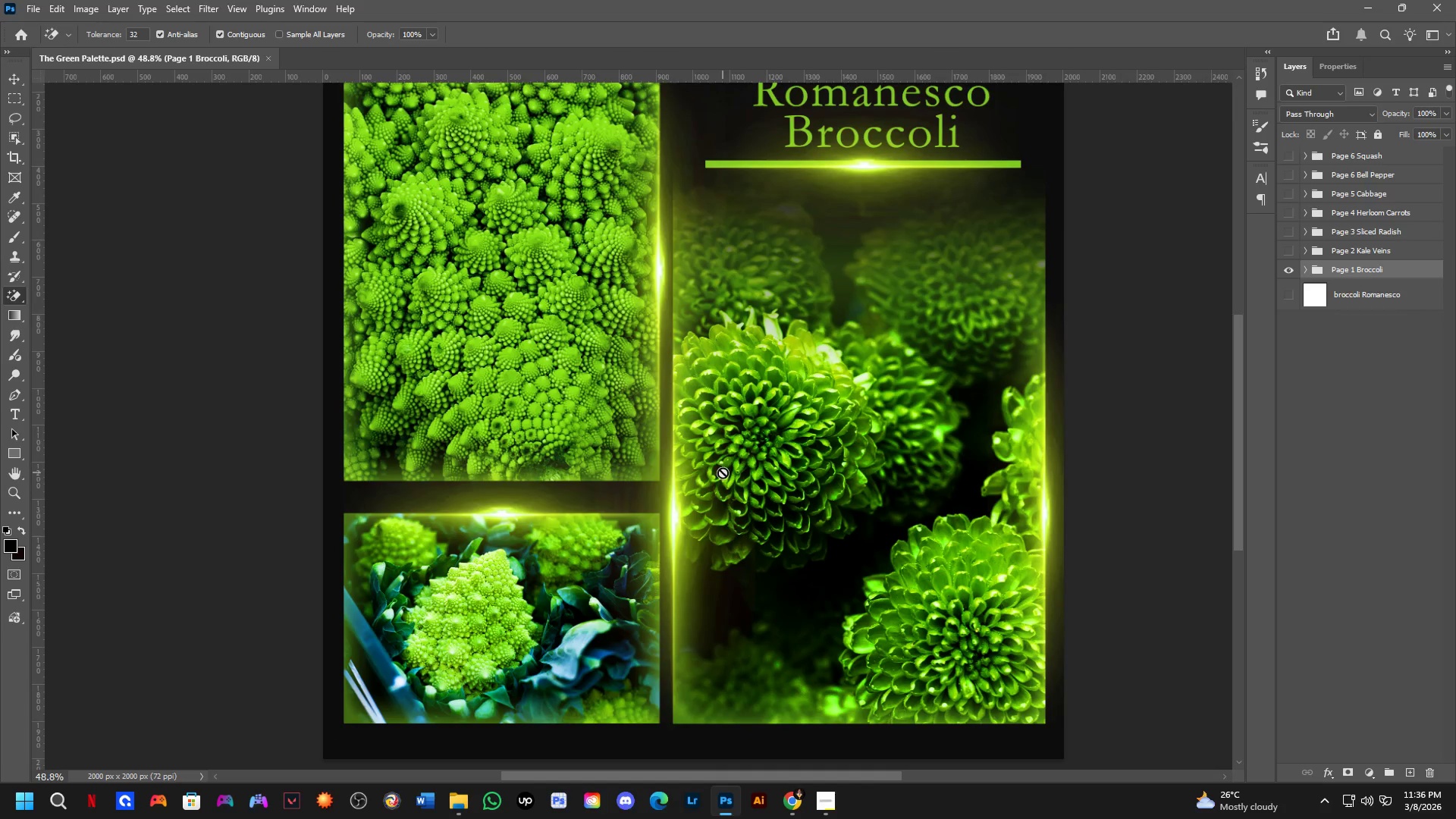 
scroll: coordinate [722, 472], scroll_direction: down, amount: 1.0
 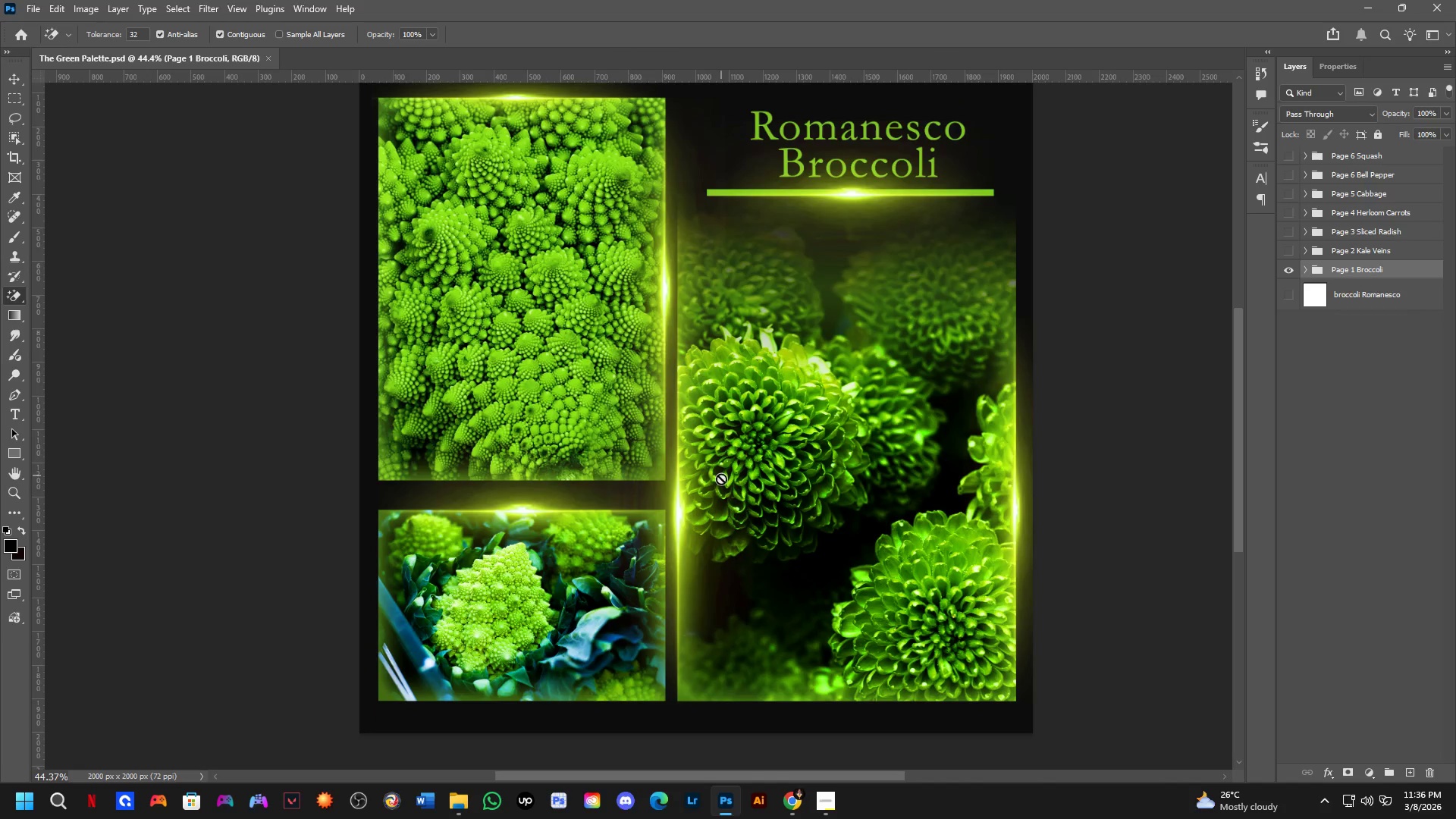 
hold_key(key=Space, duration=0.47)
 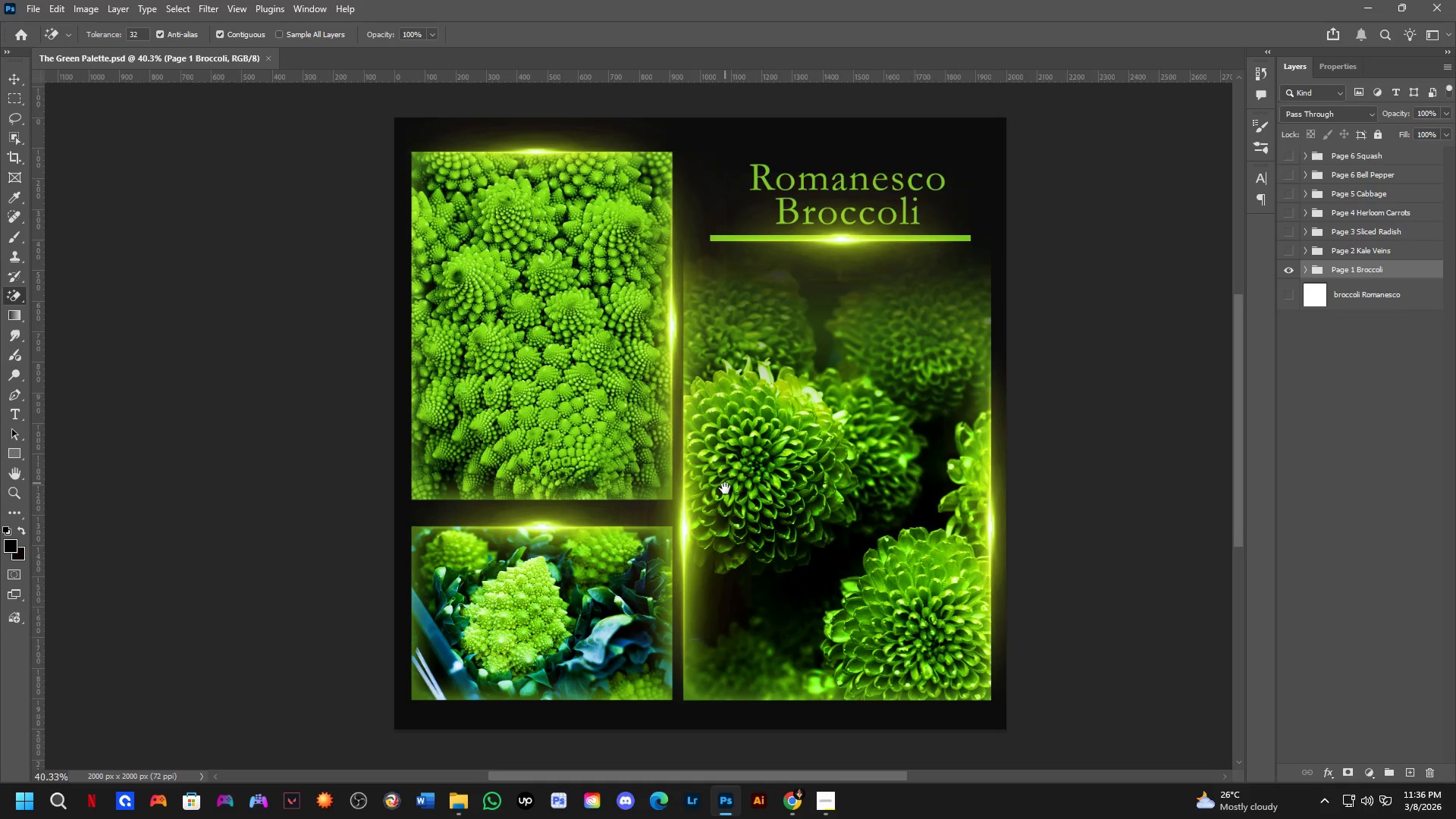 
left_click_drag(start_coordinate=[723, 484], to_coordinate=[725, 503])
 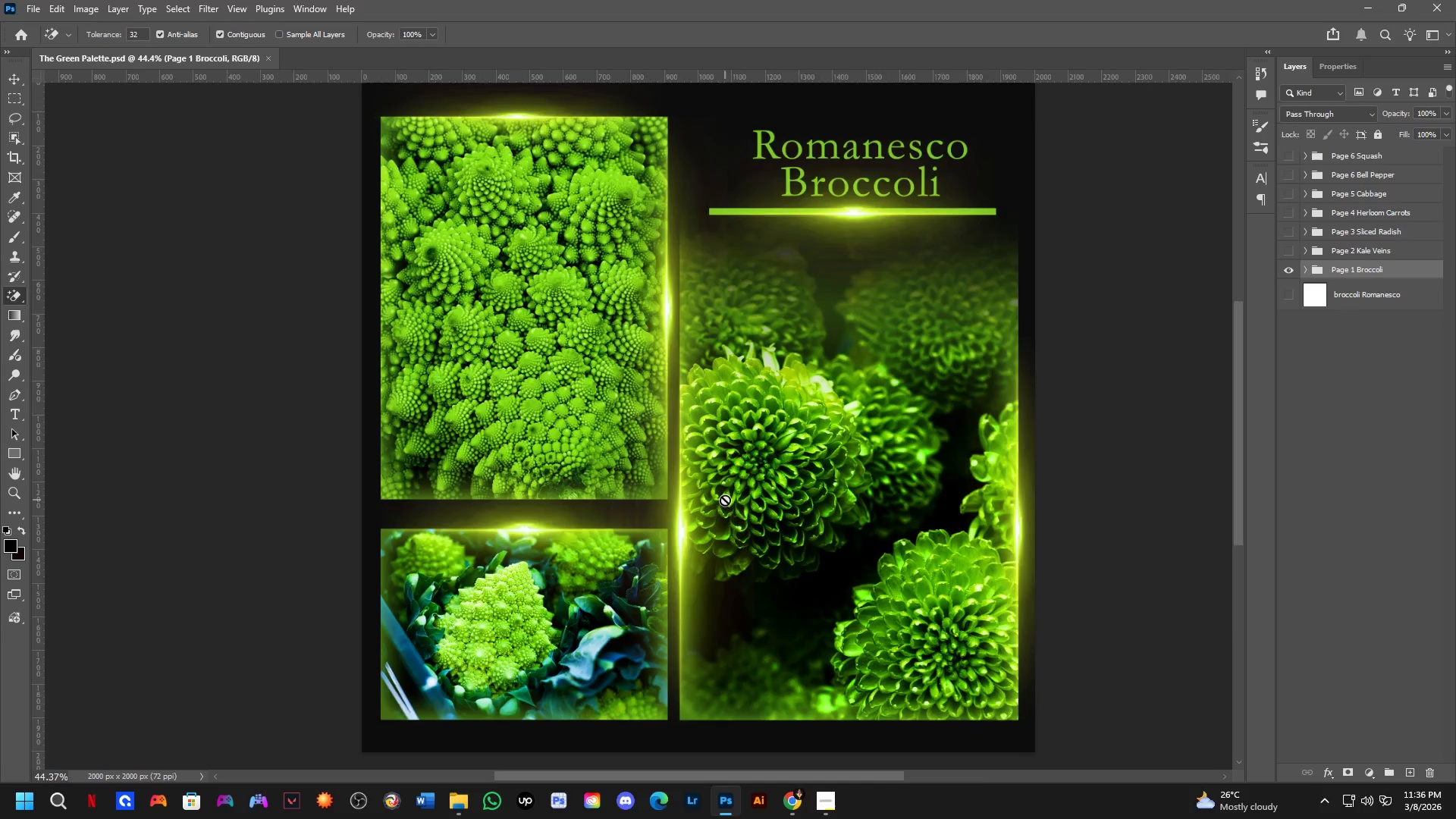 
scroll: coordinate [725, 500], scroll_direction: down, amount: 1.0
 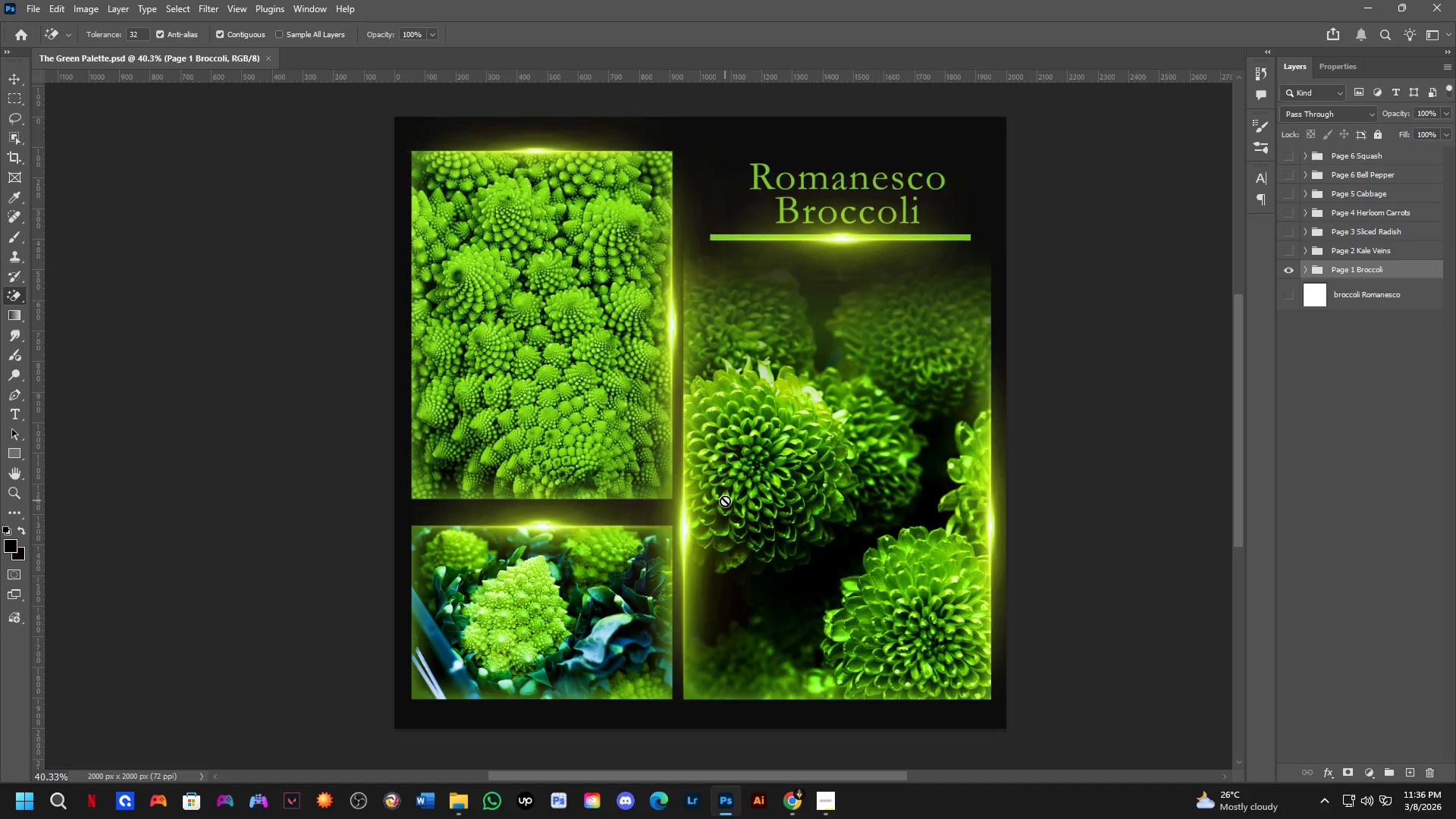 
hold_key(key=Space, duration=1.5)
 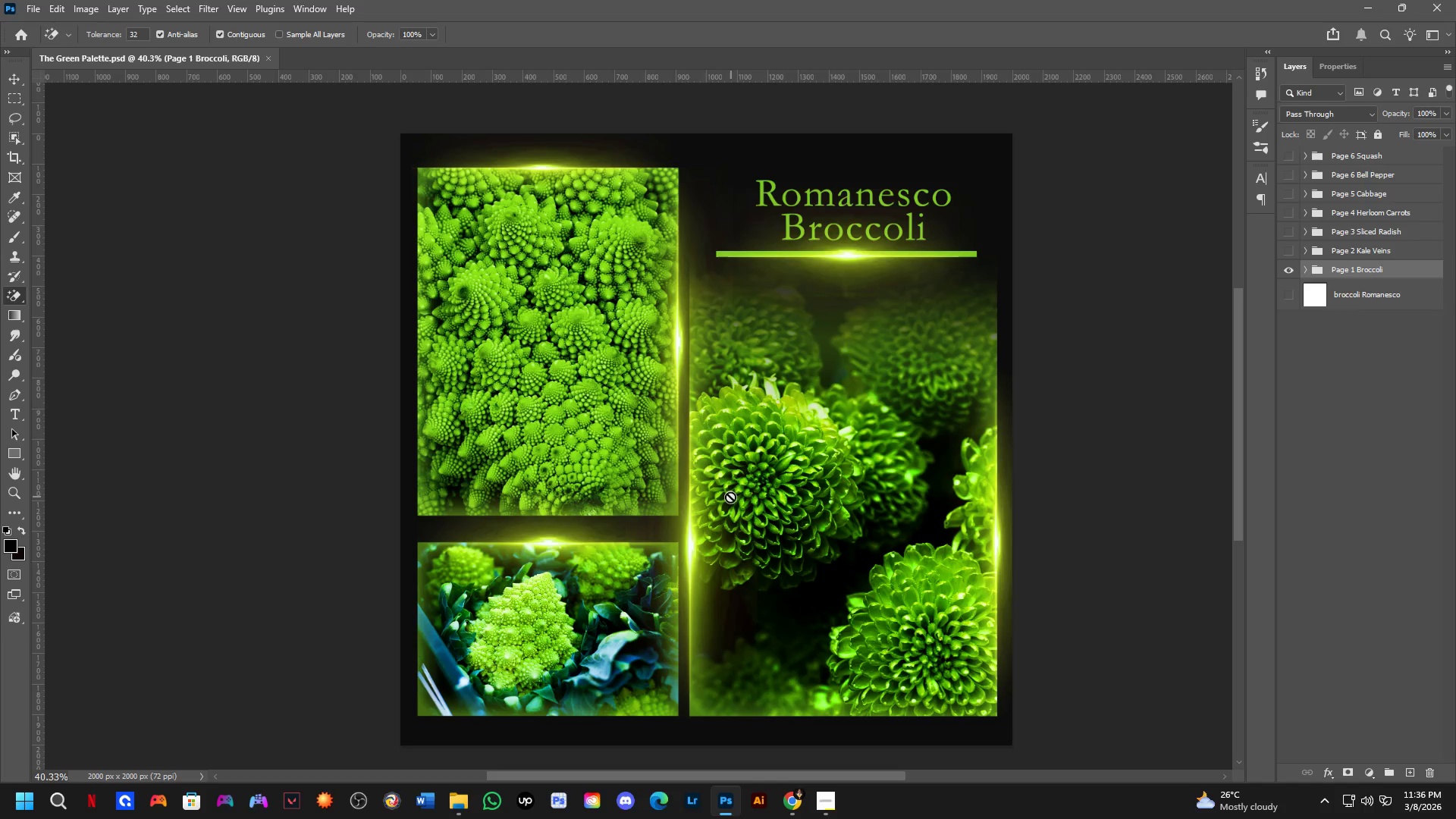 
left_click_drag(start_coordinate=[725, 480], to_coordinate=[731, 497])
 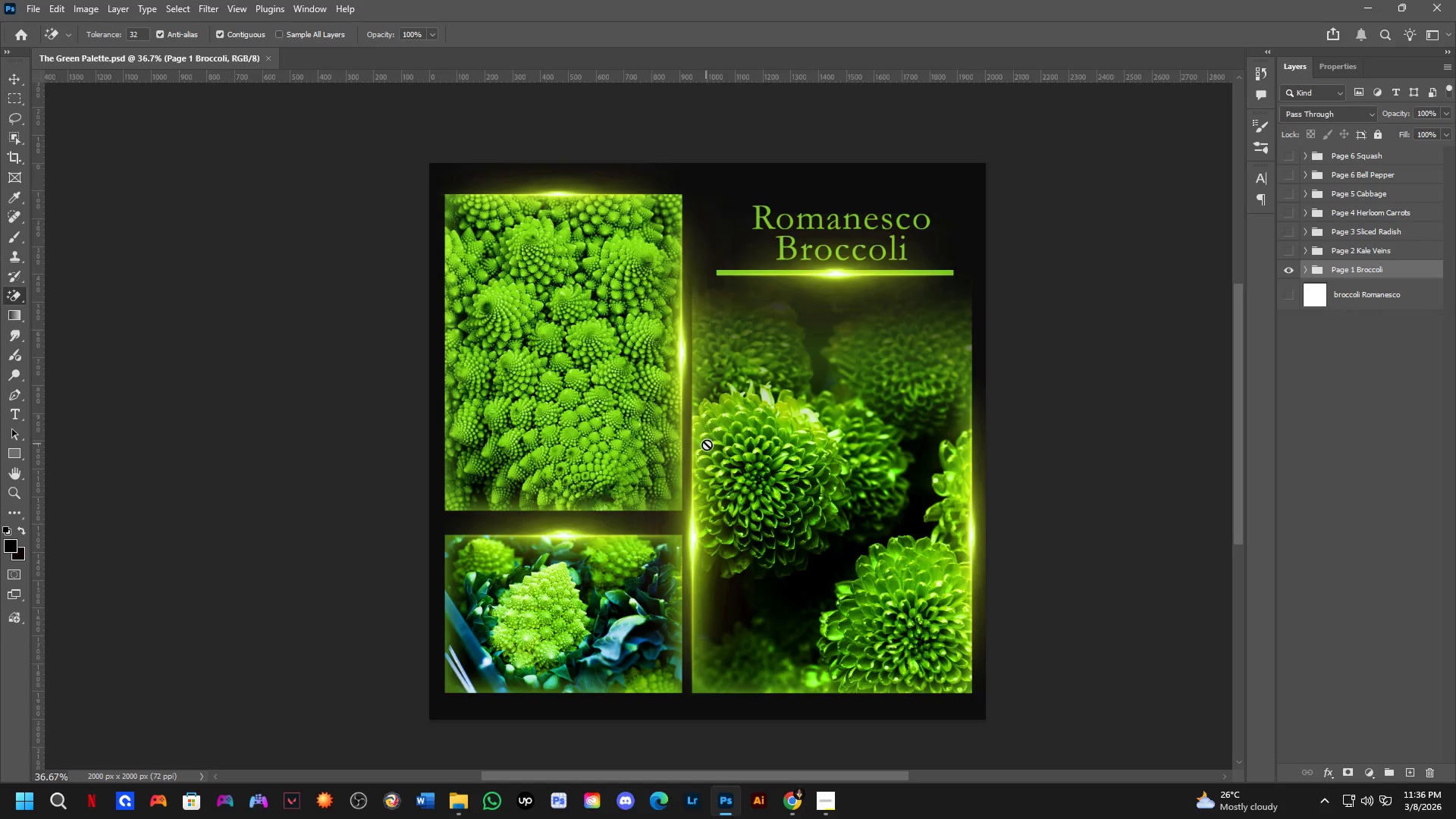 
hold_key(key=Space, duration=0.48)
 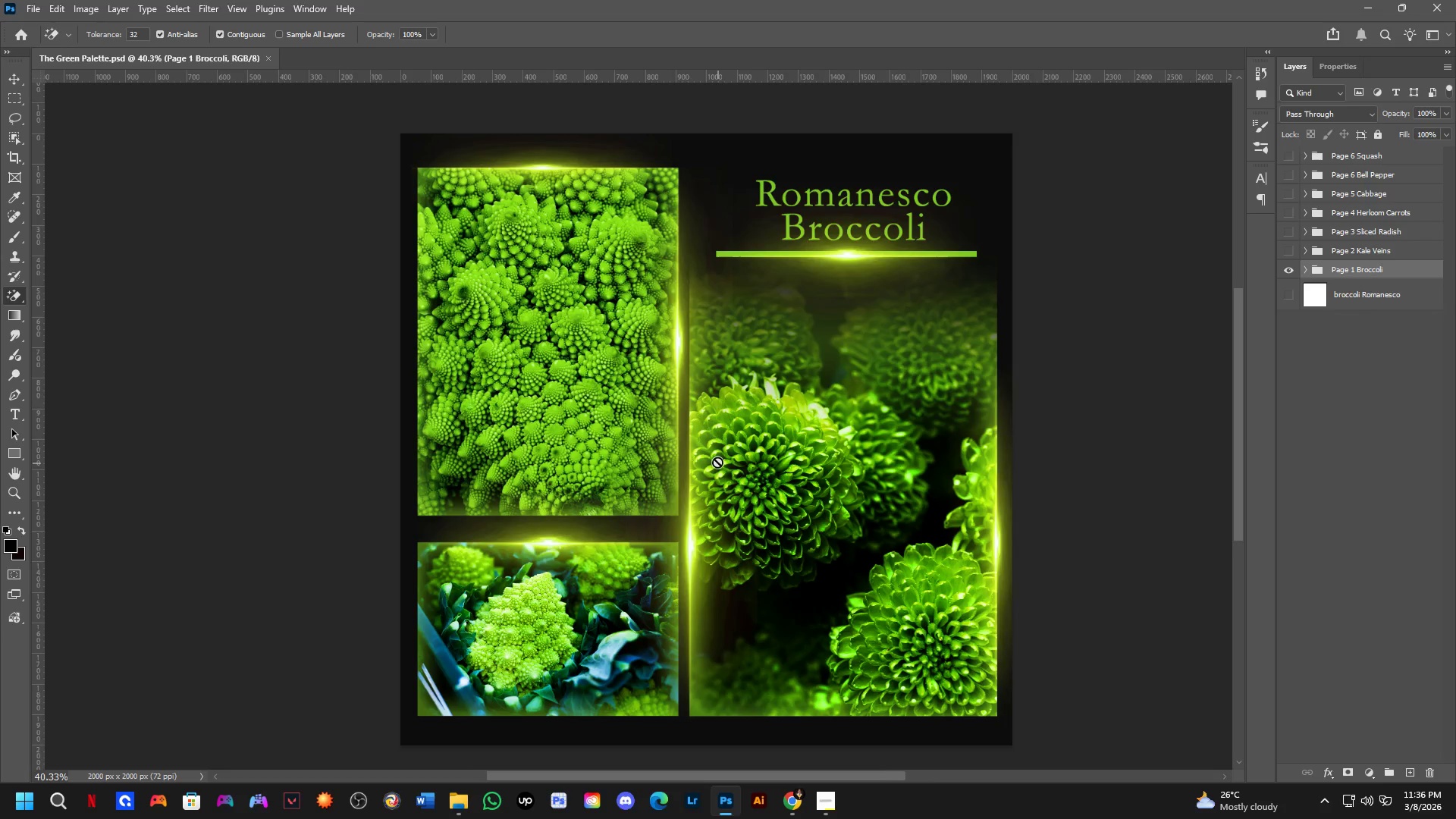 
scroll: coordinate [717, 460], scroll_direction: down, amount: 1.0
 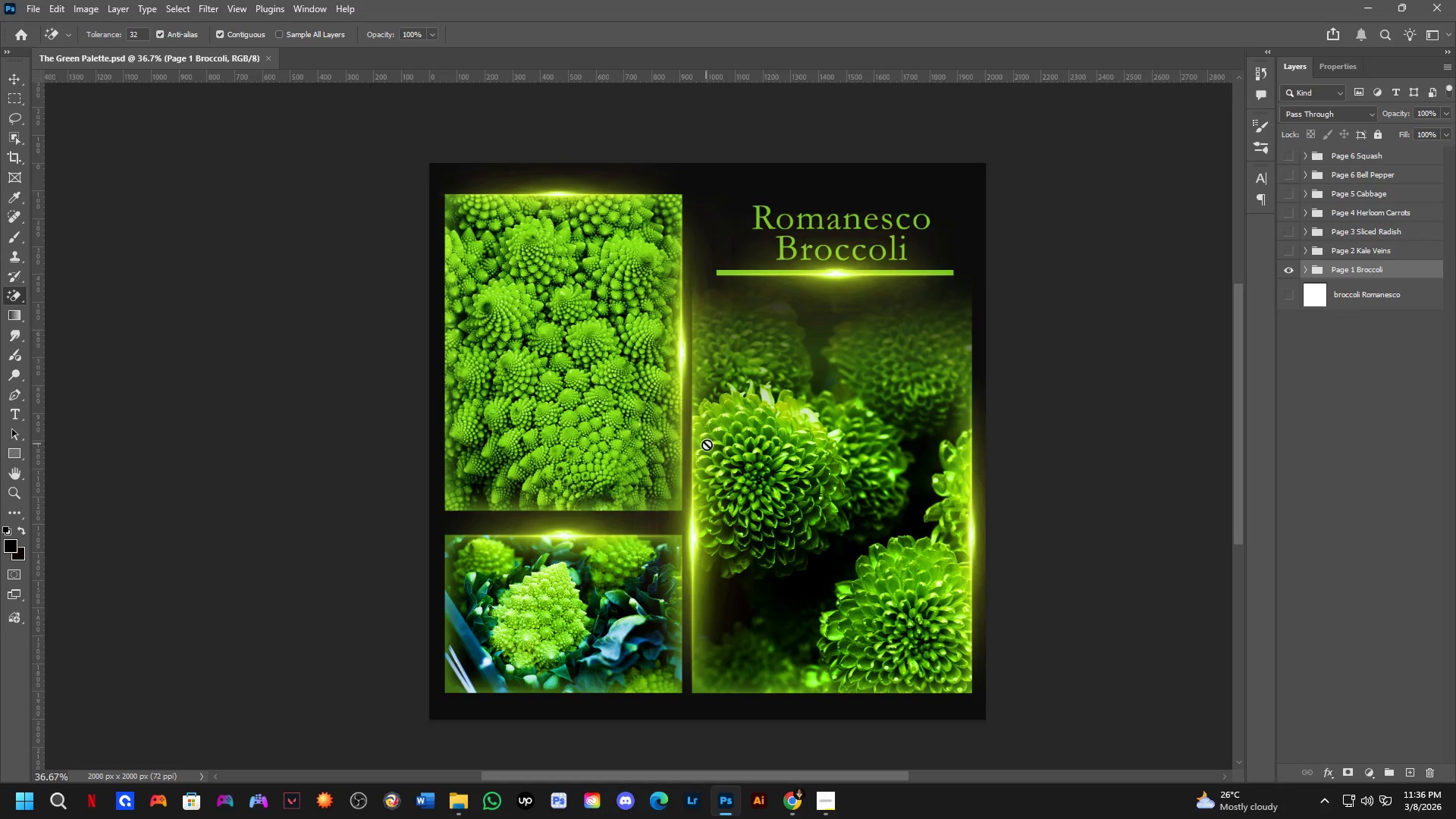 
hold_key(key=Space, duration=0.47)
 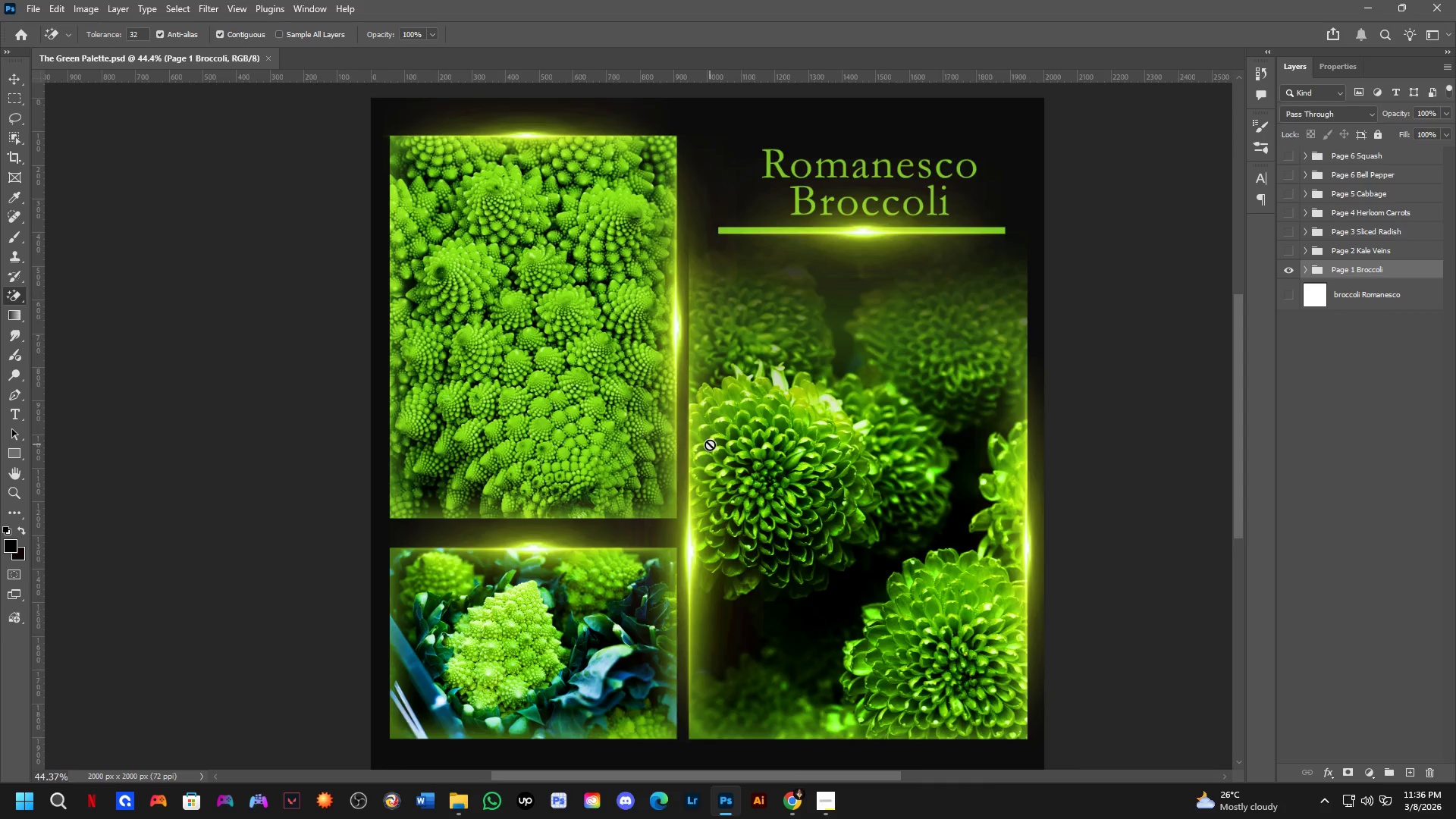 
left_click_drag(start_coordinate=[709, 446], to_coordinate=[710, 441])
 